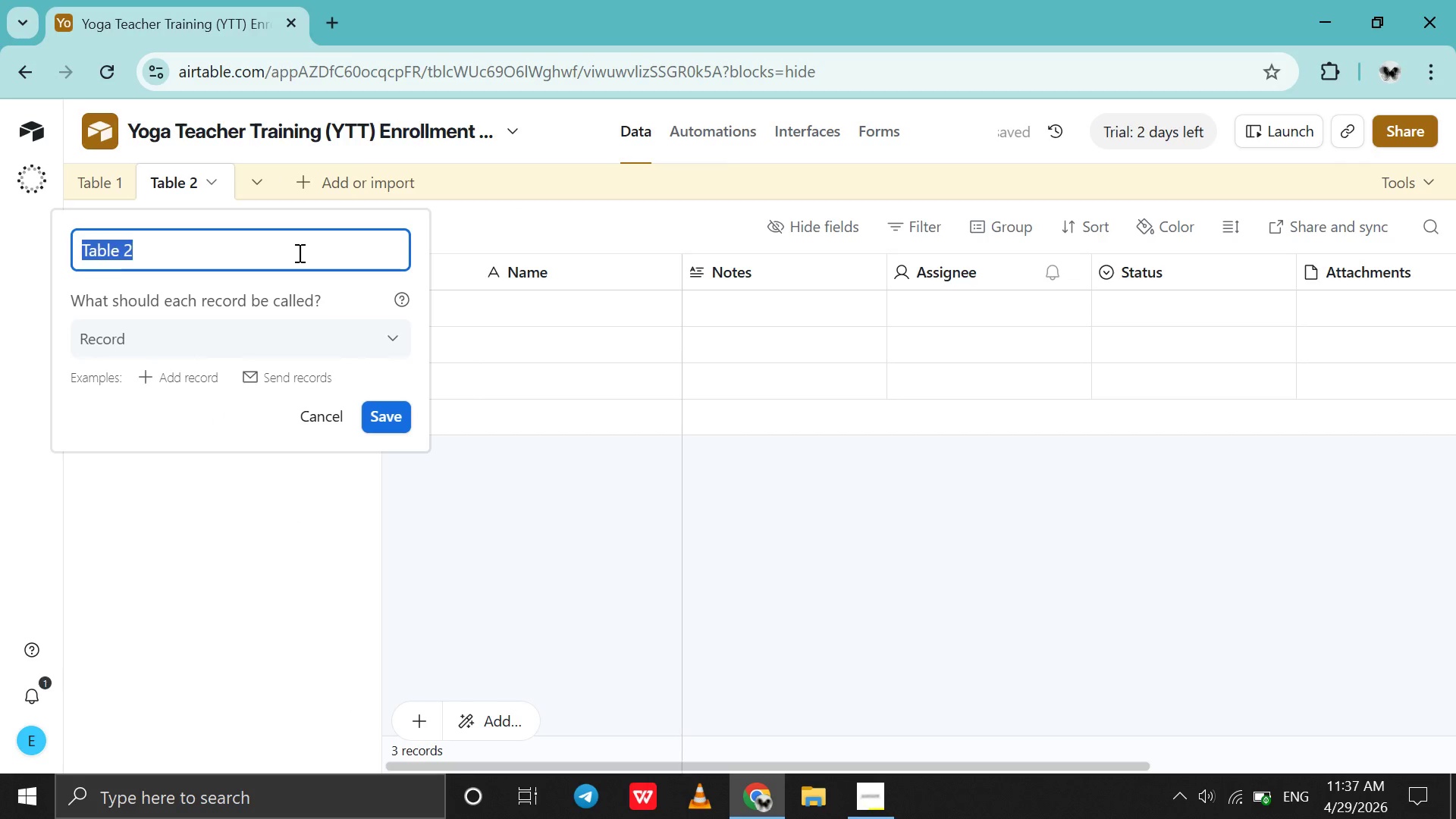 
type(urr)
 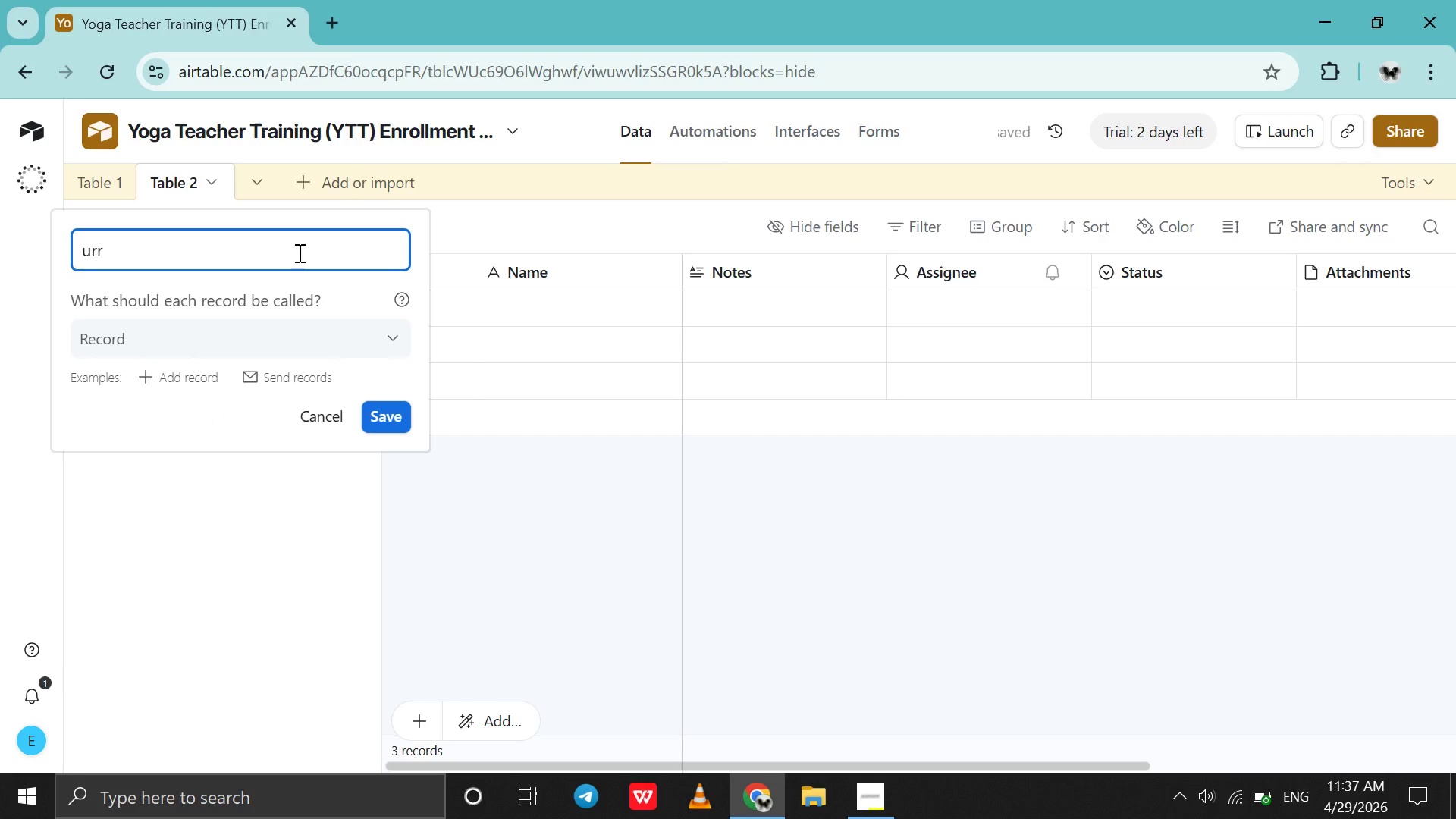 
key(ArrowLeft)
 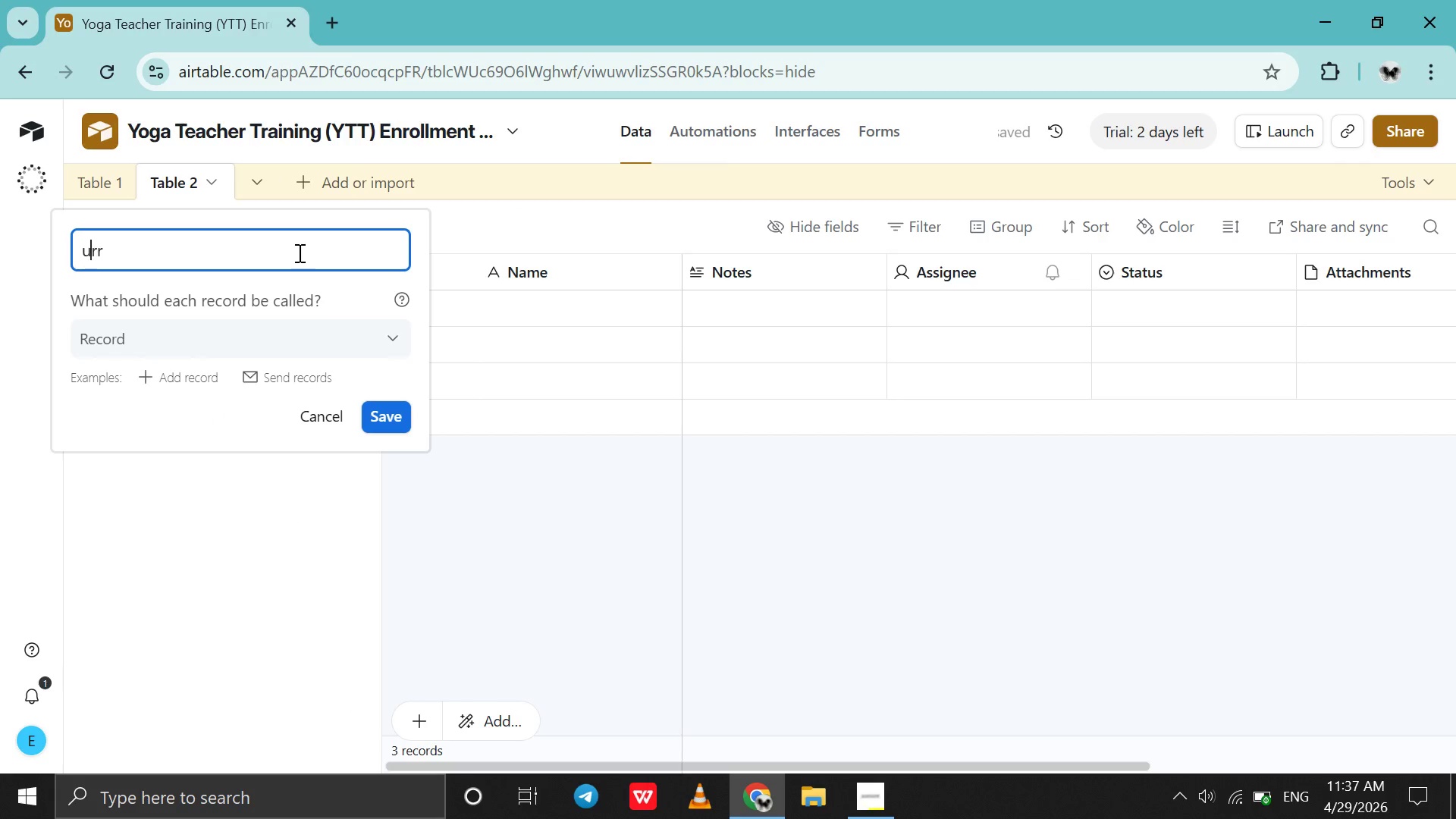 
key(ArrowLeft)
 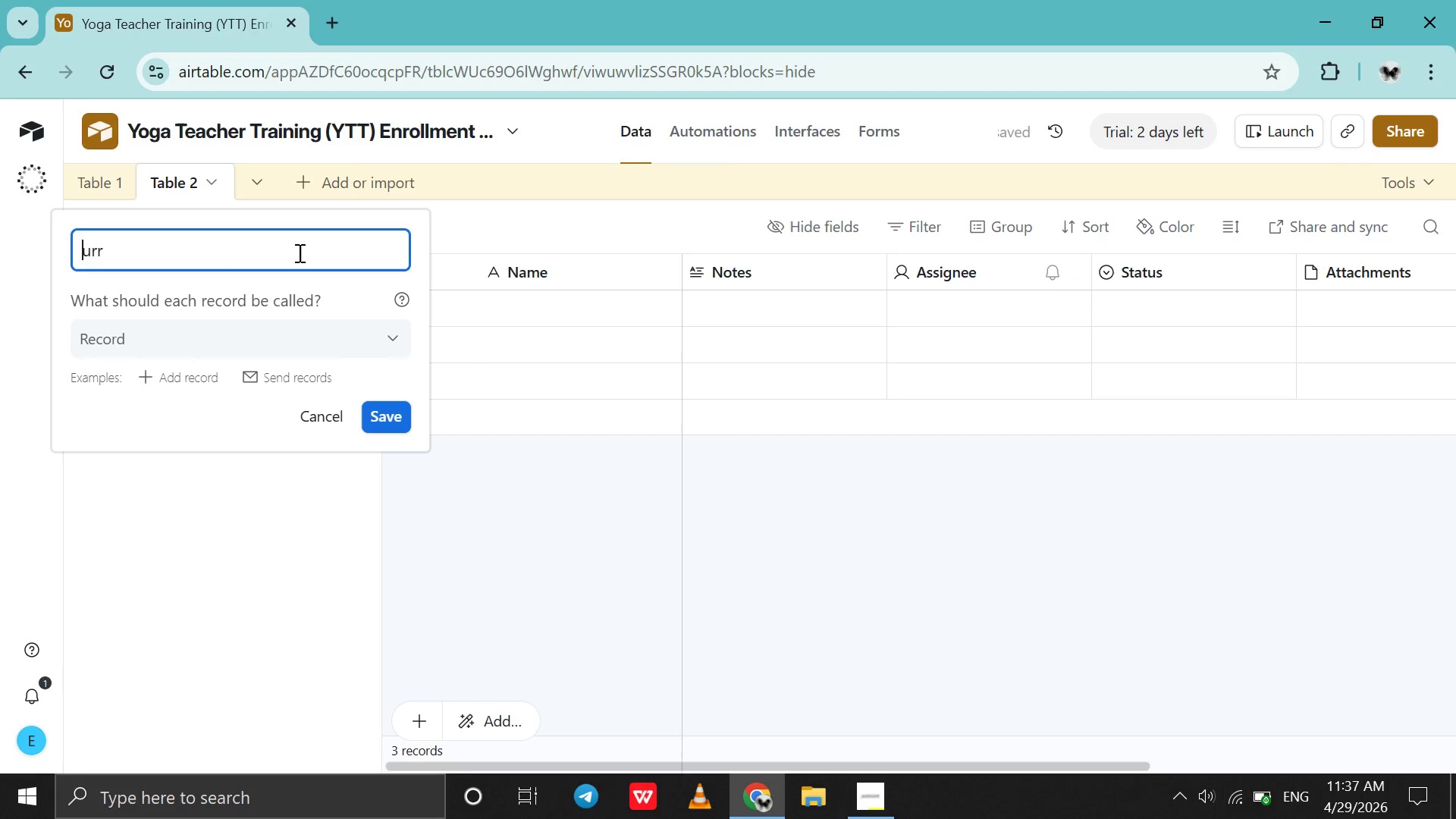 
key(ArrowLeft)
 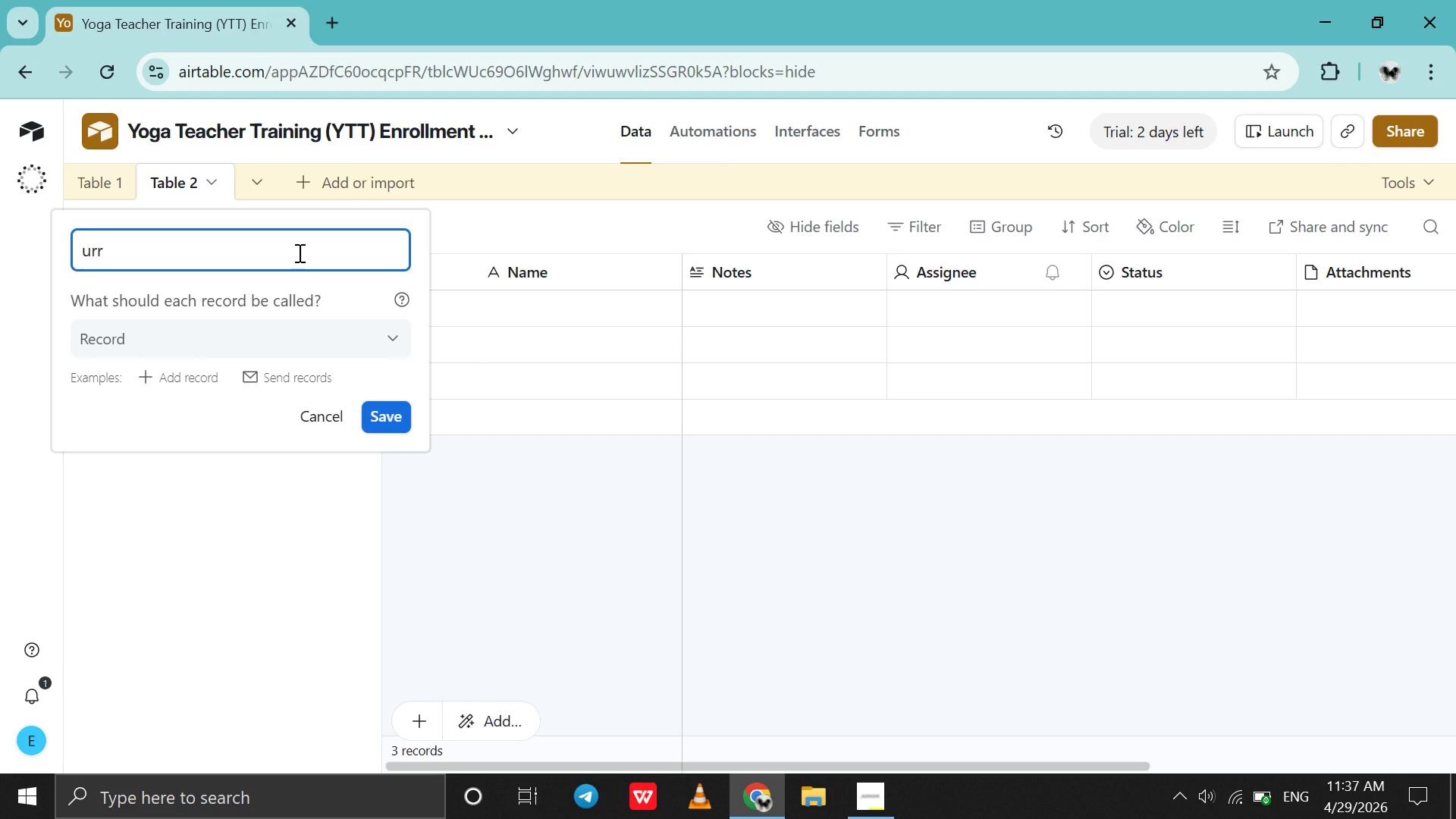 
key(Shift+C)
 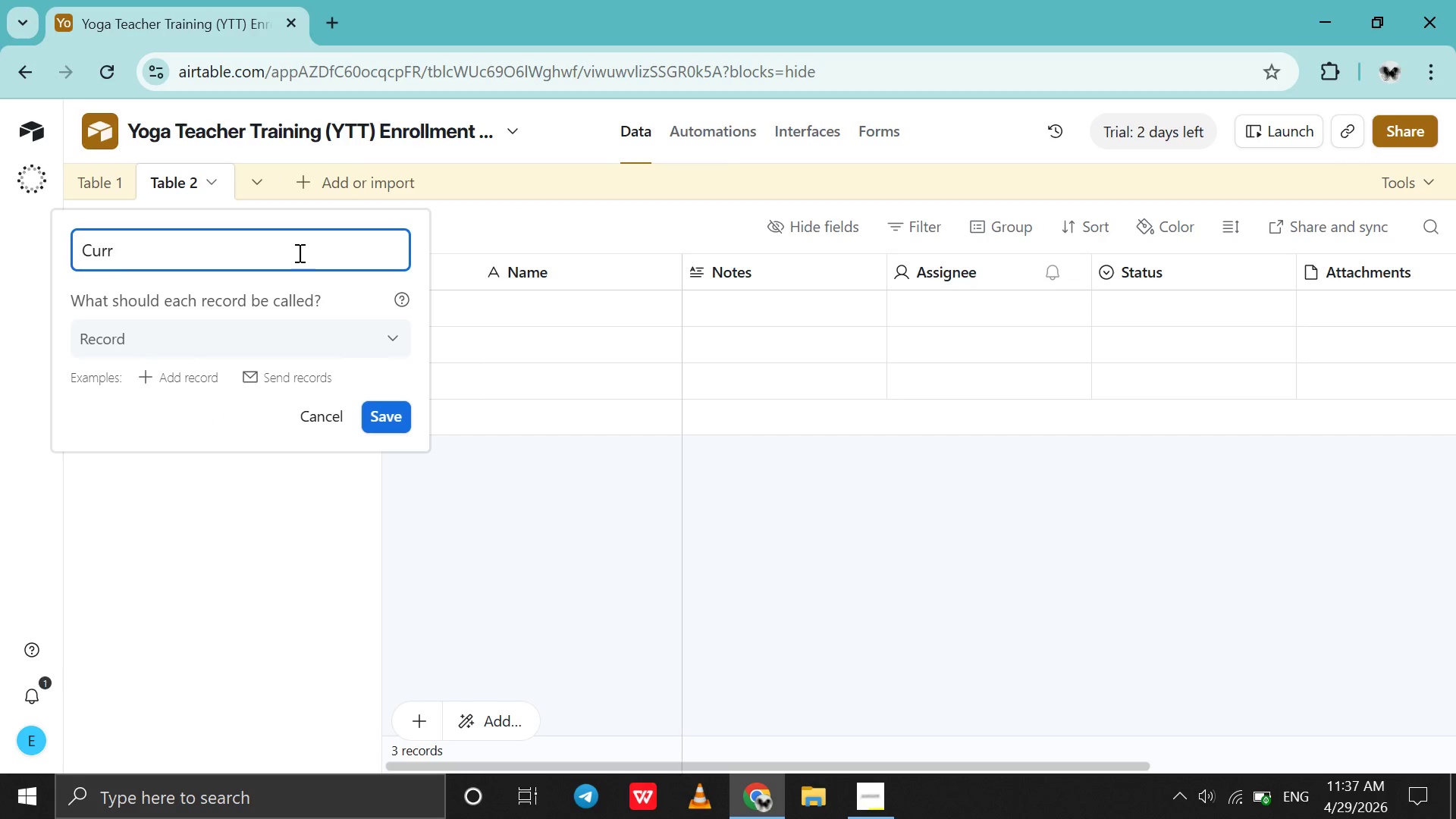 
key(ArrowRight)
 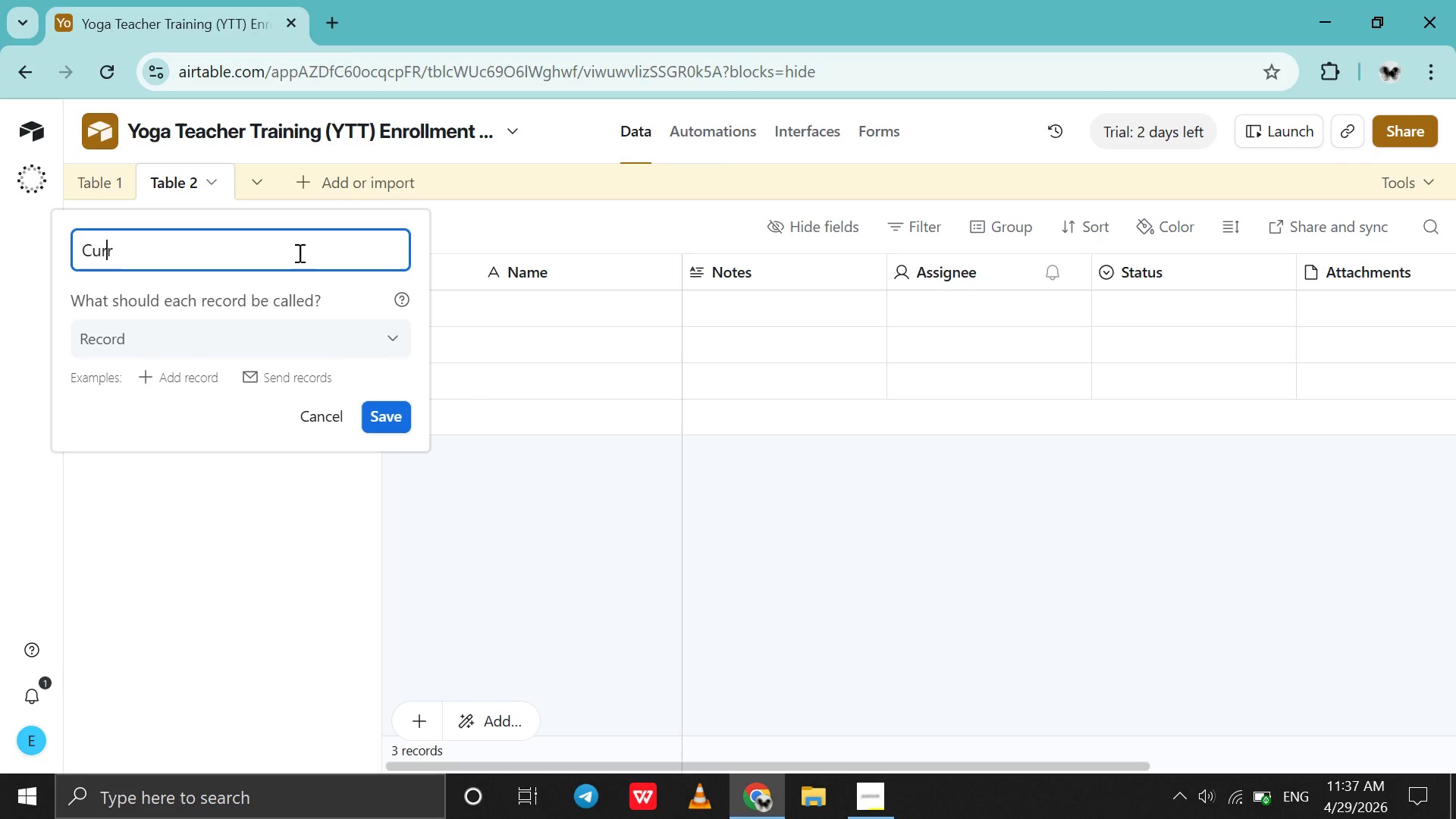 
key(ArrowRight)
 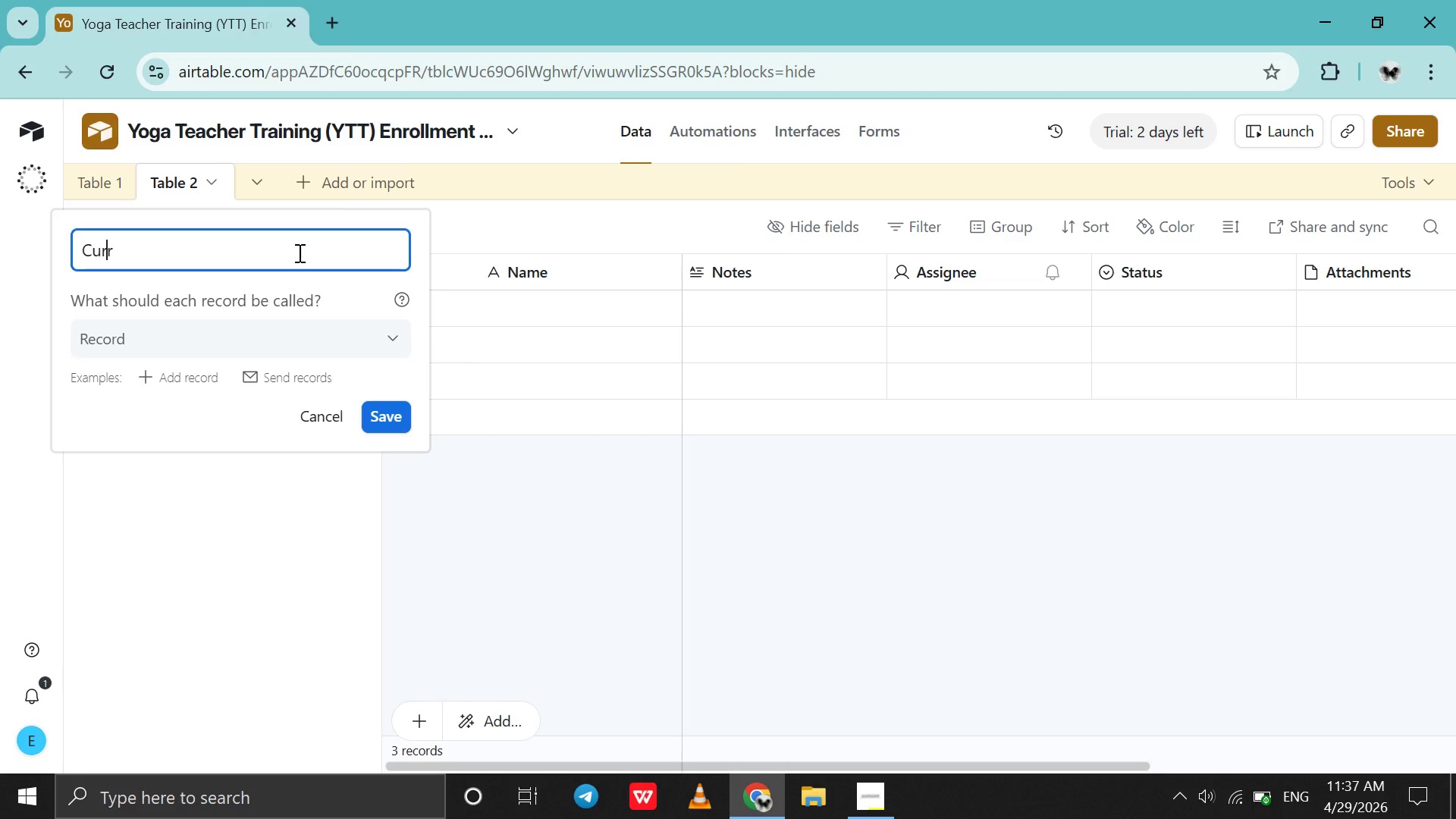 
key(ArrowRight)
 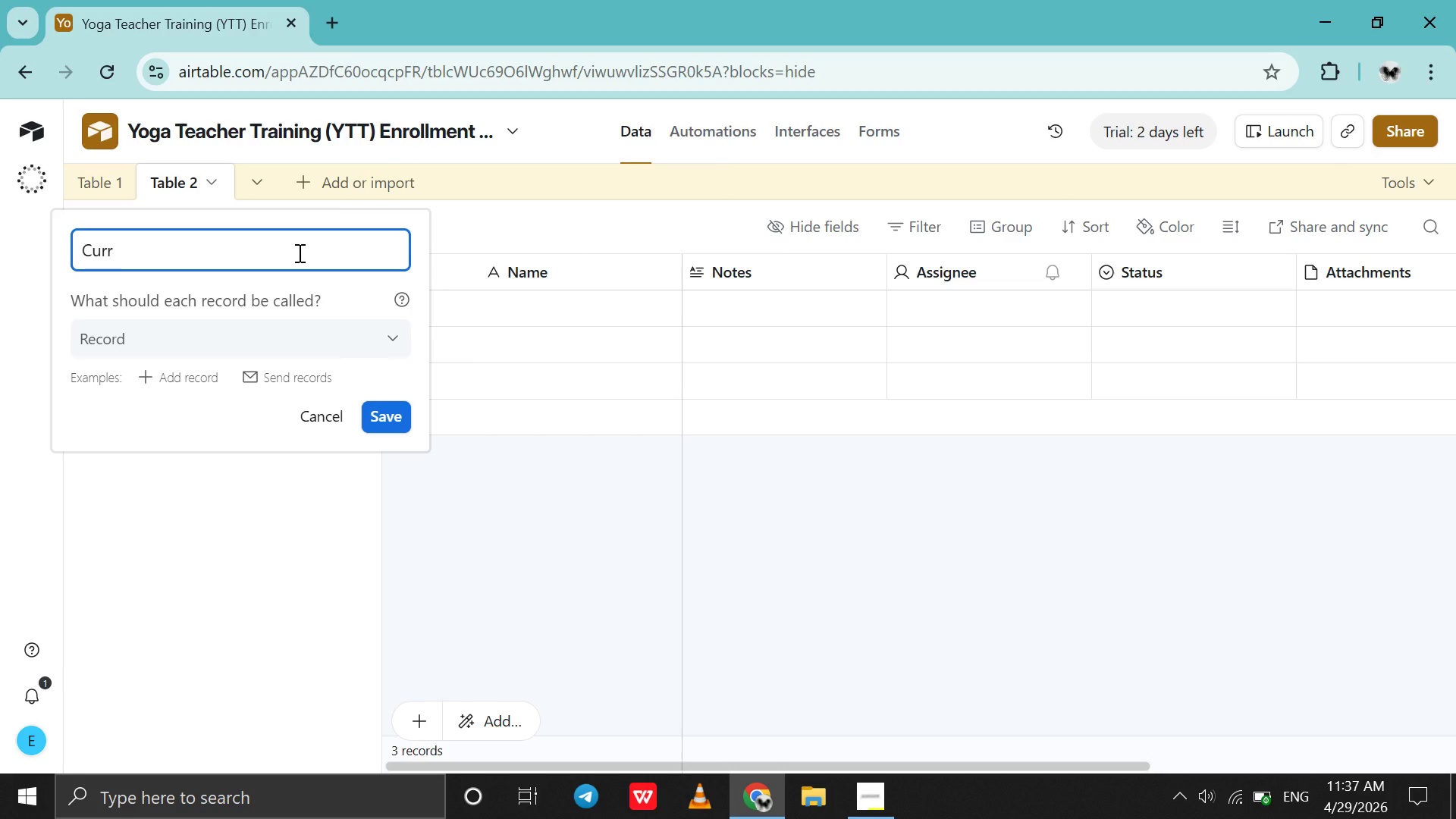 
type(iculum )
 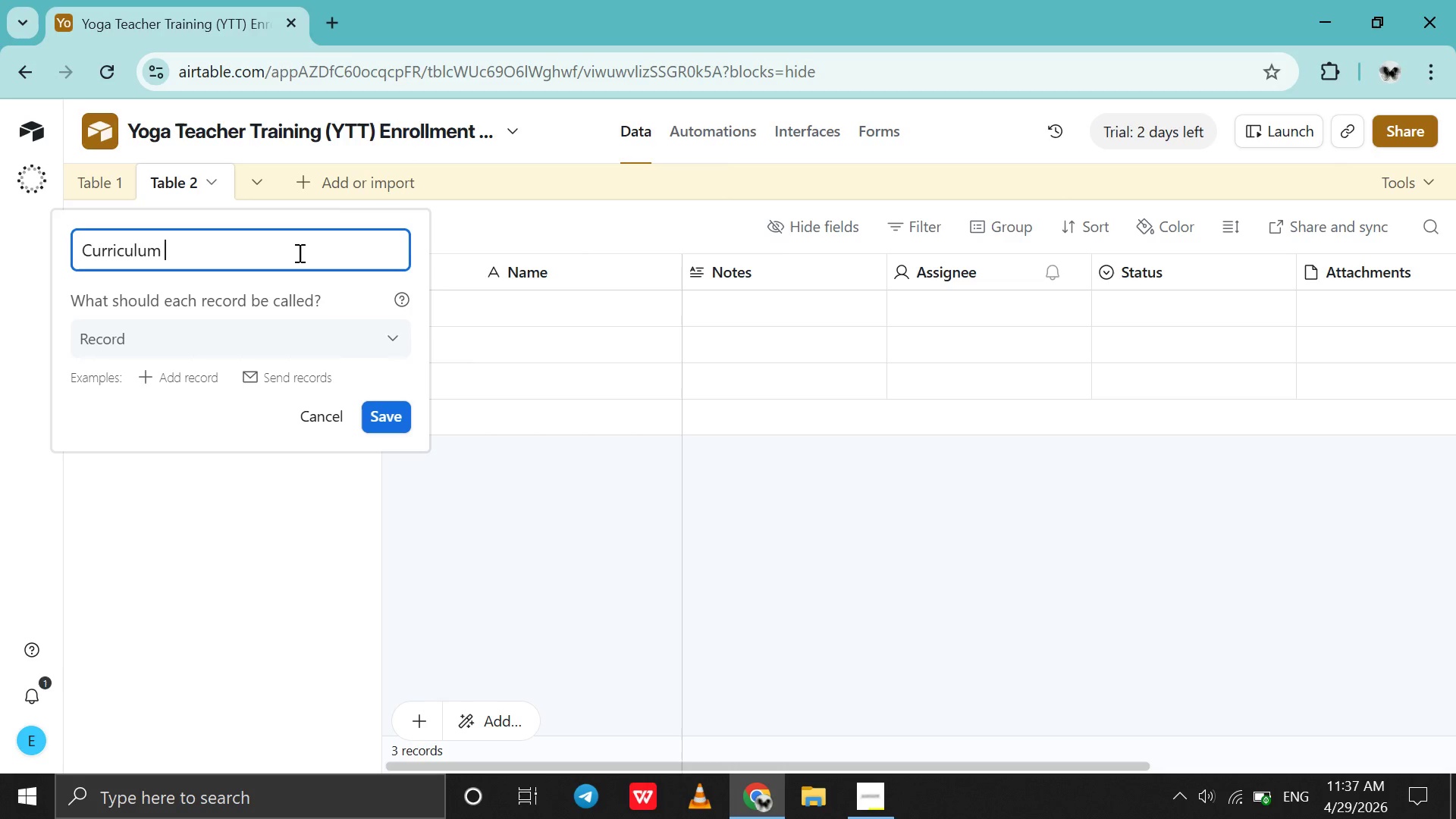 
type(Models )
 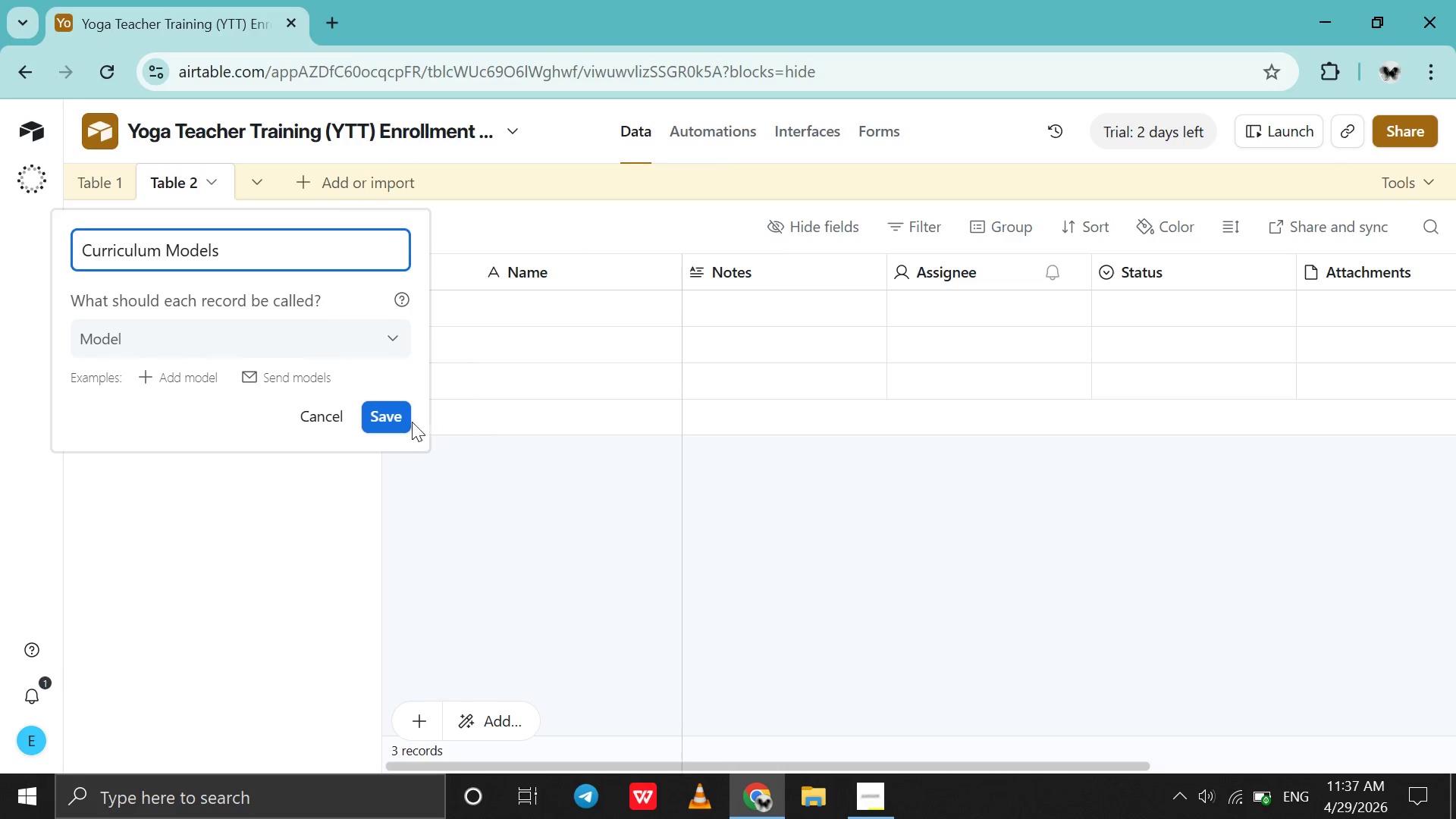 
left_click([397, 422])
 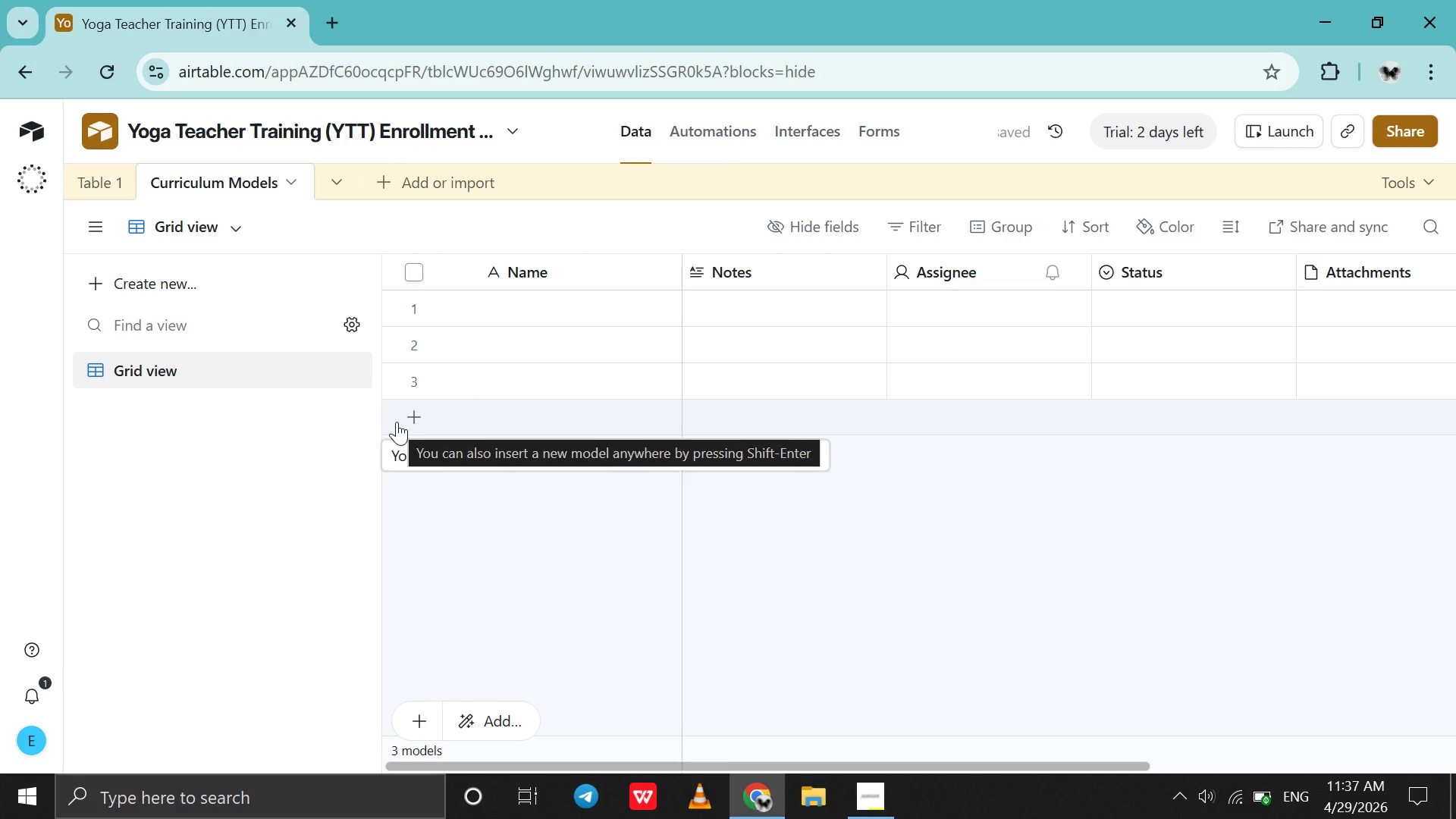 
wait(7.47)
 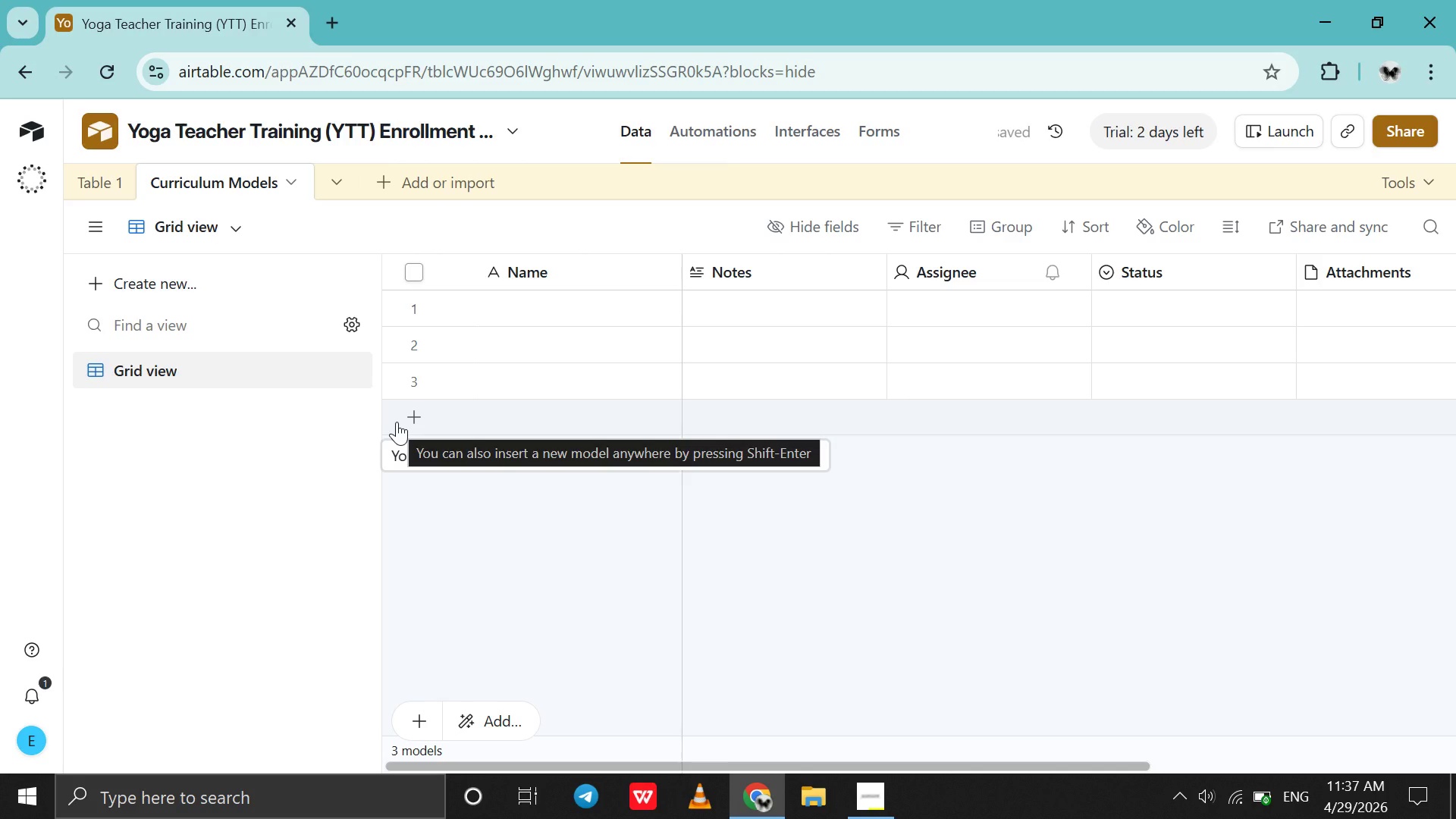 
double_click([513, 275])
 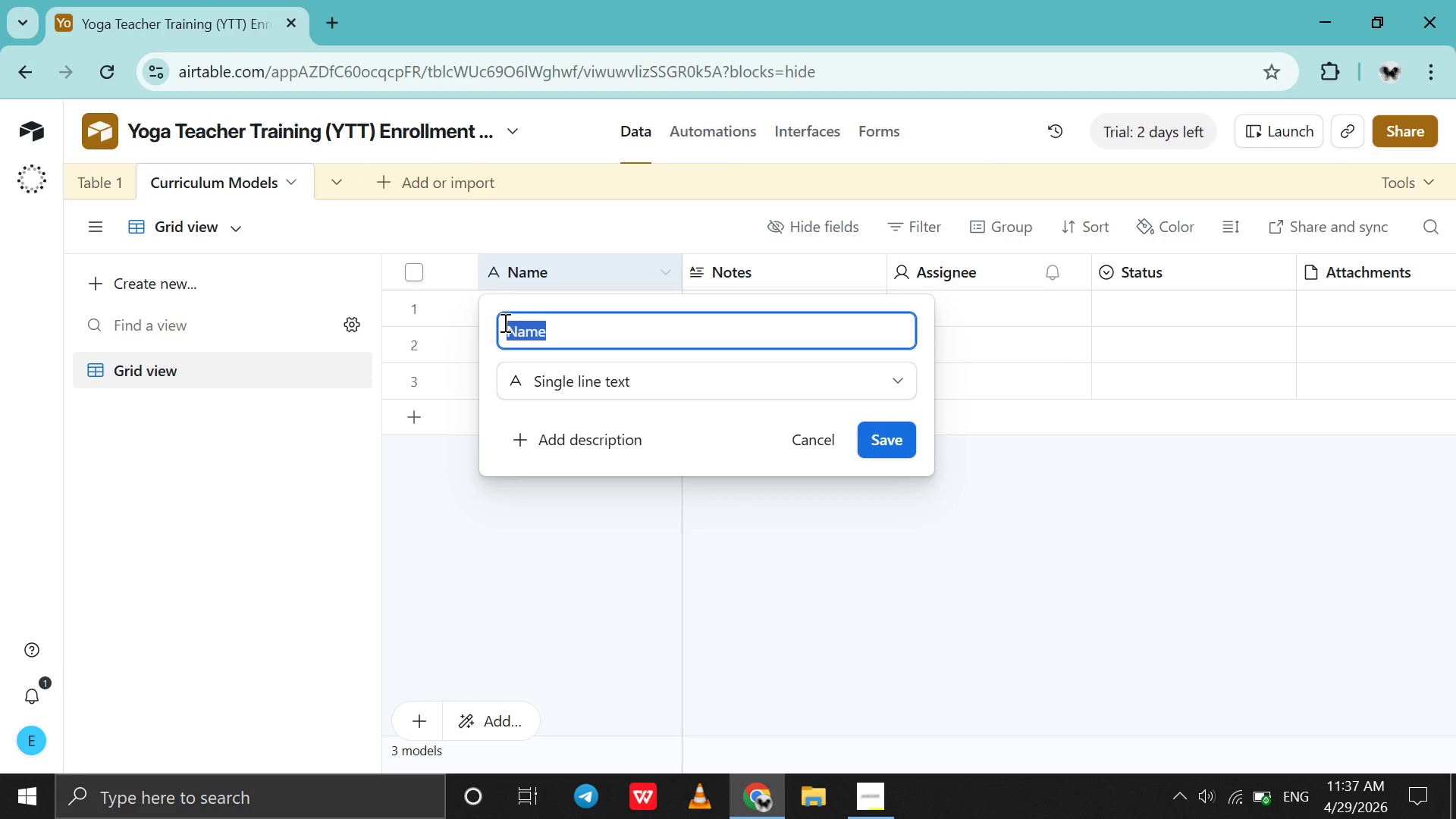 
left_click([504, 328])
 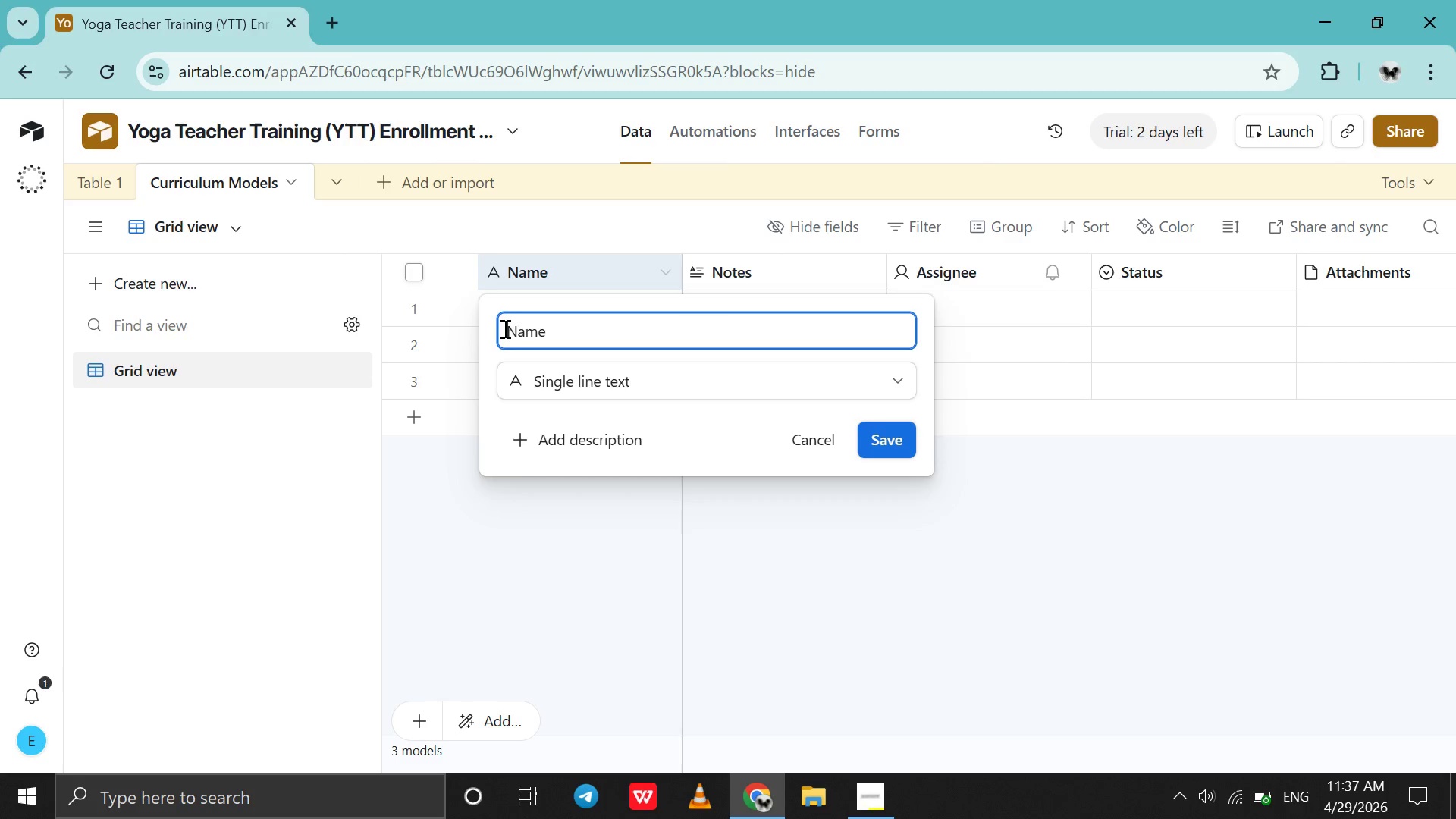 
type(Model )
 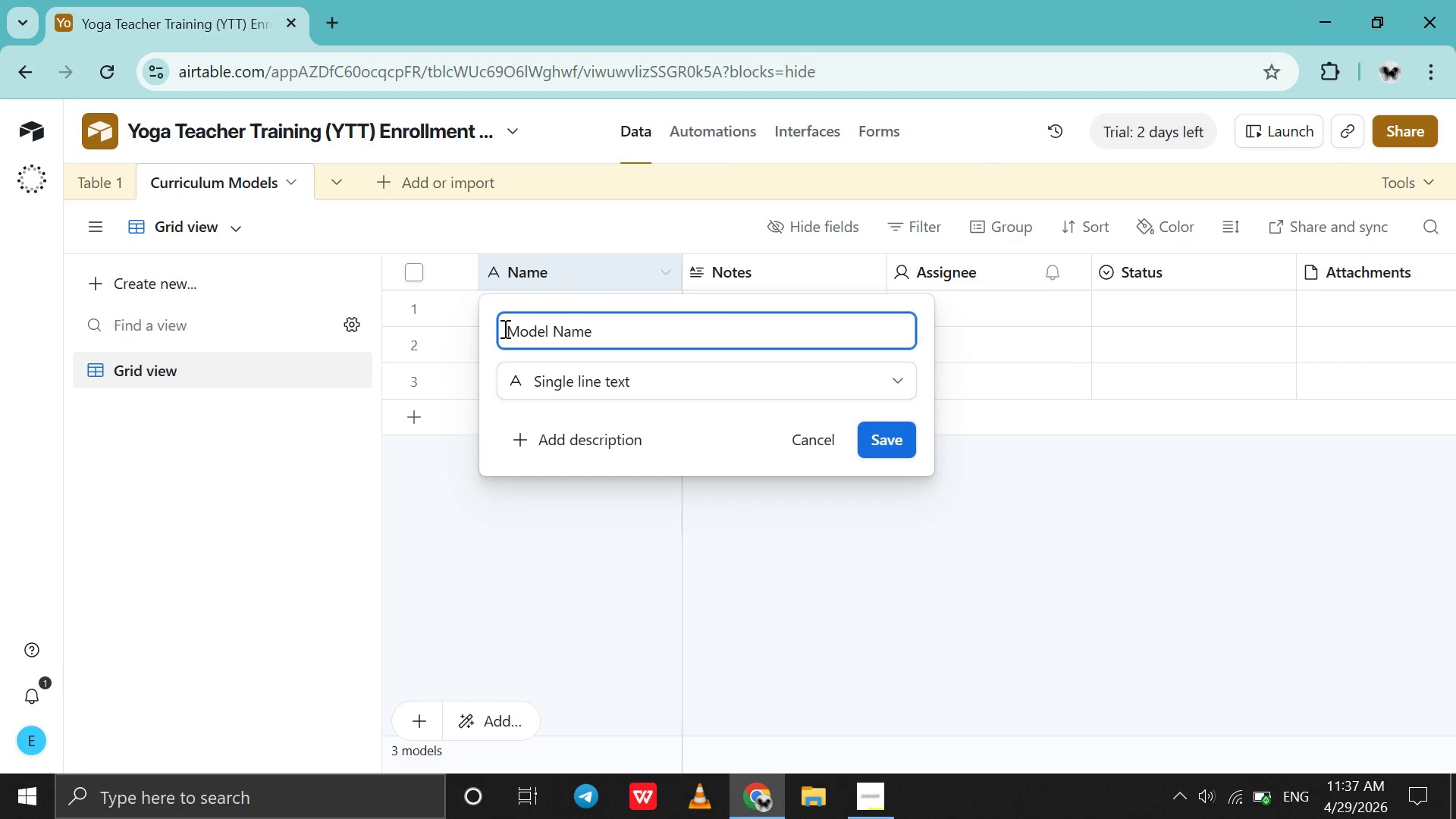 
key(Enter)
 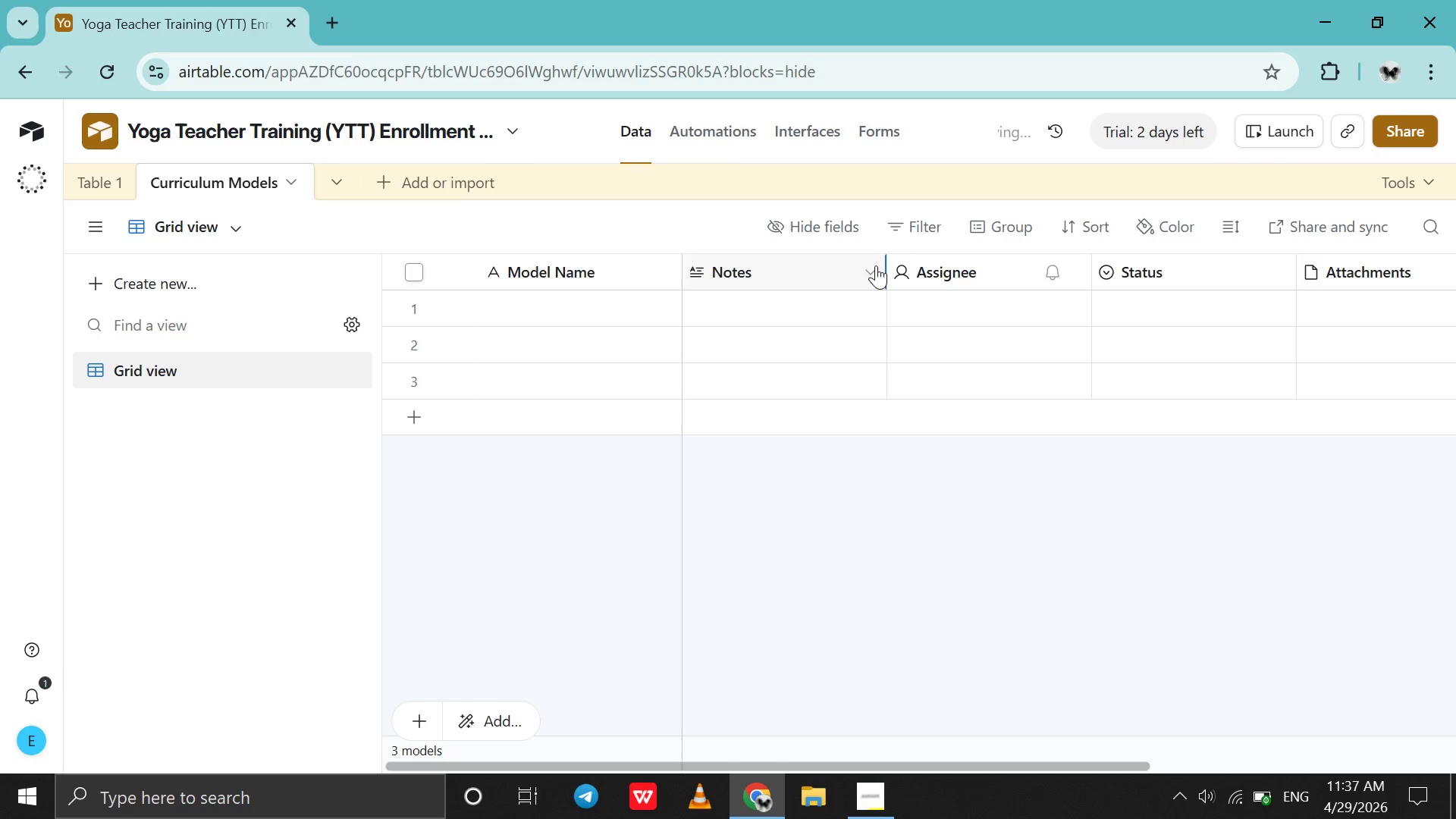 
left_click([873, 279])
 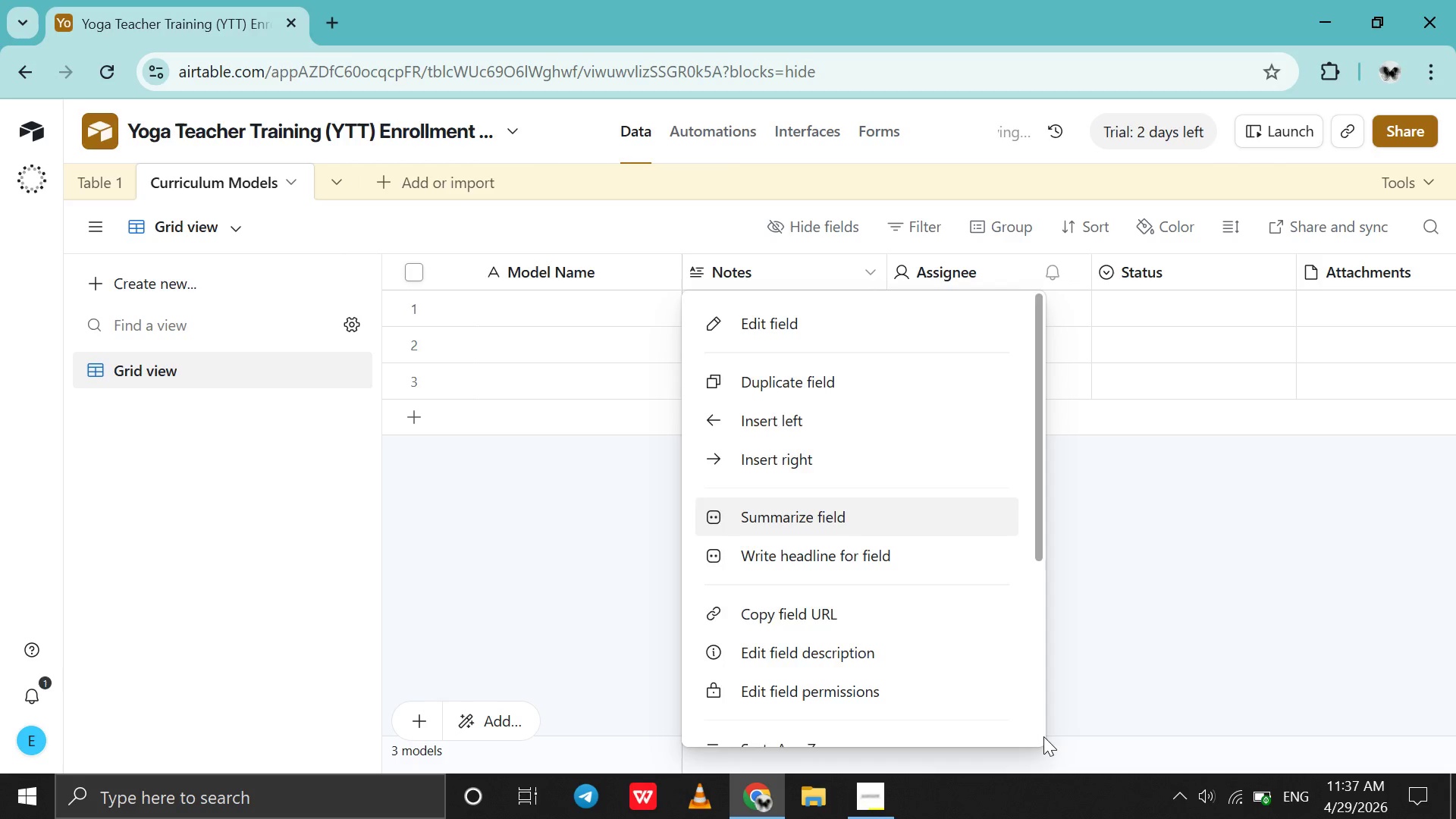 
scroll: coordinate [1043, 736], scroll_direction: down, amount: 8.0
 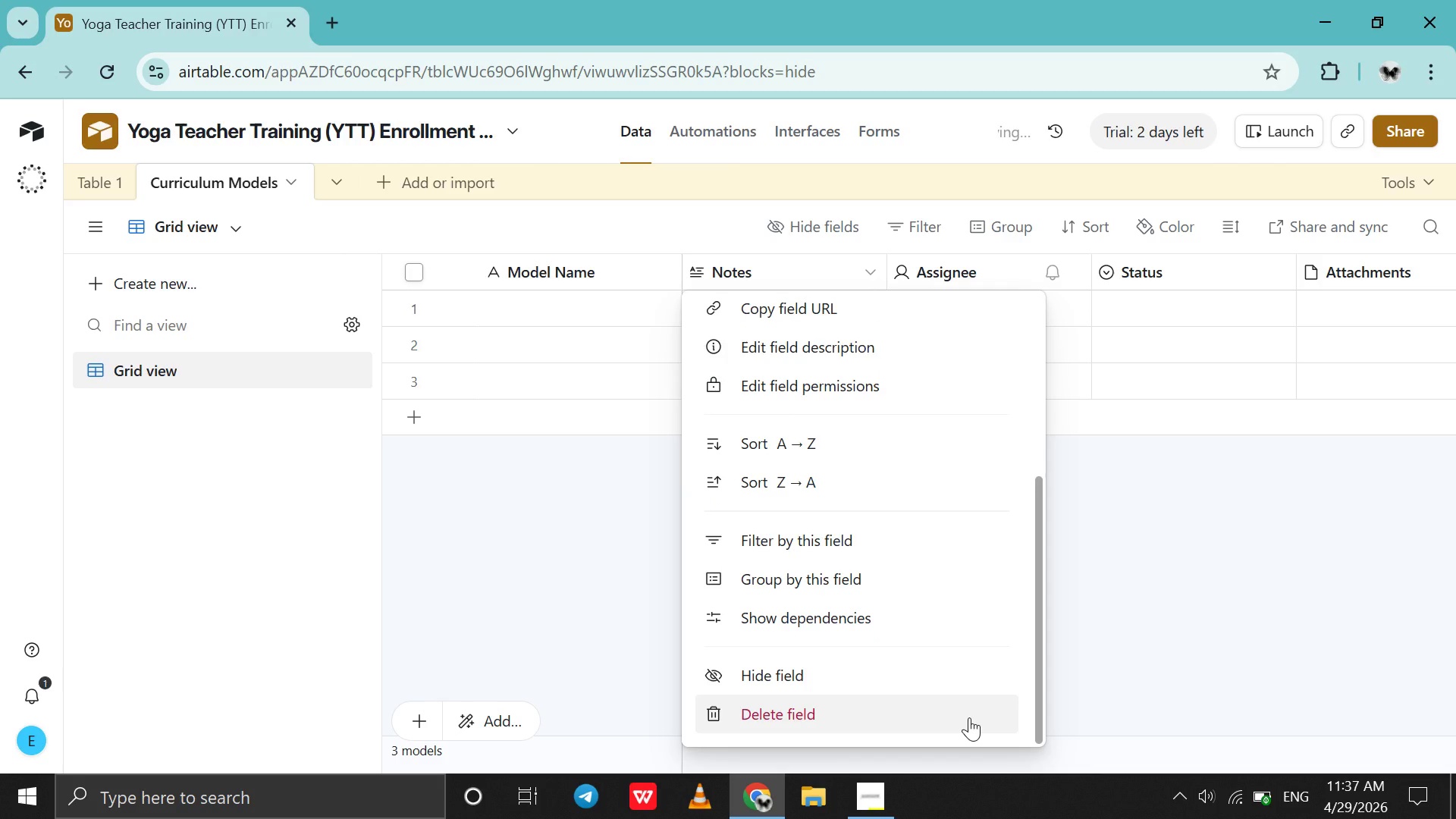 
left_click([969, 717])
 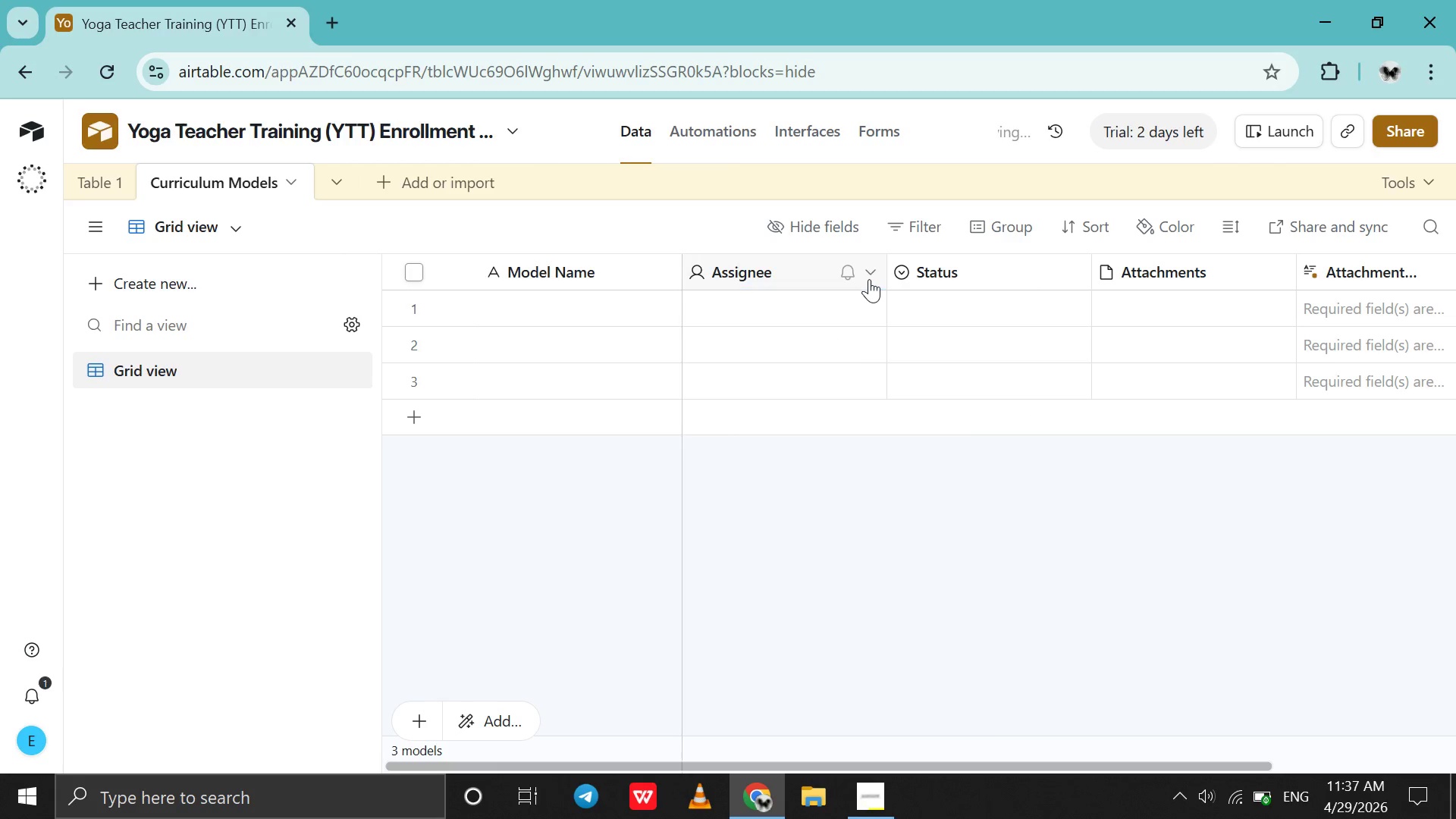 
left_click([869, 279])
 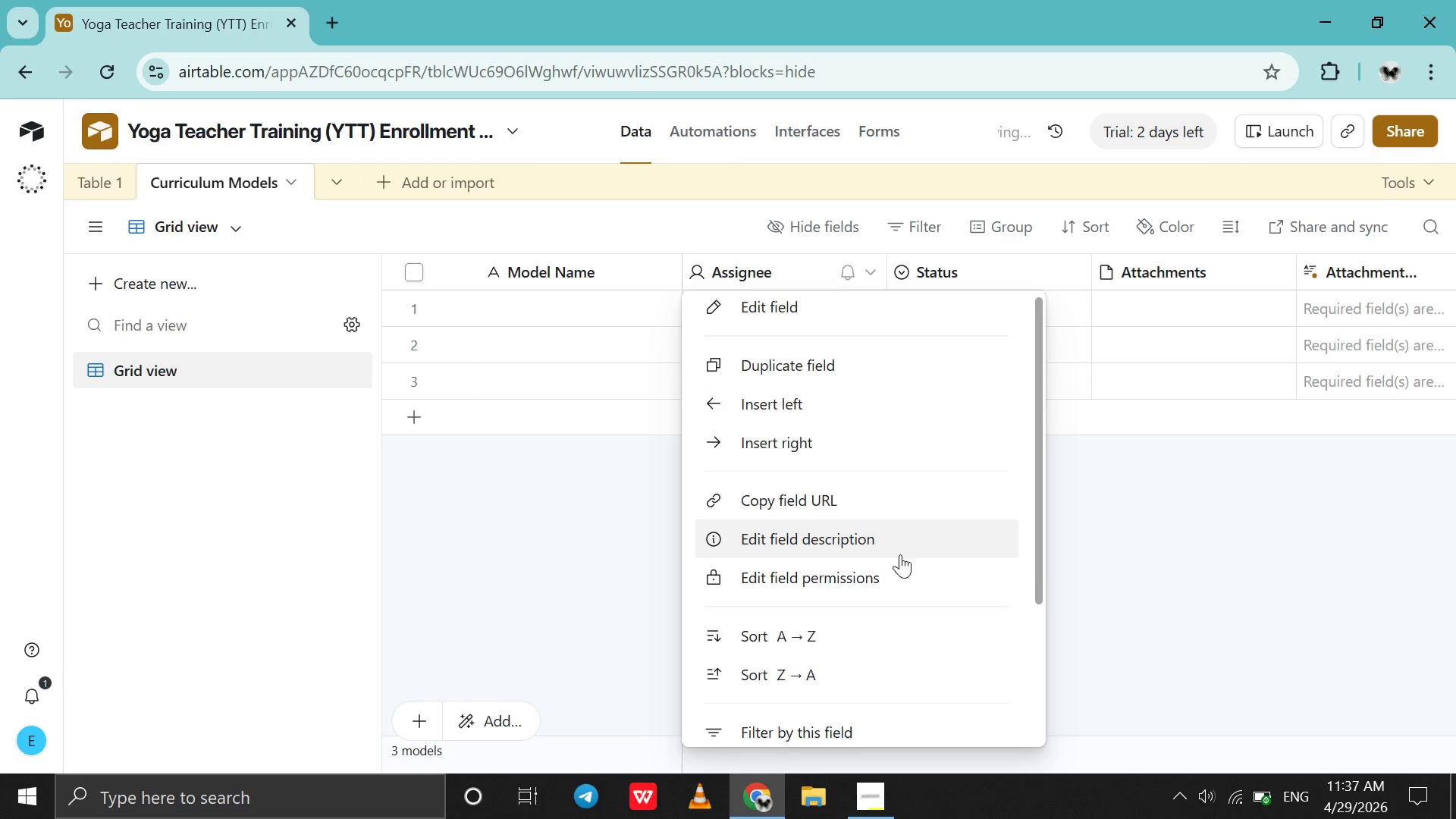 
scroll: coordinate [900, 554], scroll_direction: down, amount: 66.0
 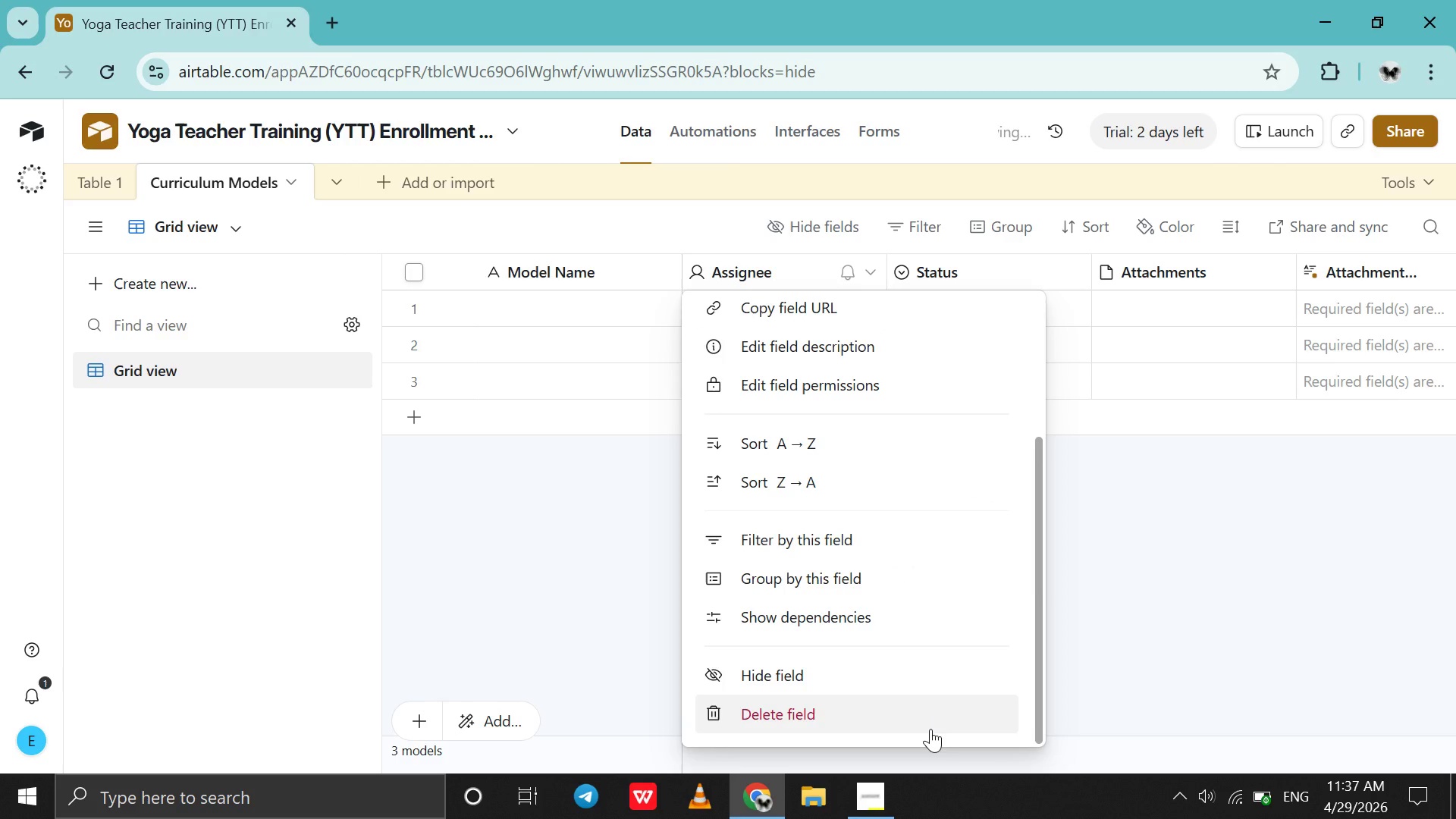 
left_click([930, 729])
 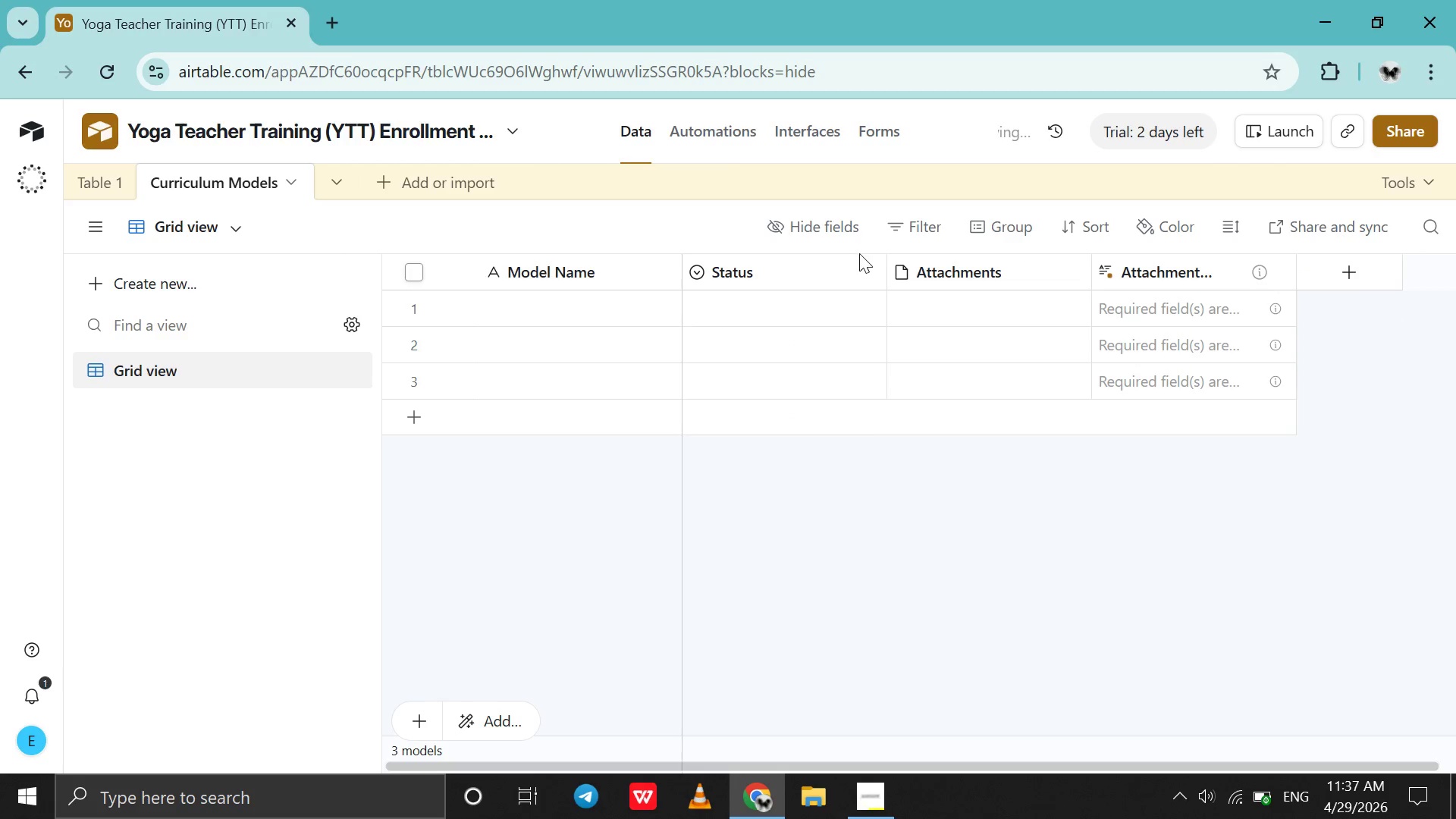 
left_click([869, 274])
 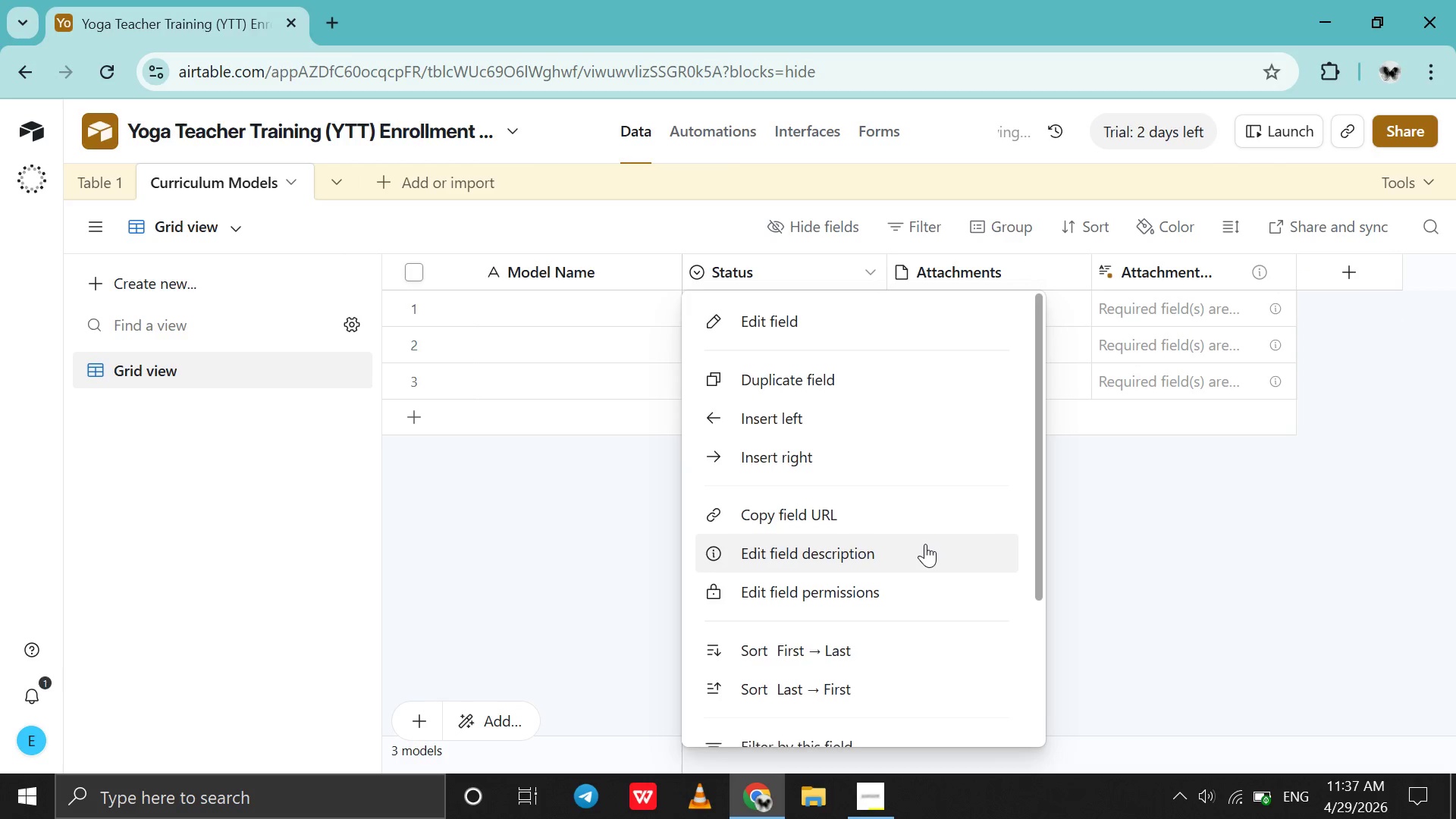 
scroll: coordinate [925, 544], scroll_direction: down, amount: 60.0
 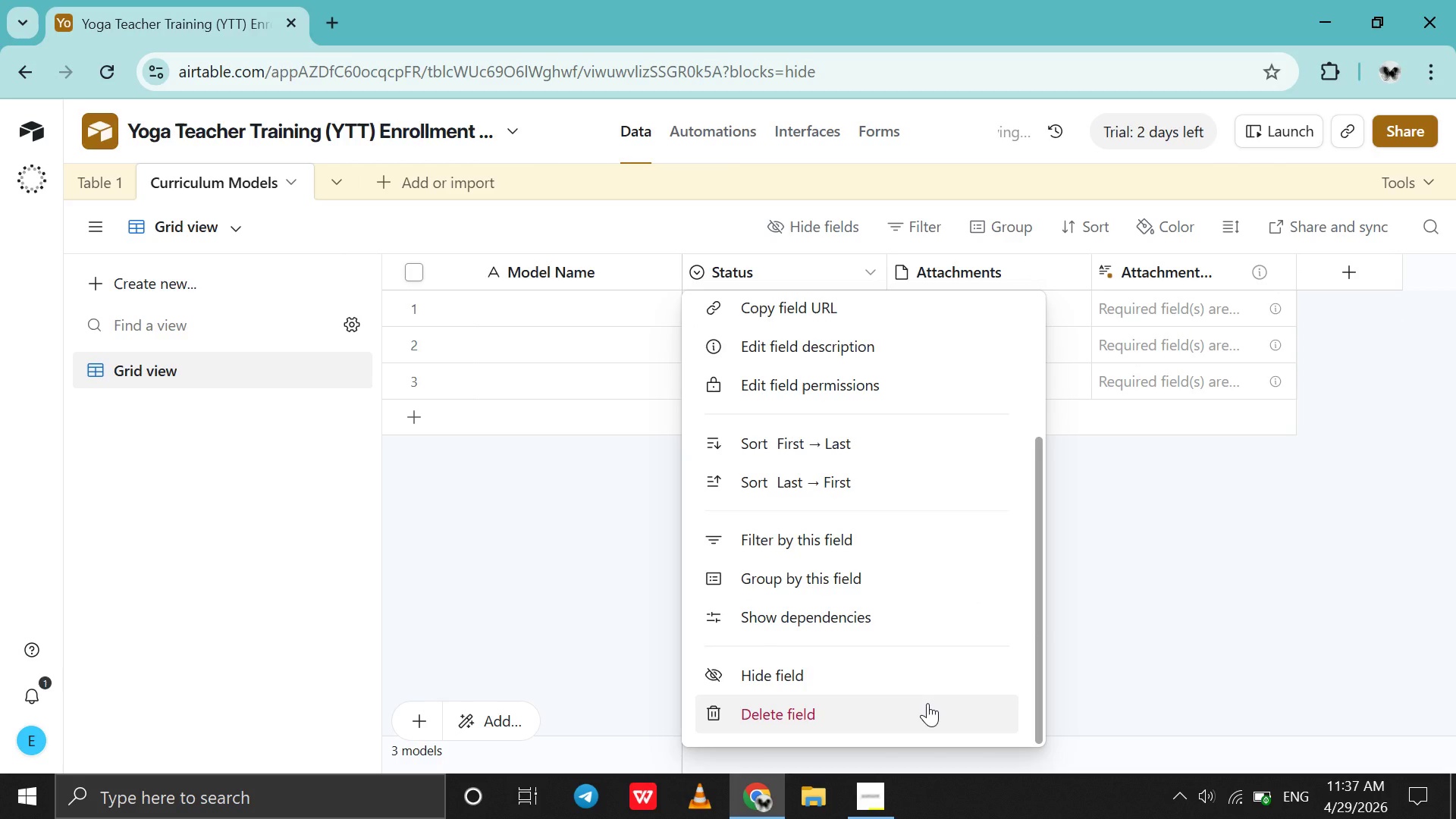 
left_click([927, 703])
 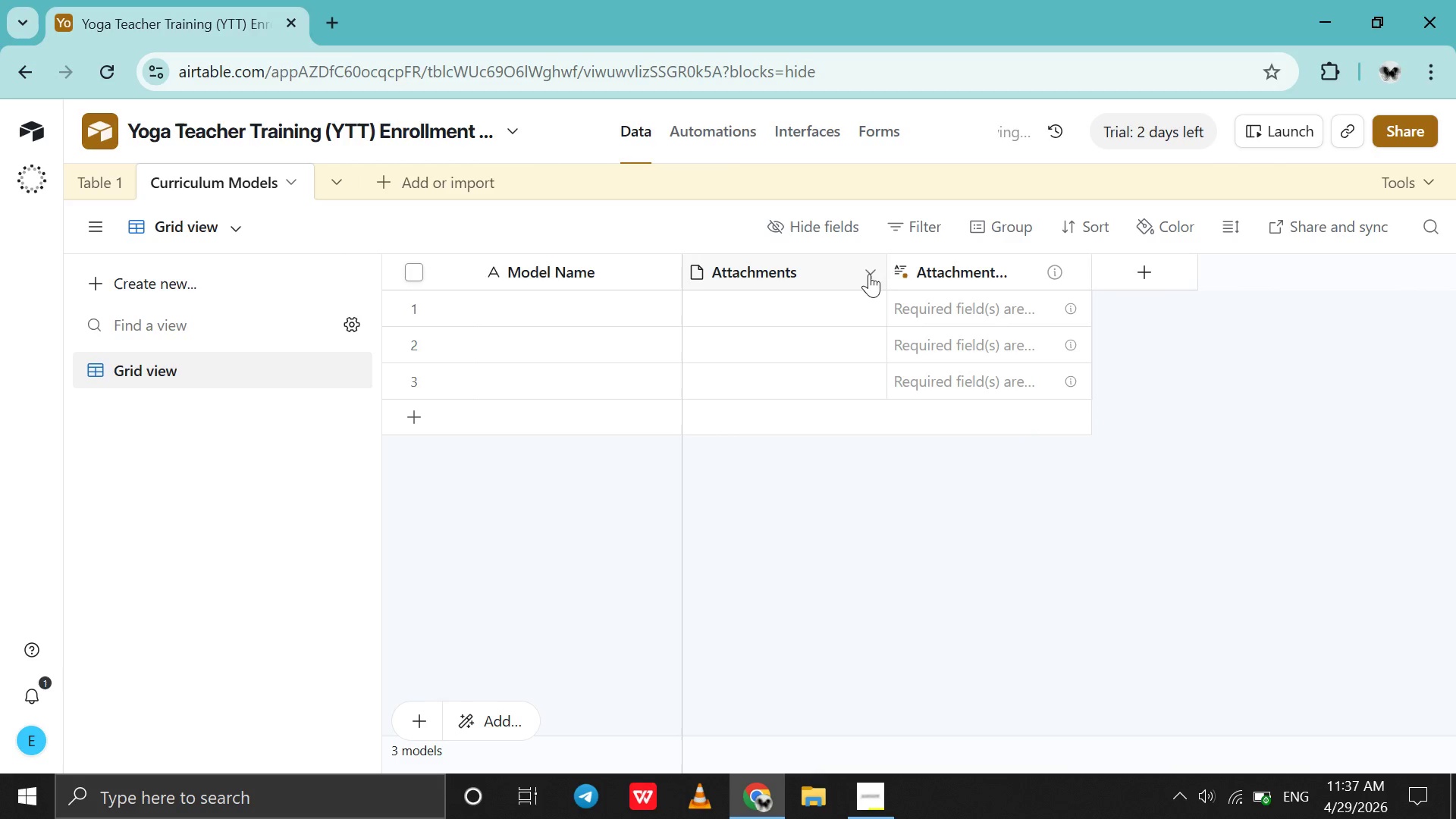 
left_click([869, 275])
 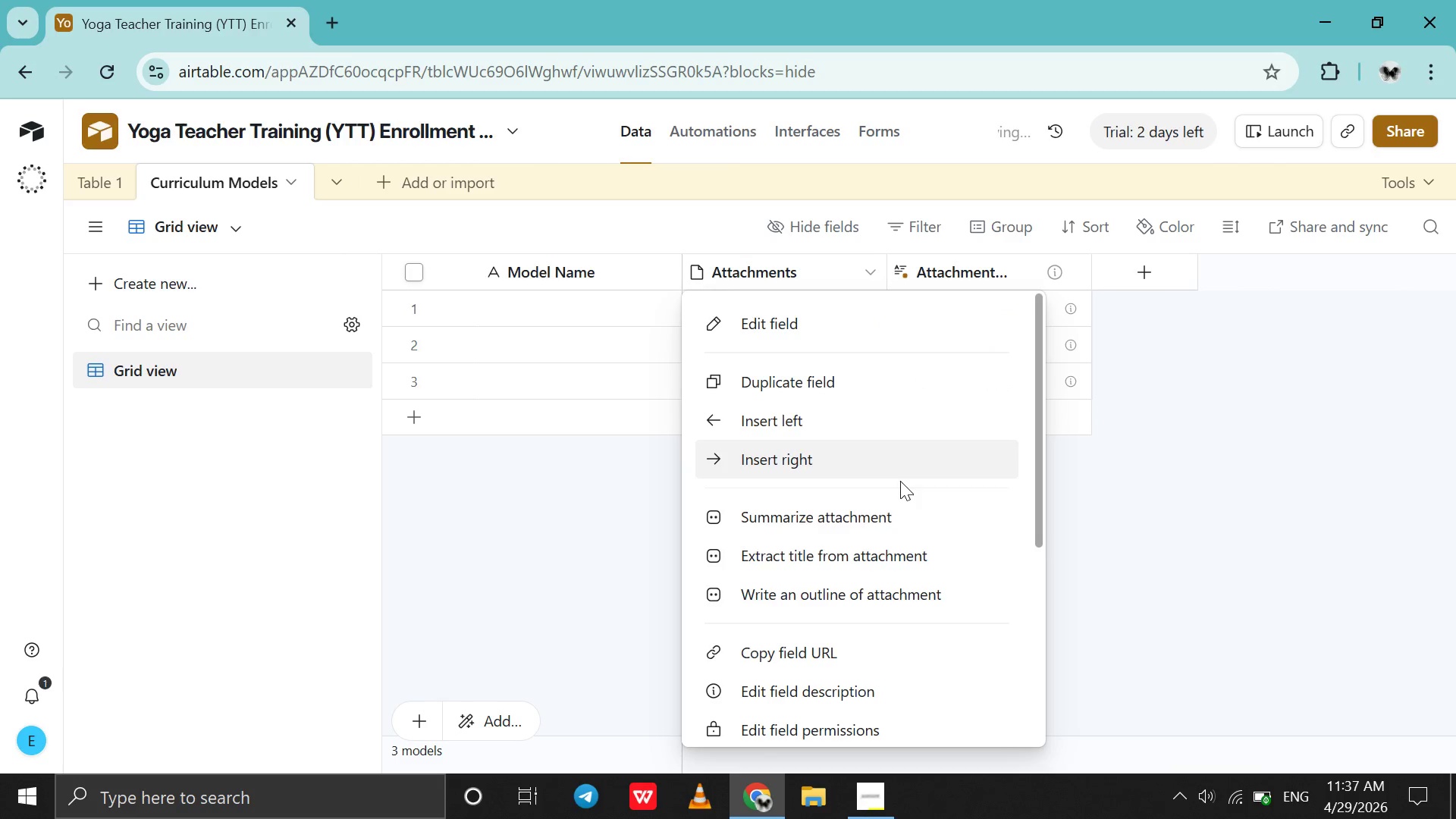 
scroll: coordinate [900, 481], scroll_direction: down, amount: 75.0
 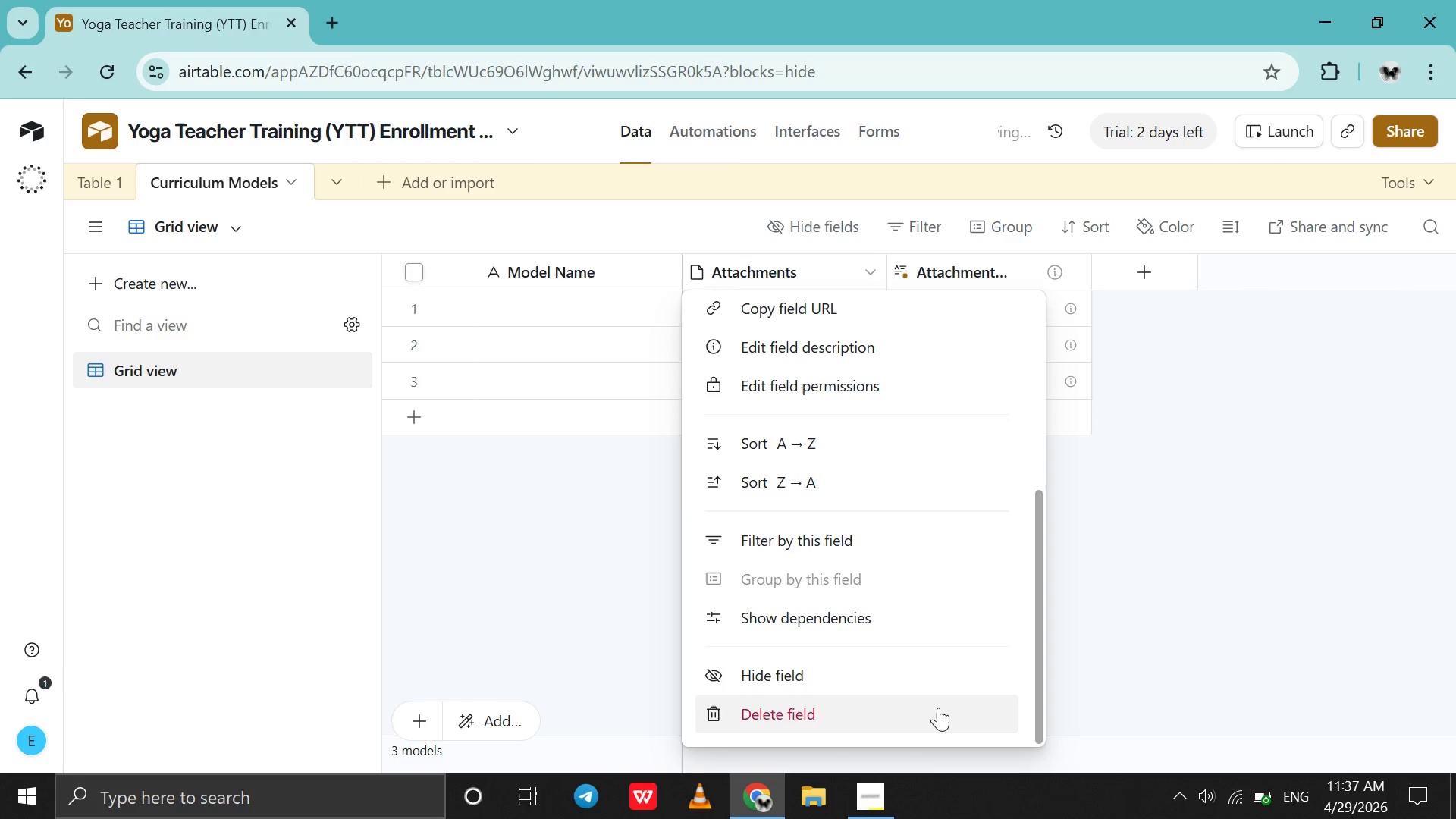 
left_click([938, 708])
 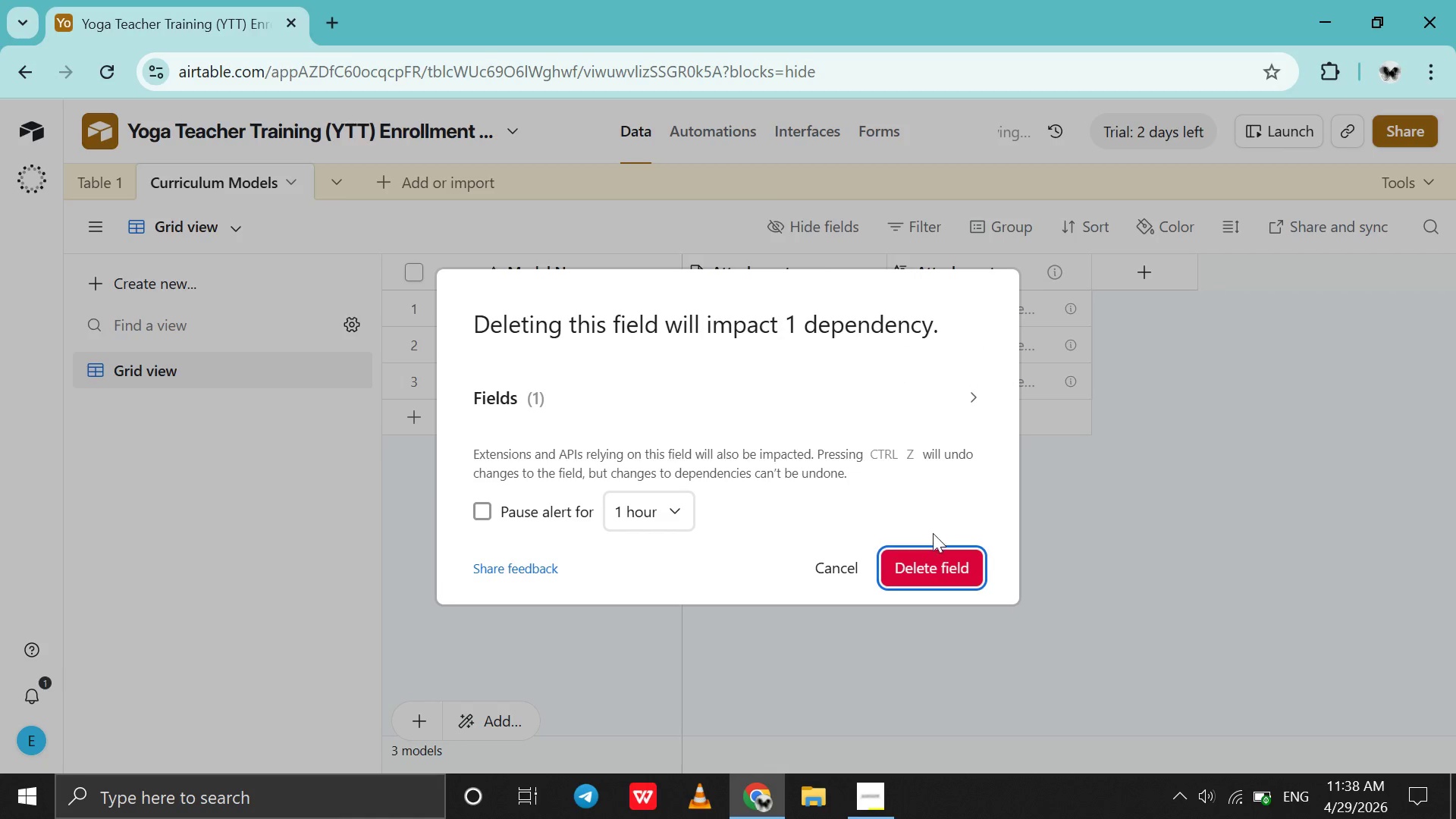 
left_click([924, 560])
 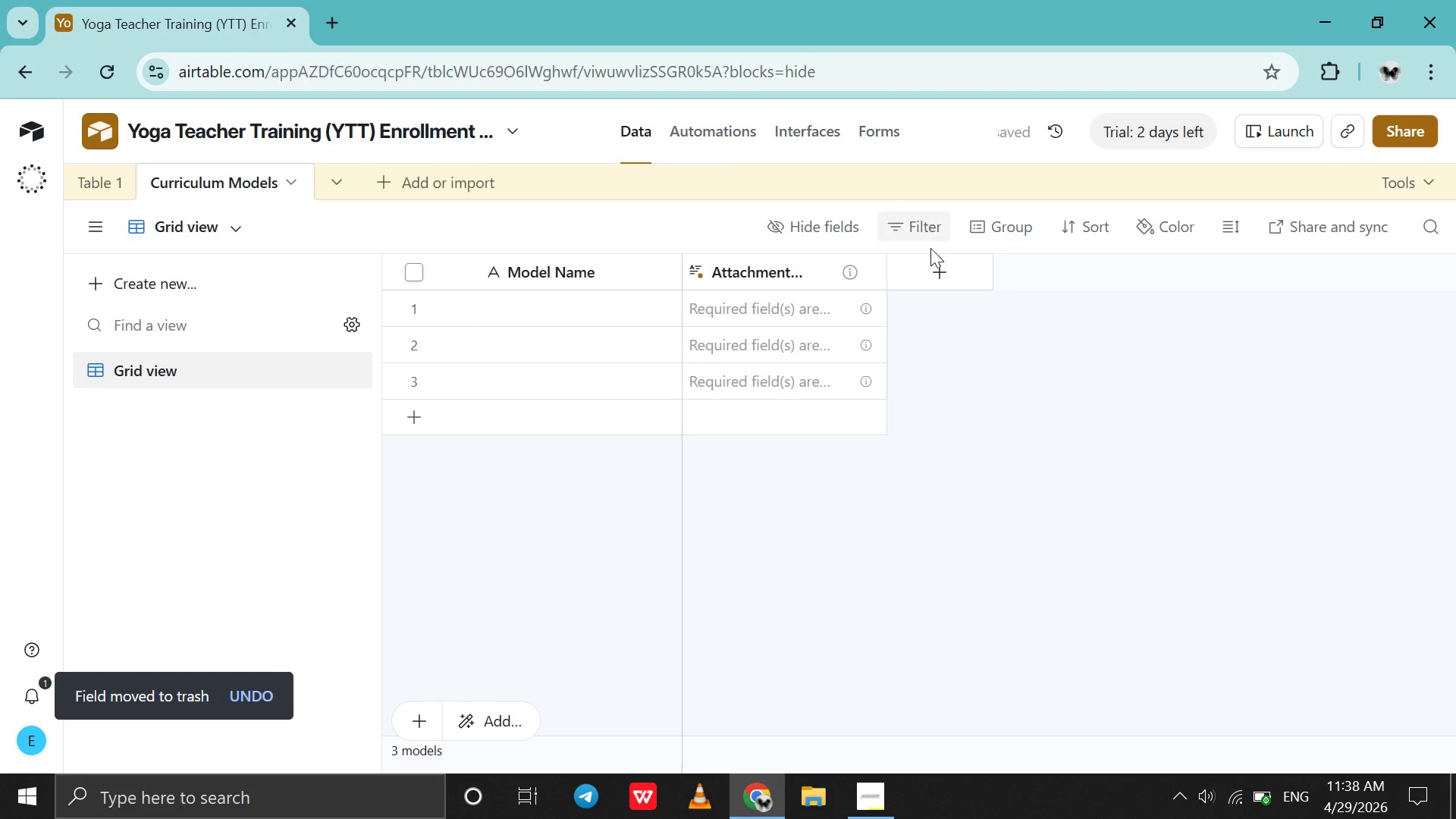 
wait(5.97)
 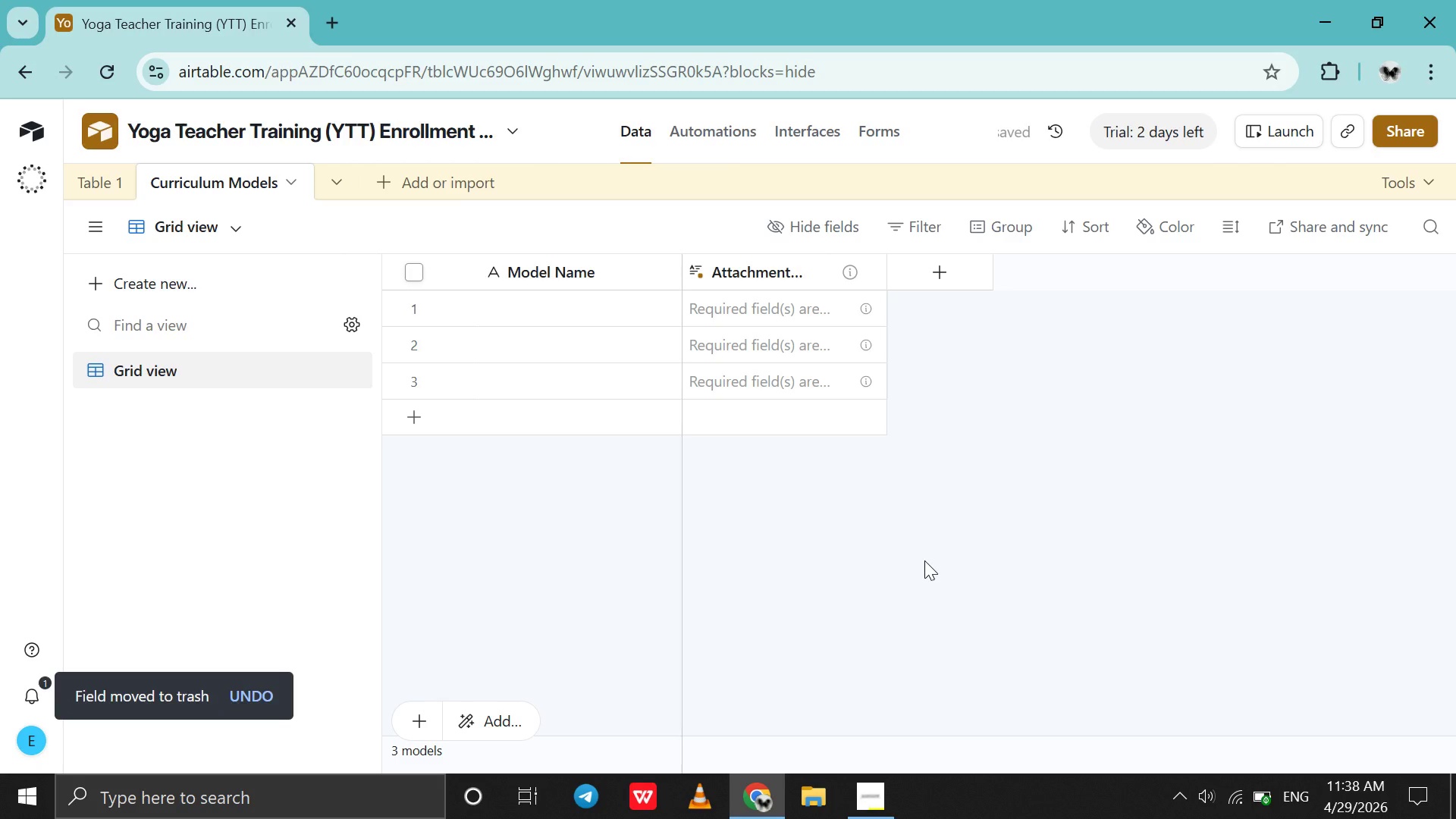 
left_click([871, 269])
 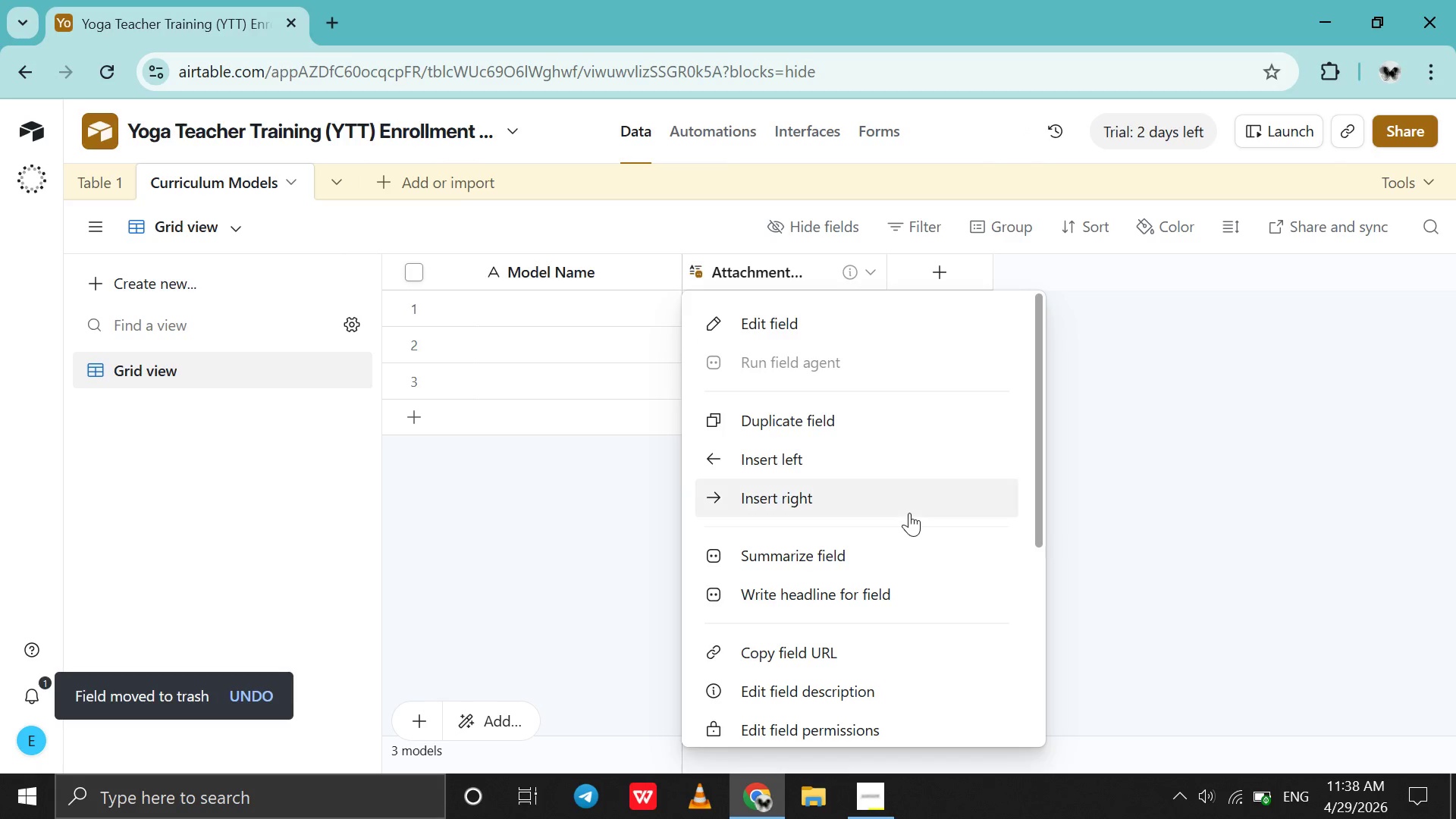 
scroll: coordinate [909, 513], scroll_direction: down, amount: 77.0
 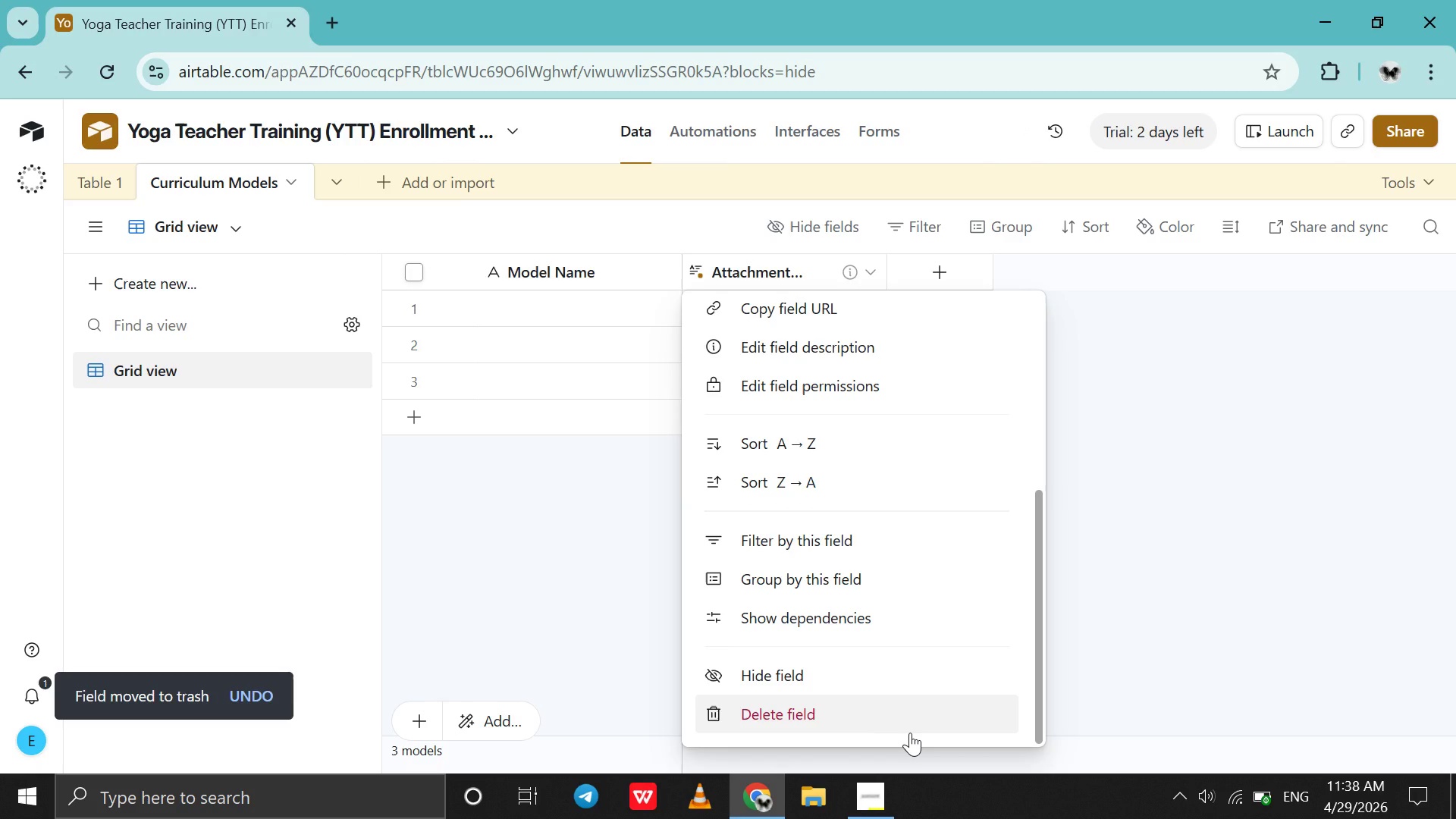 
left_click([910, 733])
 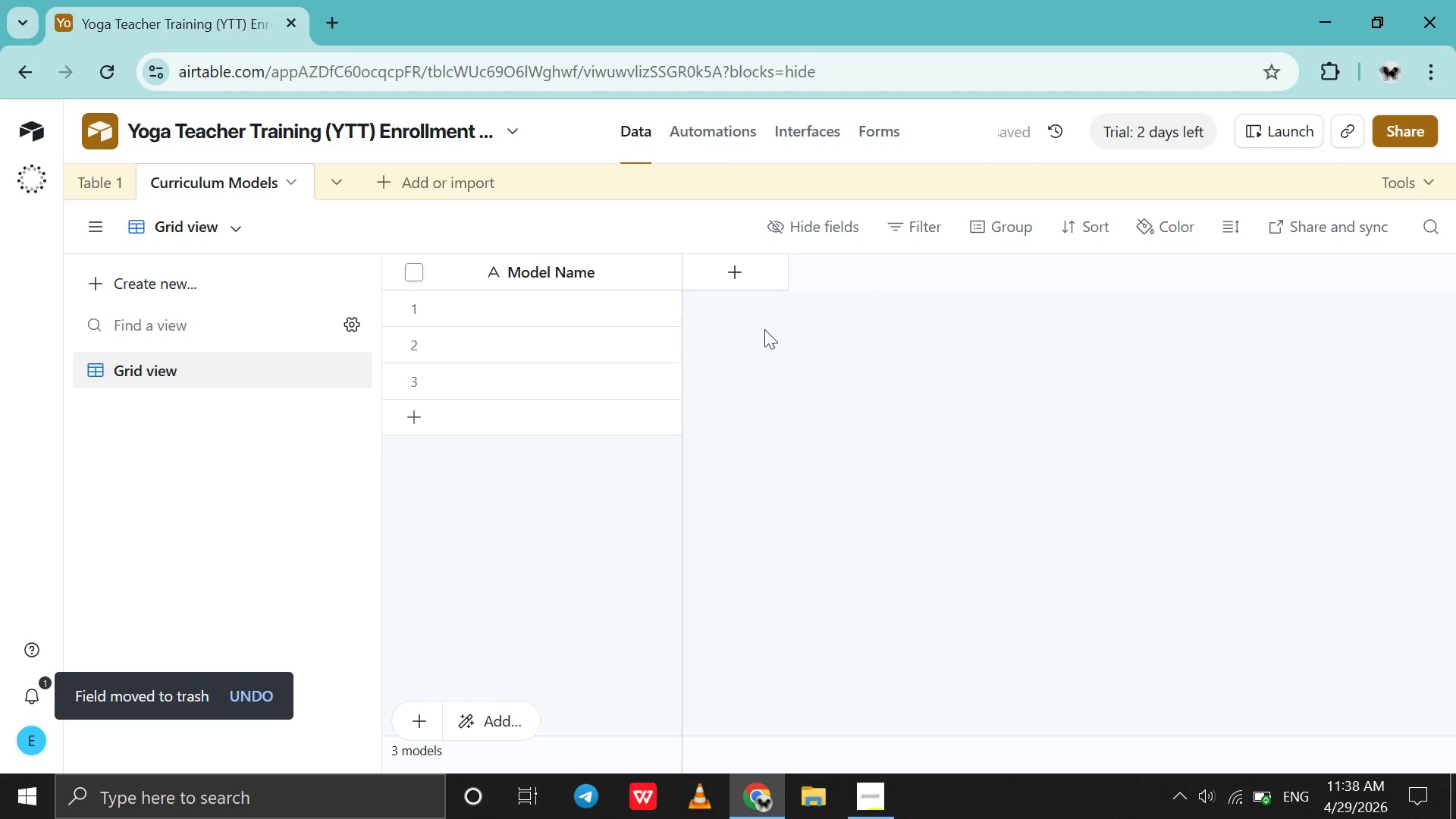 
wait(5.16)
 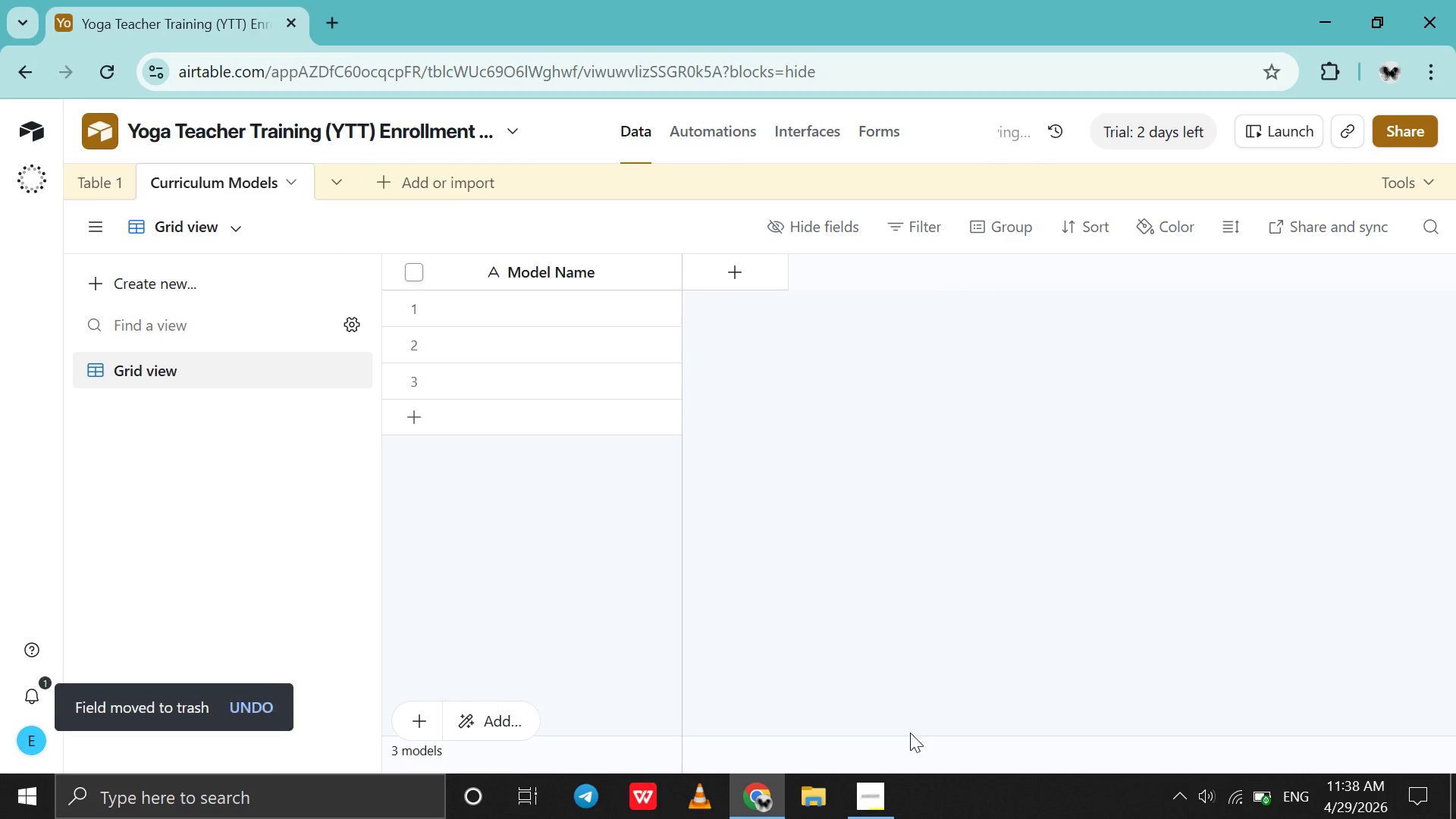 
left_click([744, 284])
 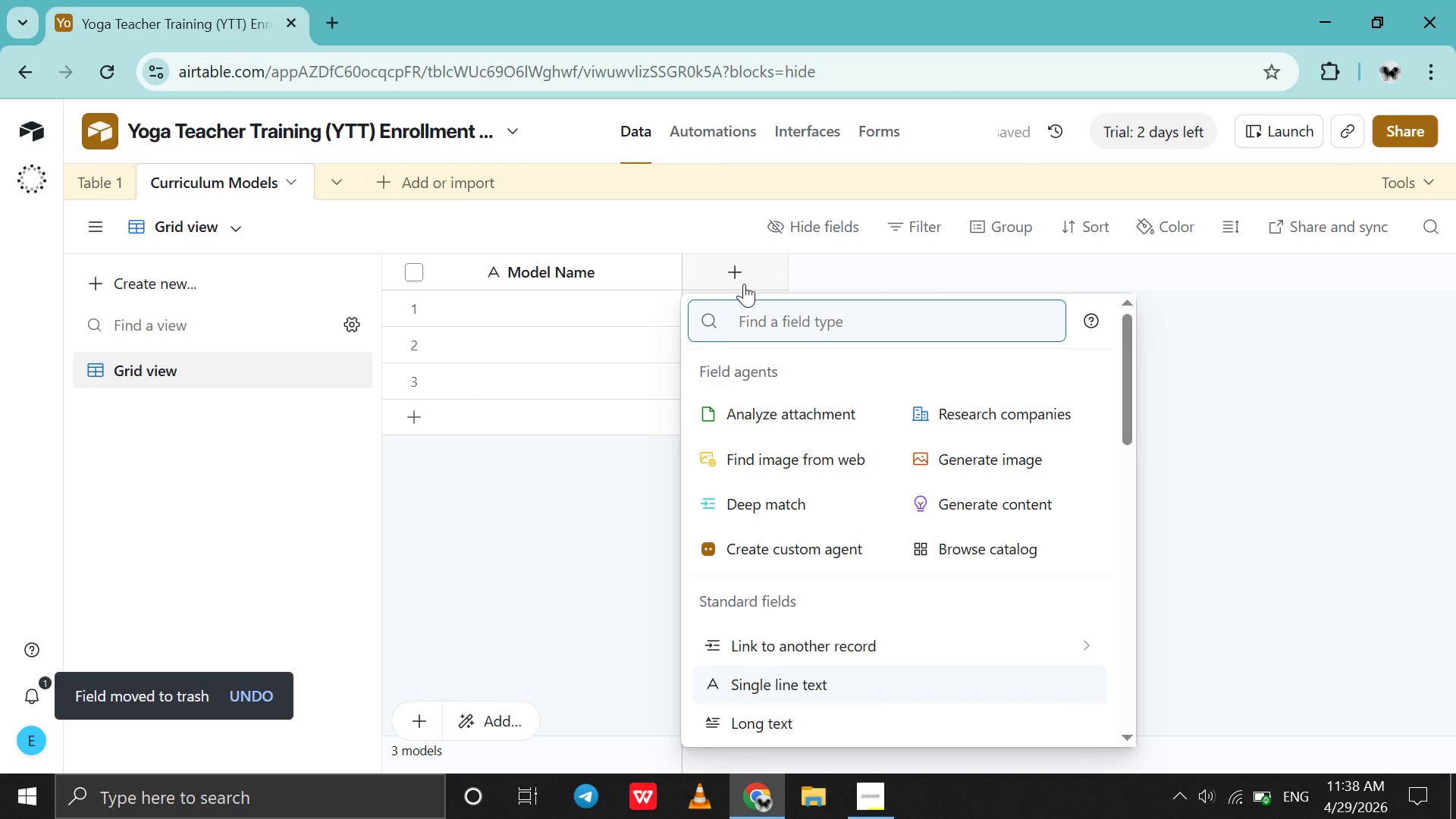 
type(sin)
 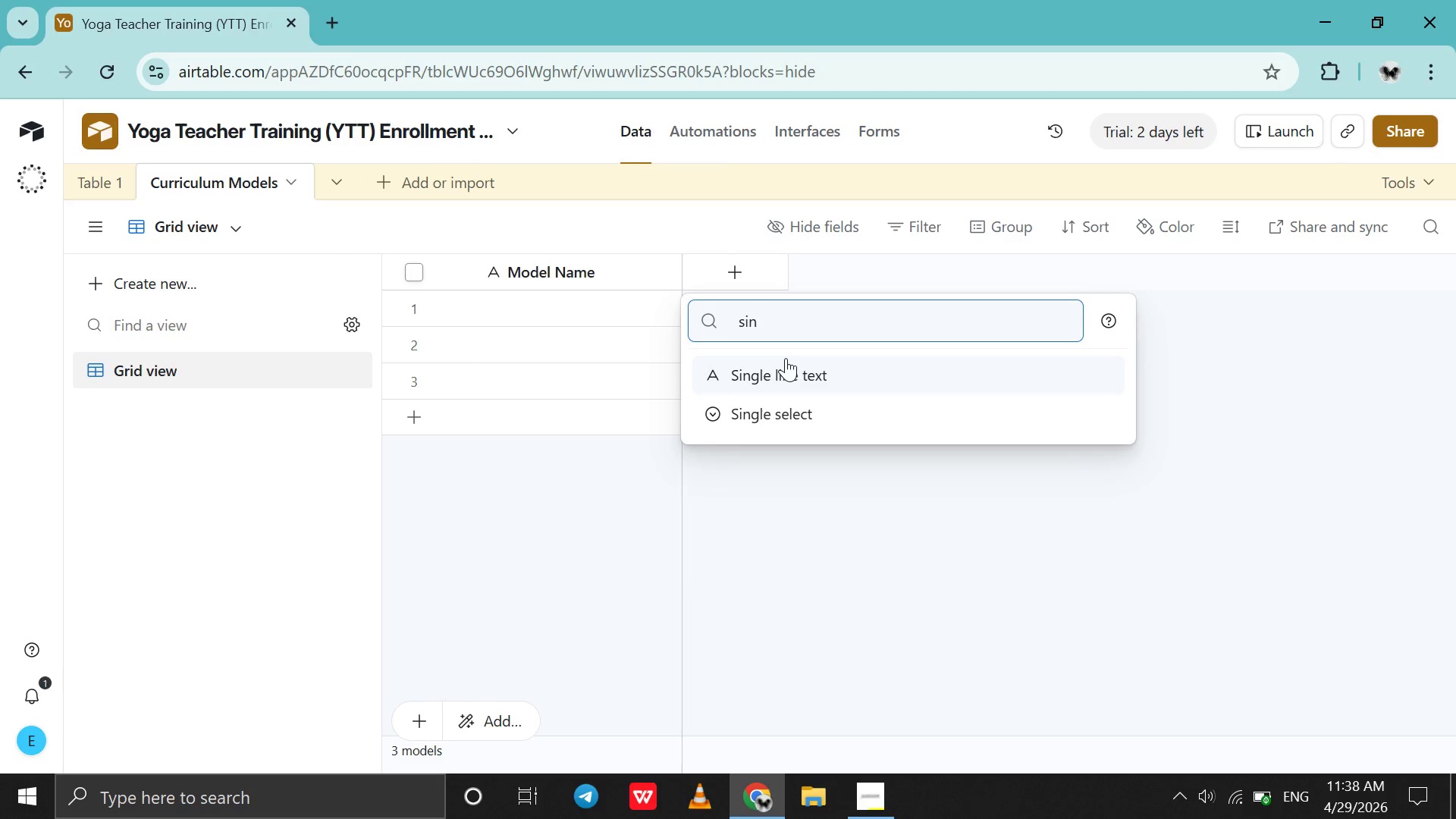 
left_click([786, 358])
 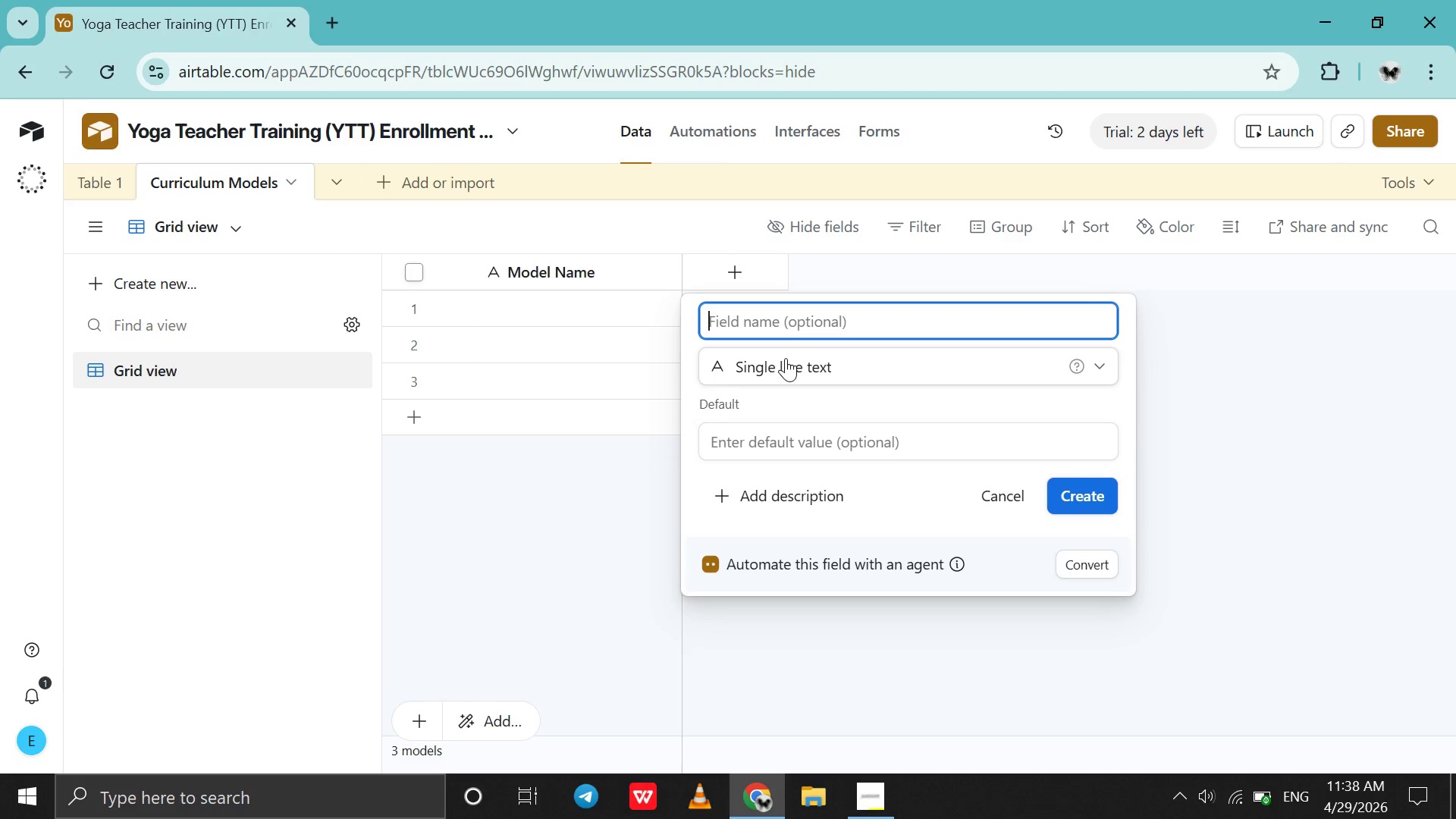 
hold_key(key=ShiftLeft, duration=1.5)
 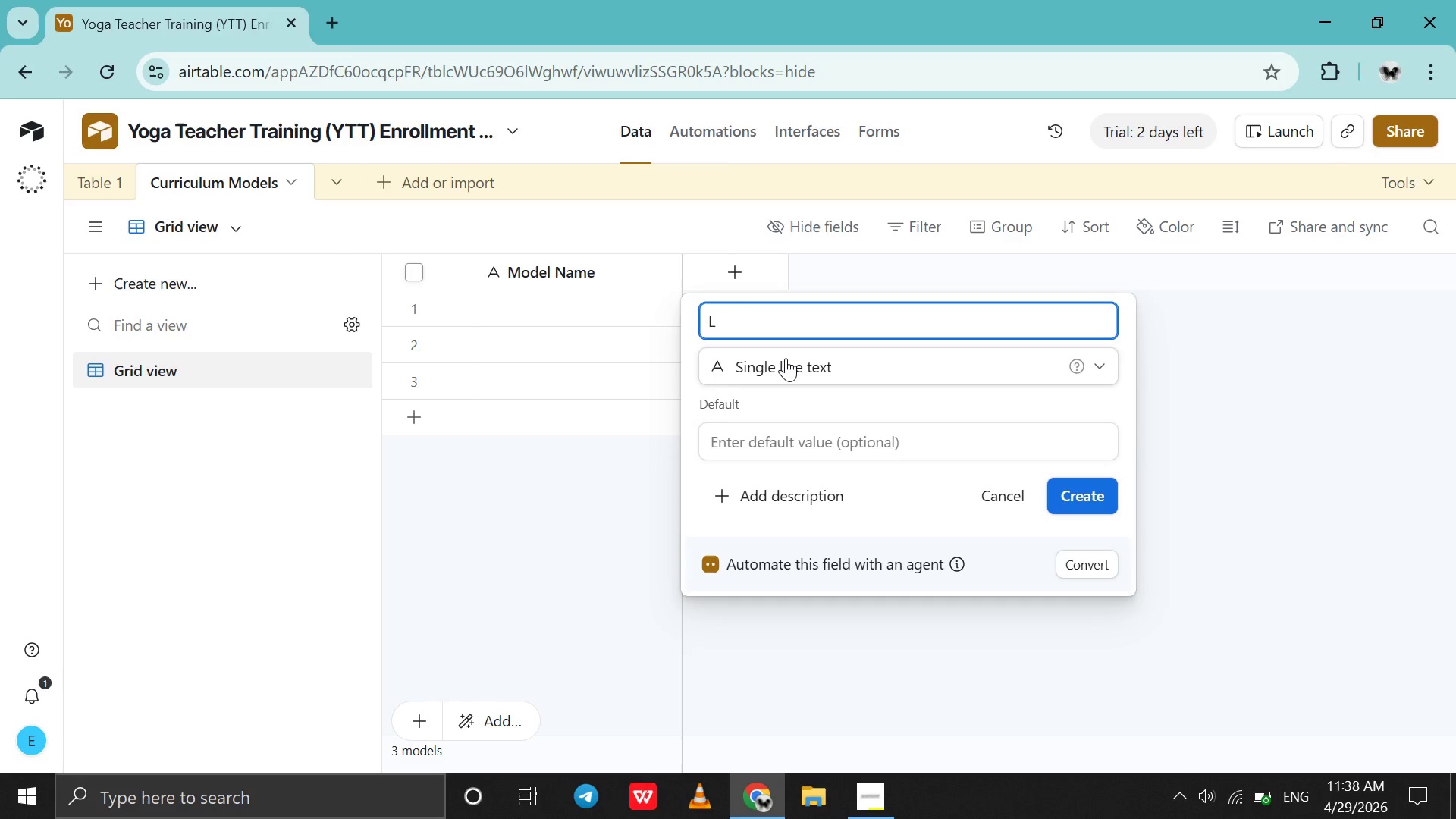 
type(Lead )
 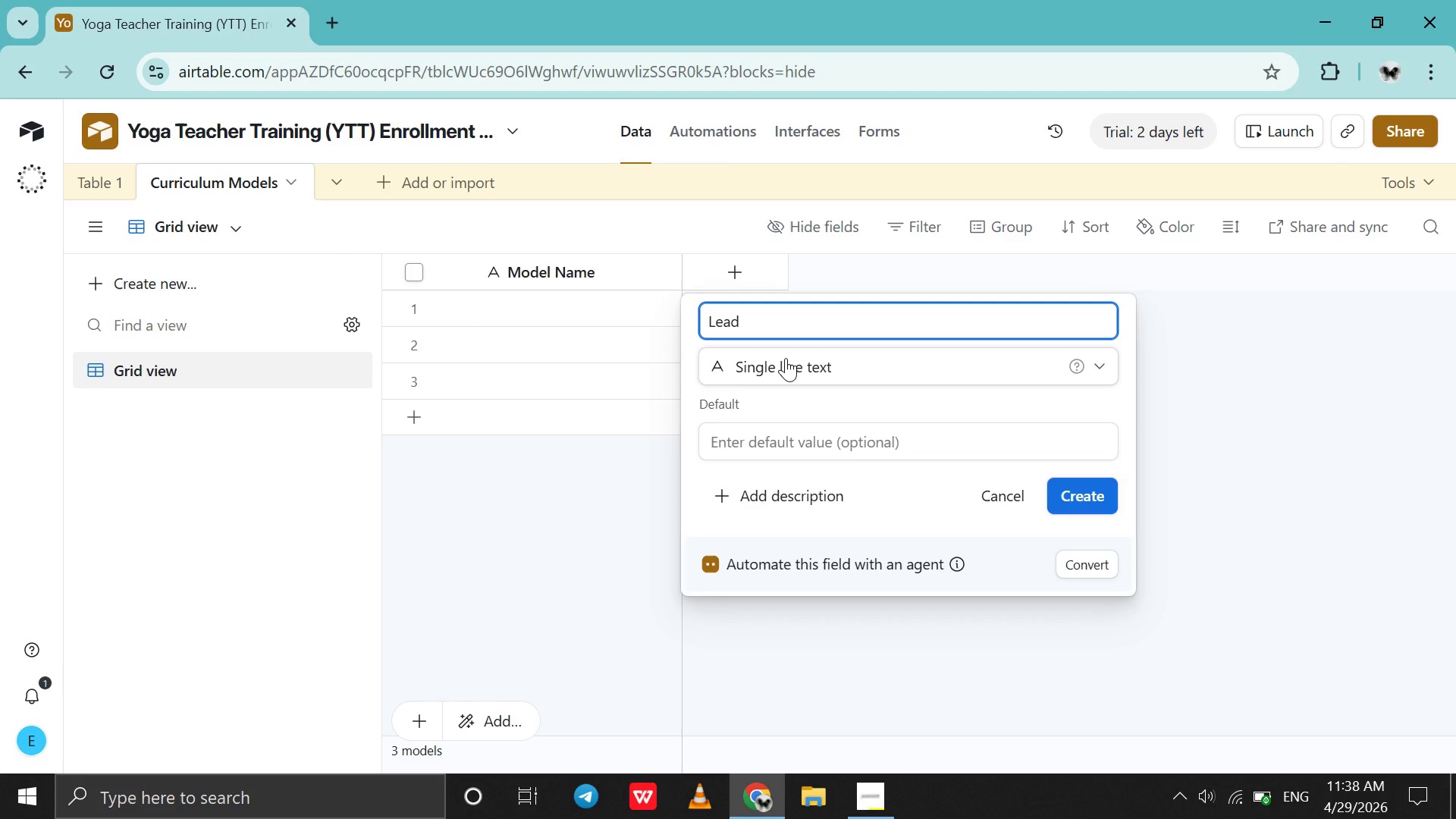 
type(Instructor )
key(Backspace)
 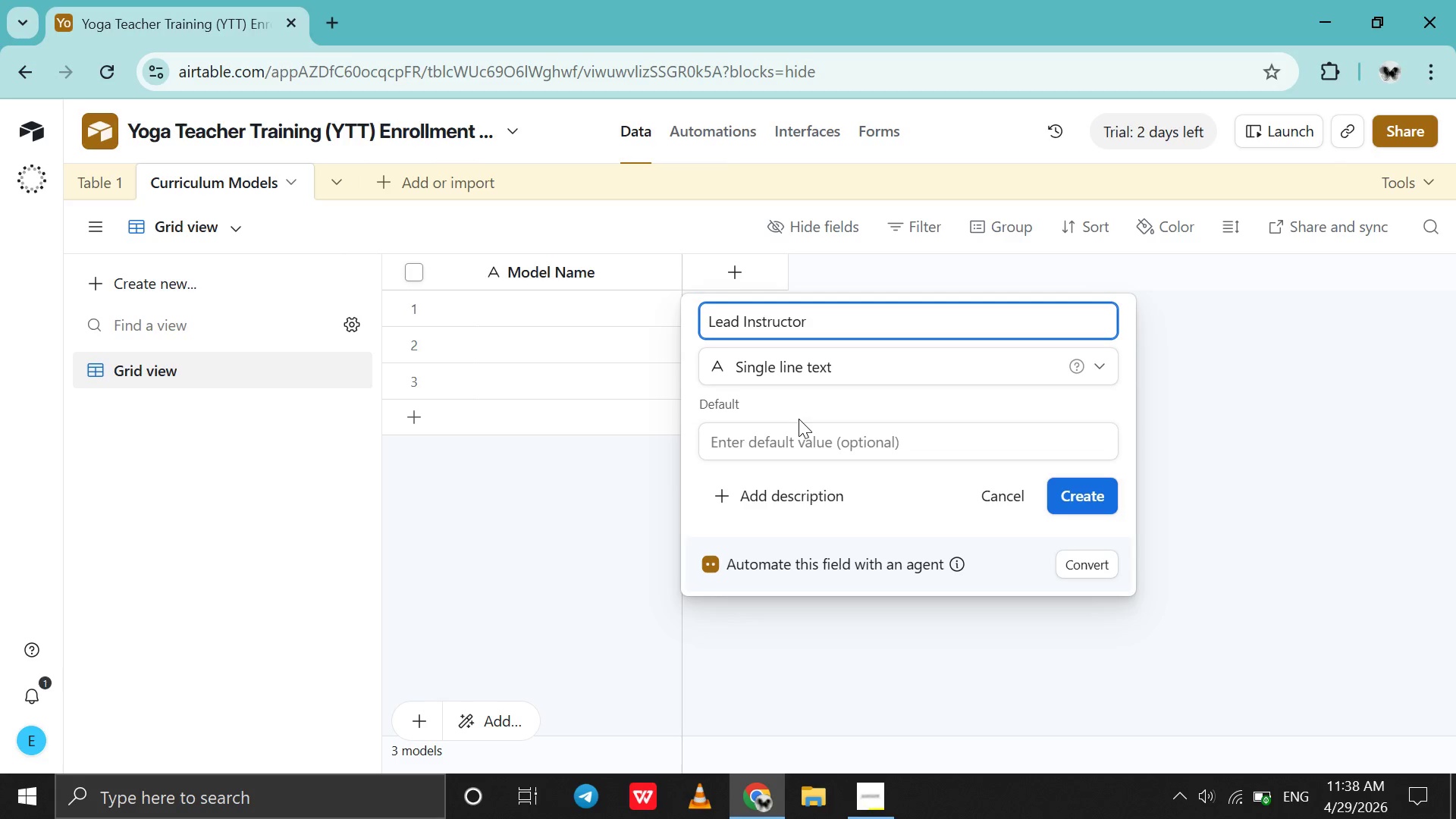 
scroll: coordinate [799, 424], scroll_direction: down, amount: 4.0
 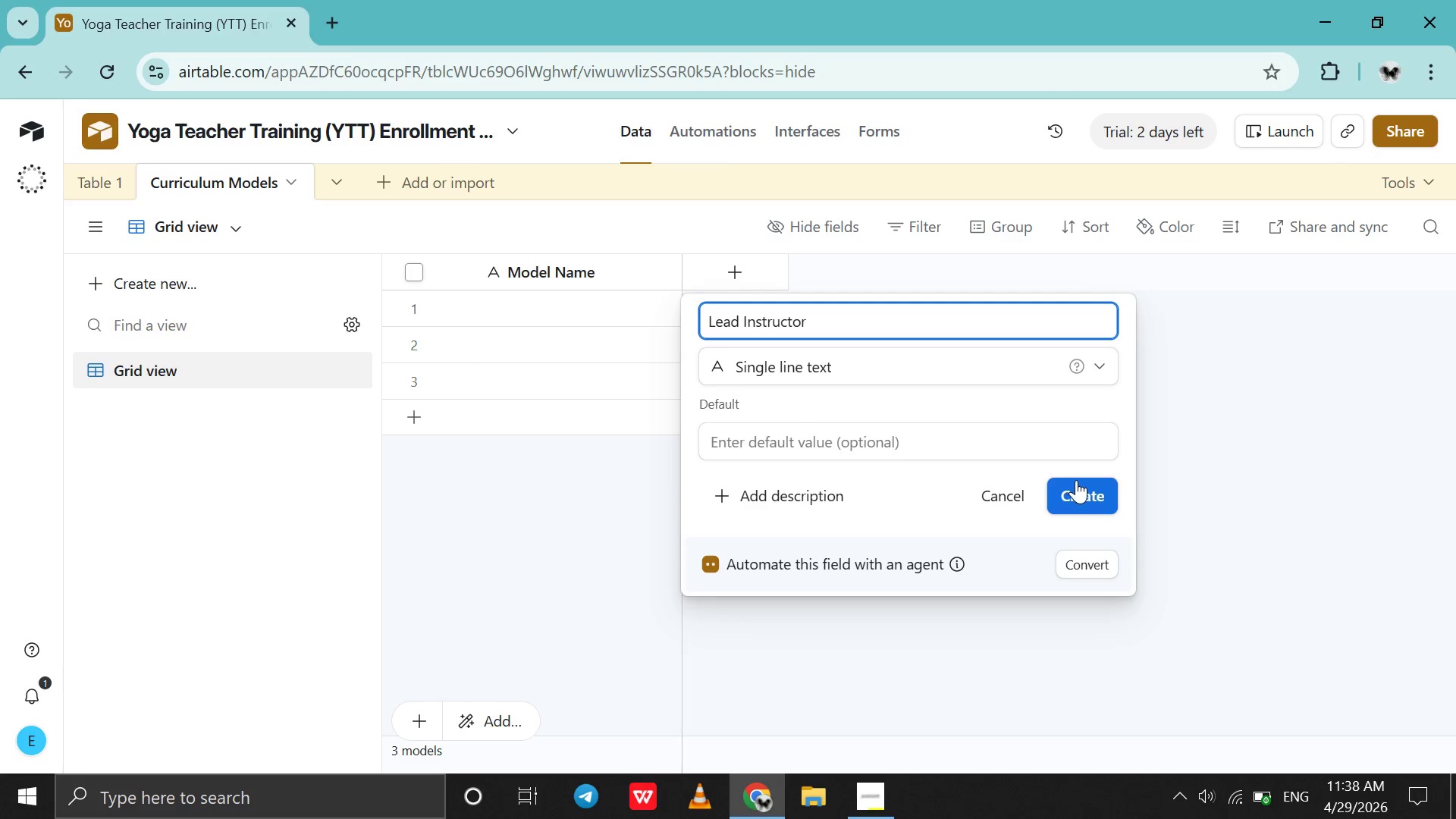 
left_click([1076, 480])
 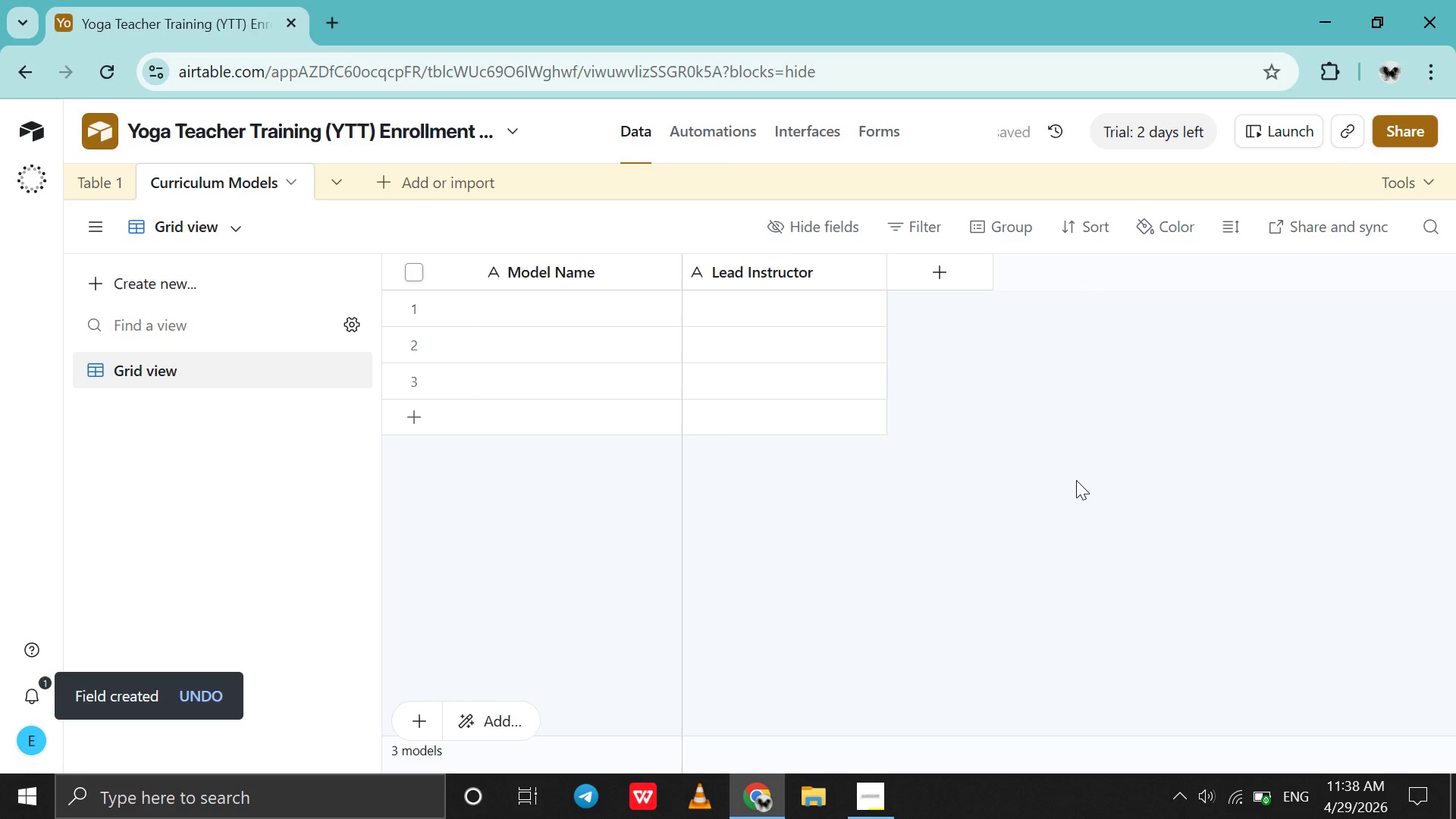 
scroll: coordinate [1076, 480], scroll_direction: down, amount: 2.0
 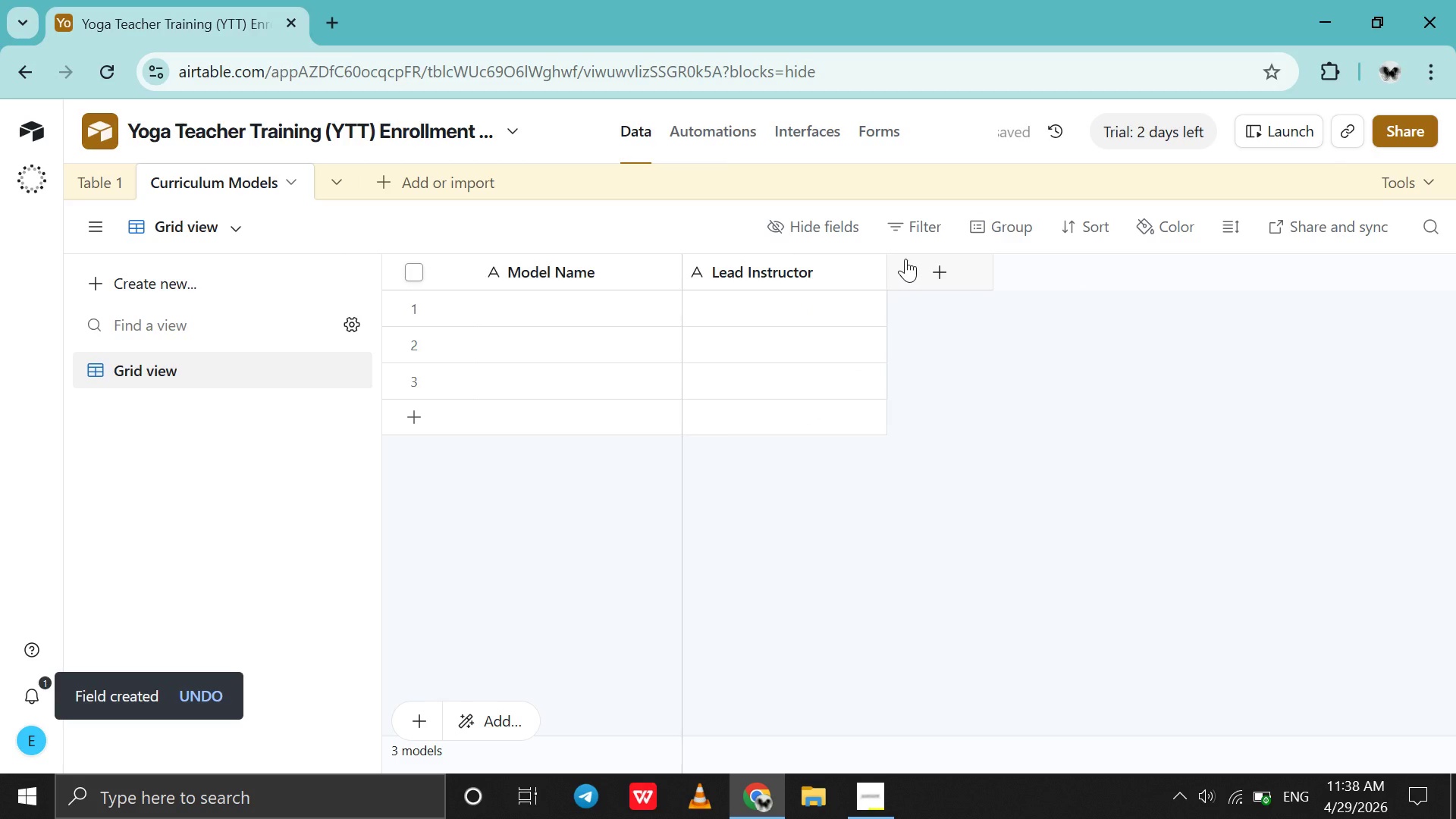 
left_click([905, 259])
 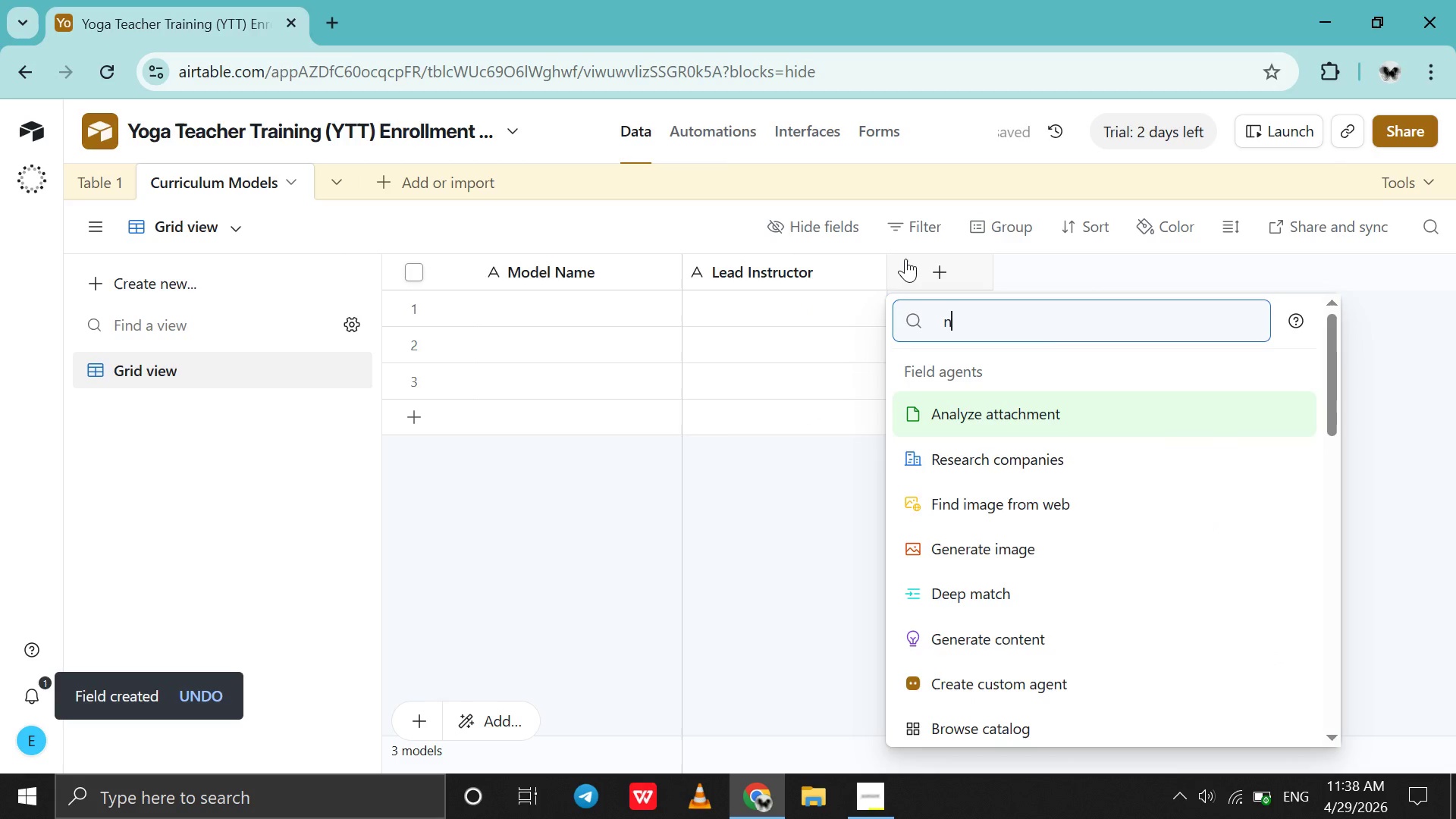 
type(nu)
 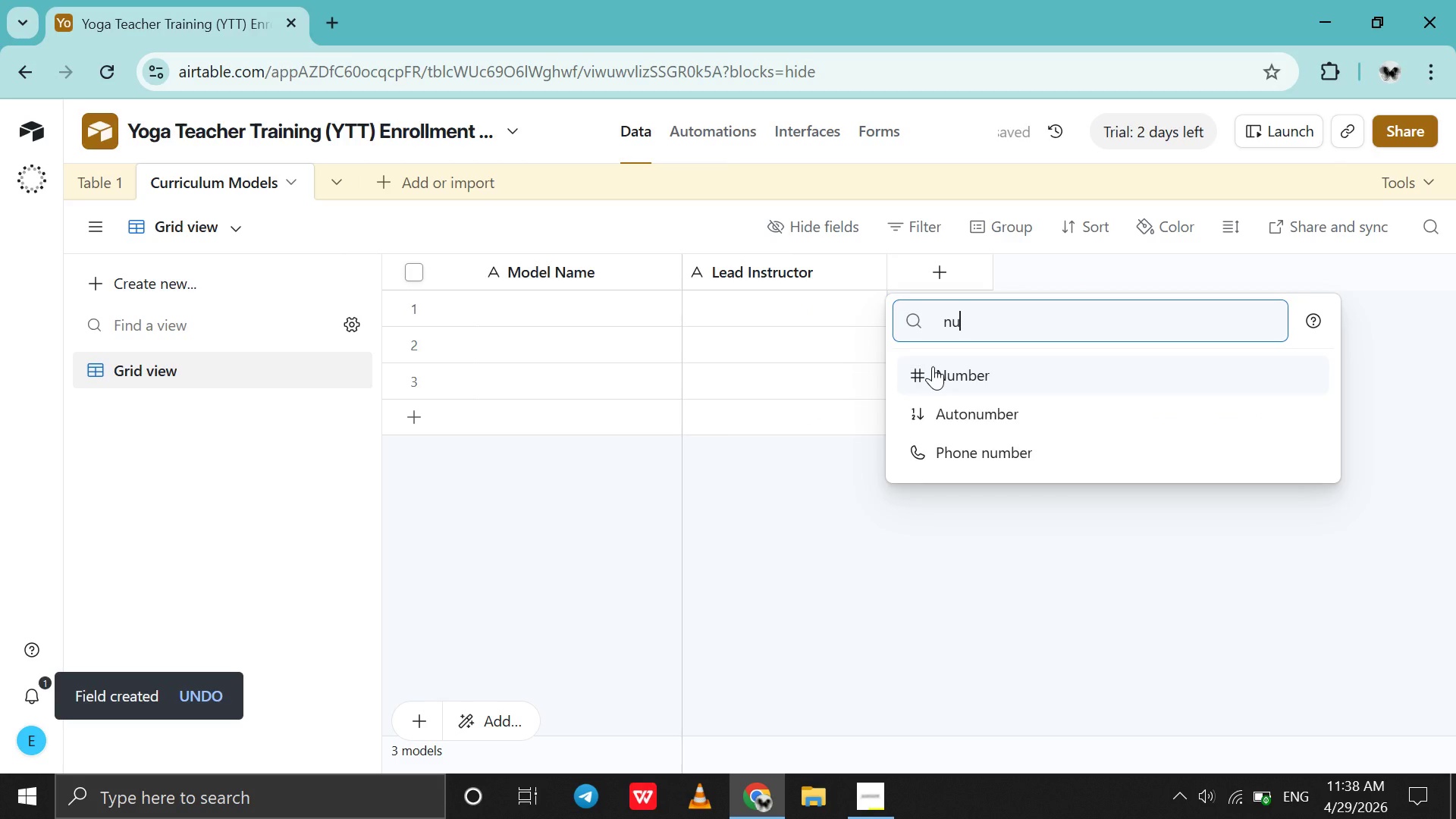 
left_click([933, 366])
 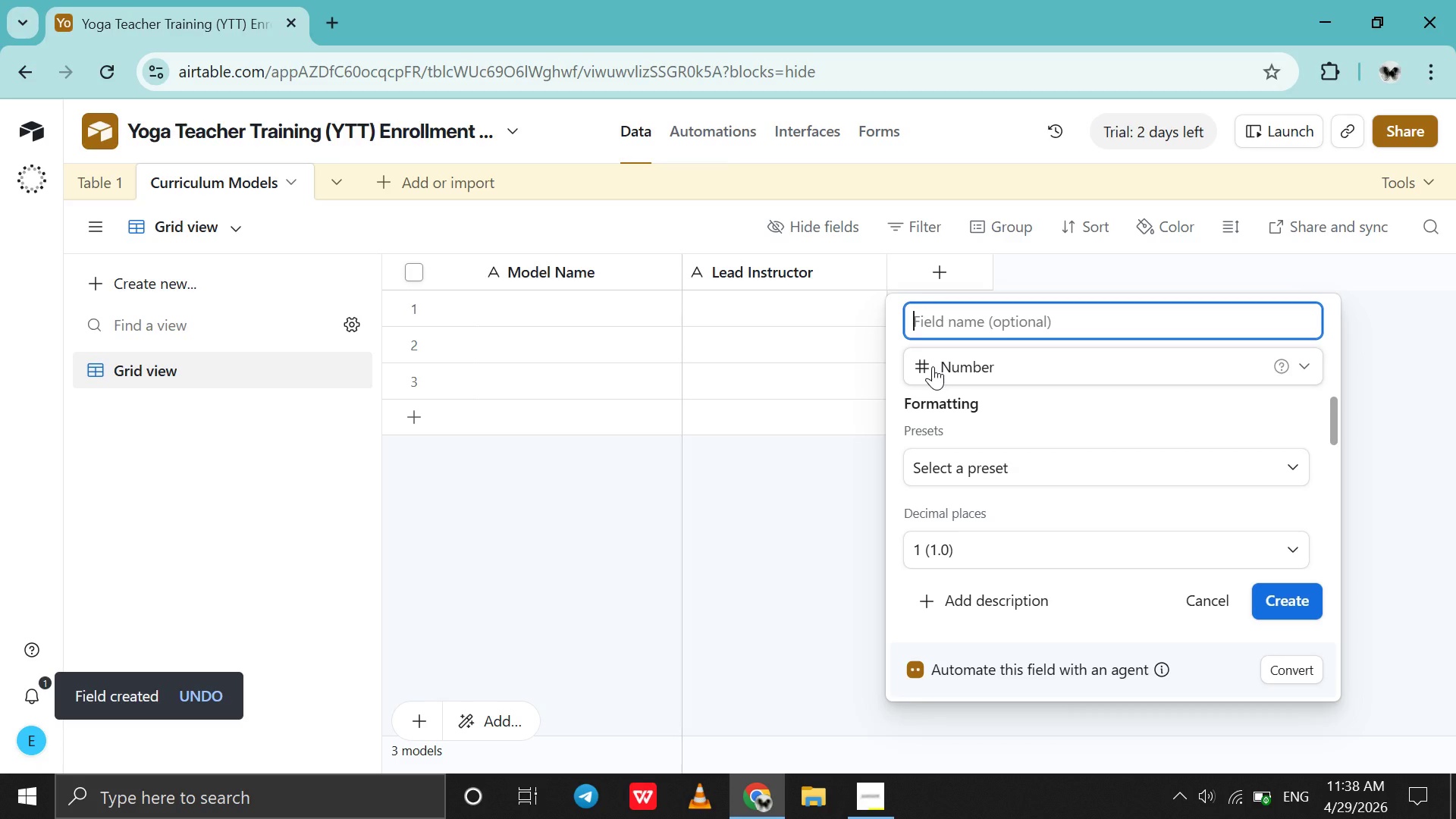 
type(Required Hours )
 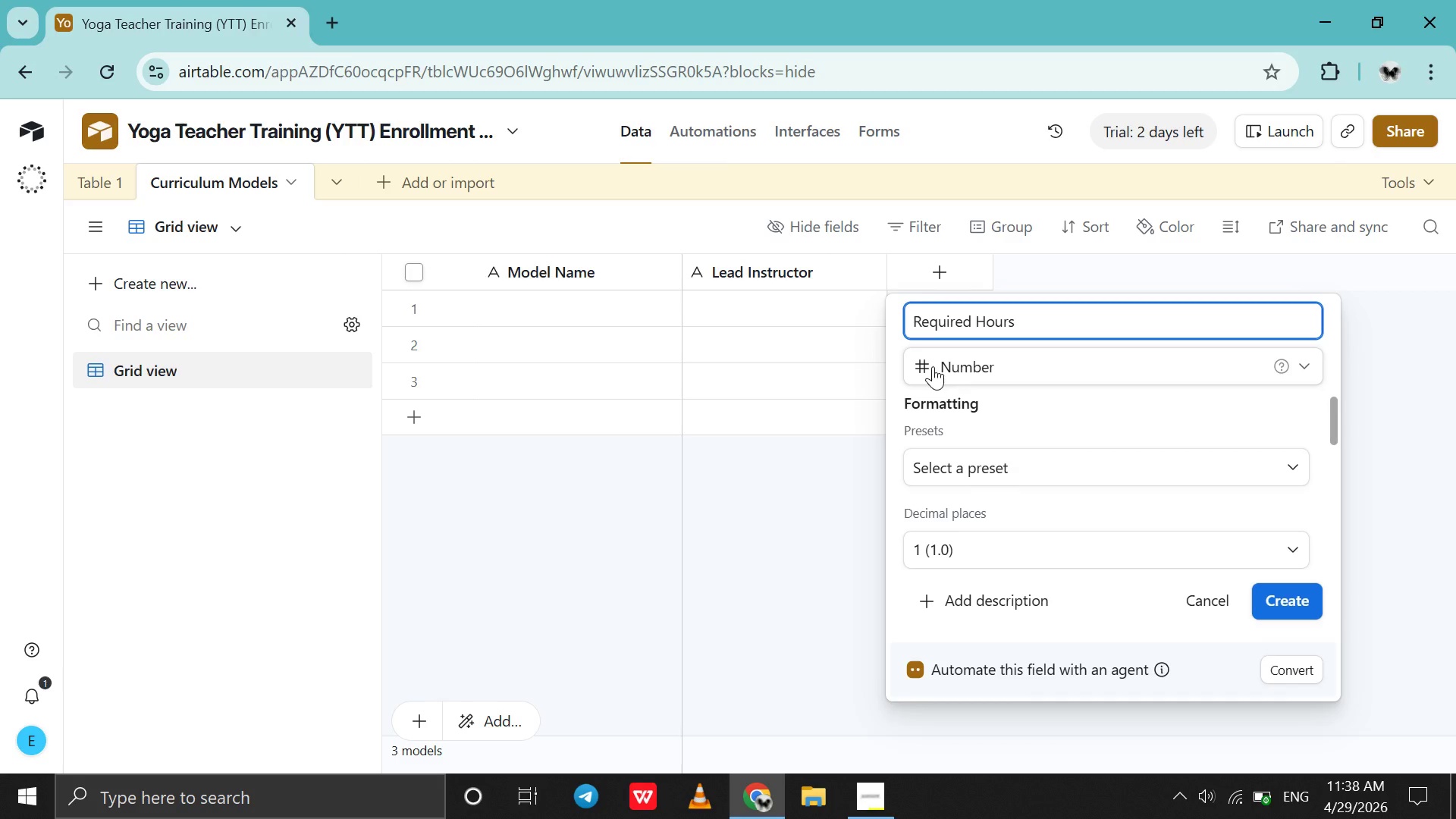 
left_click([1196, 532])
 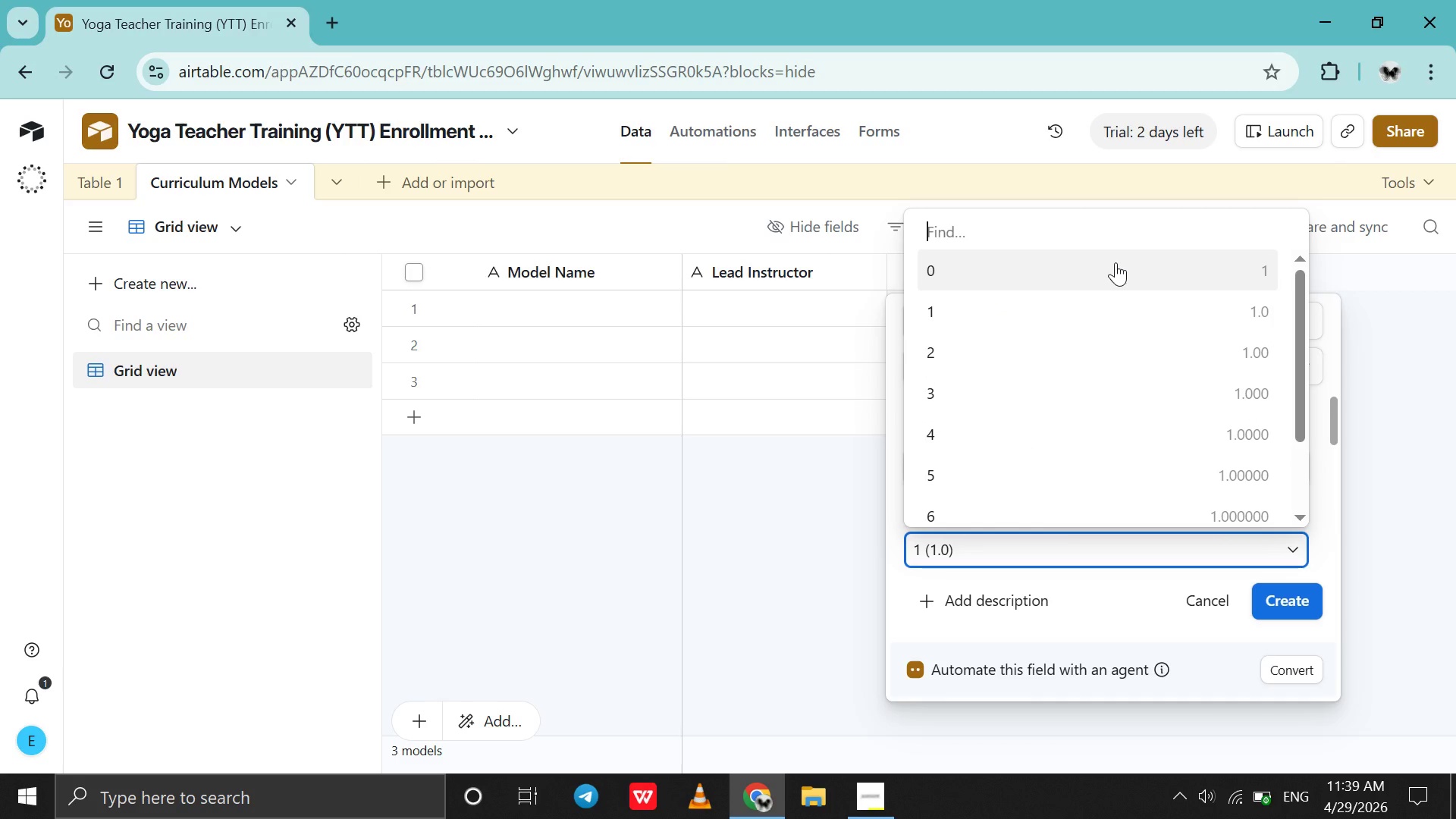 
left_click([1116, 262])
 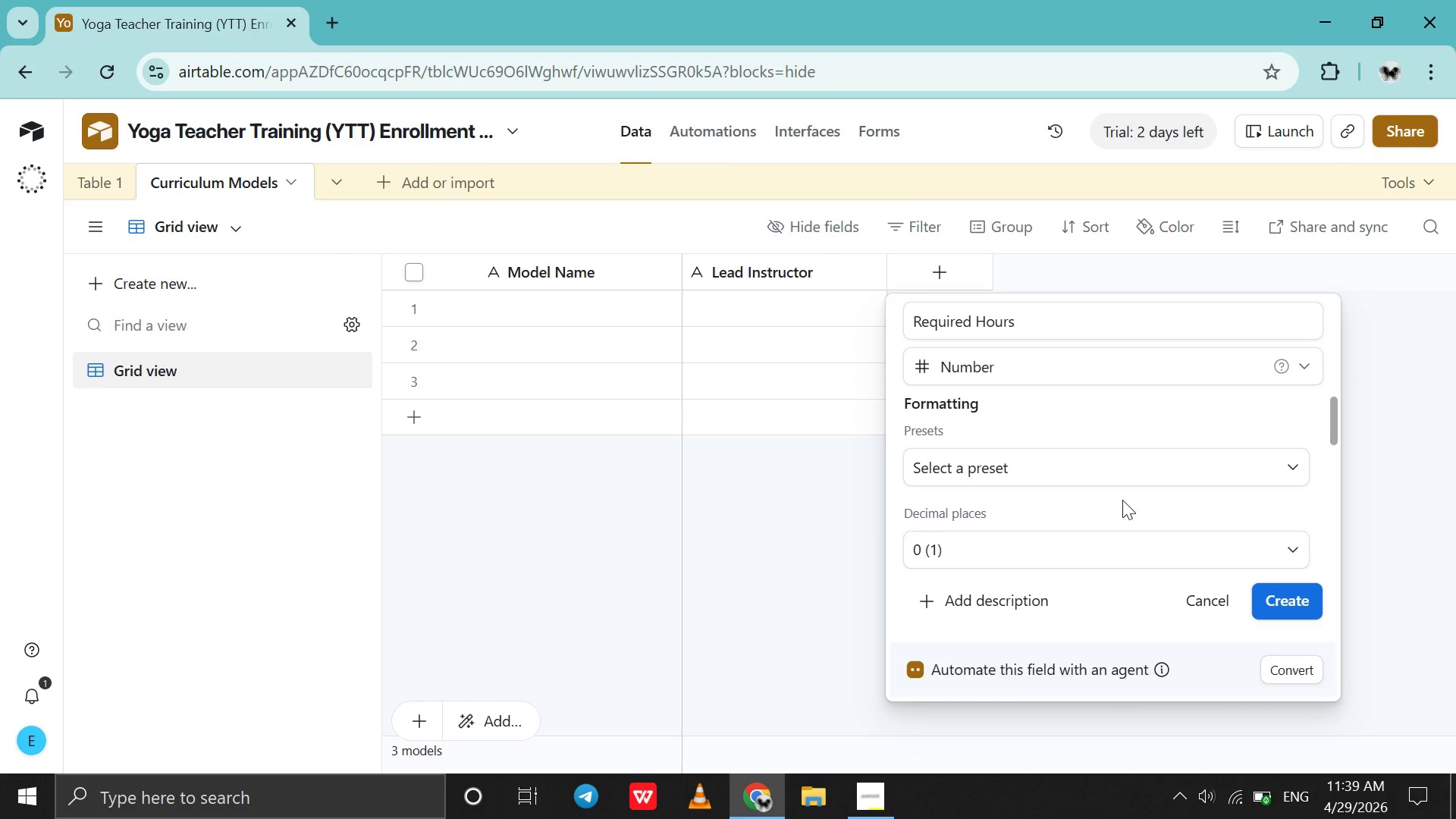 
left_click([1117, 537])
 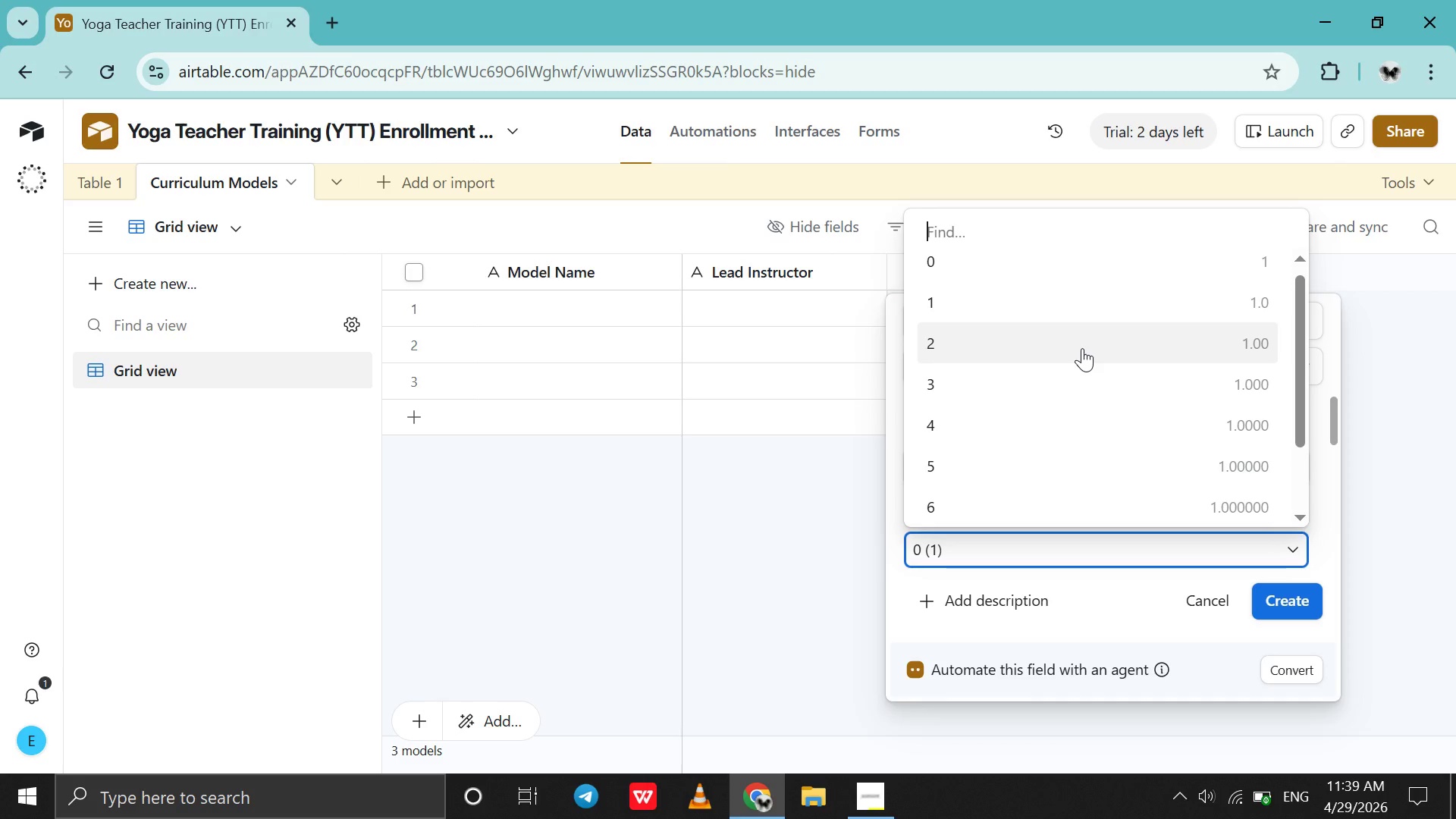 
left_click([1082, 349])
 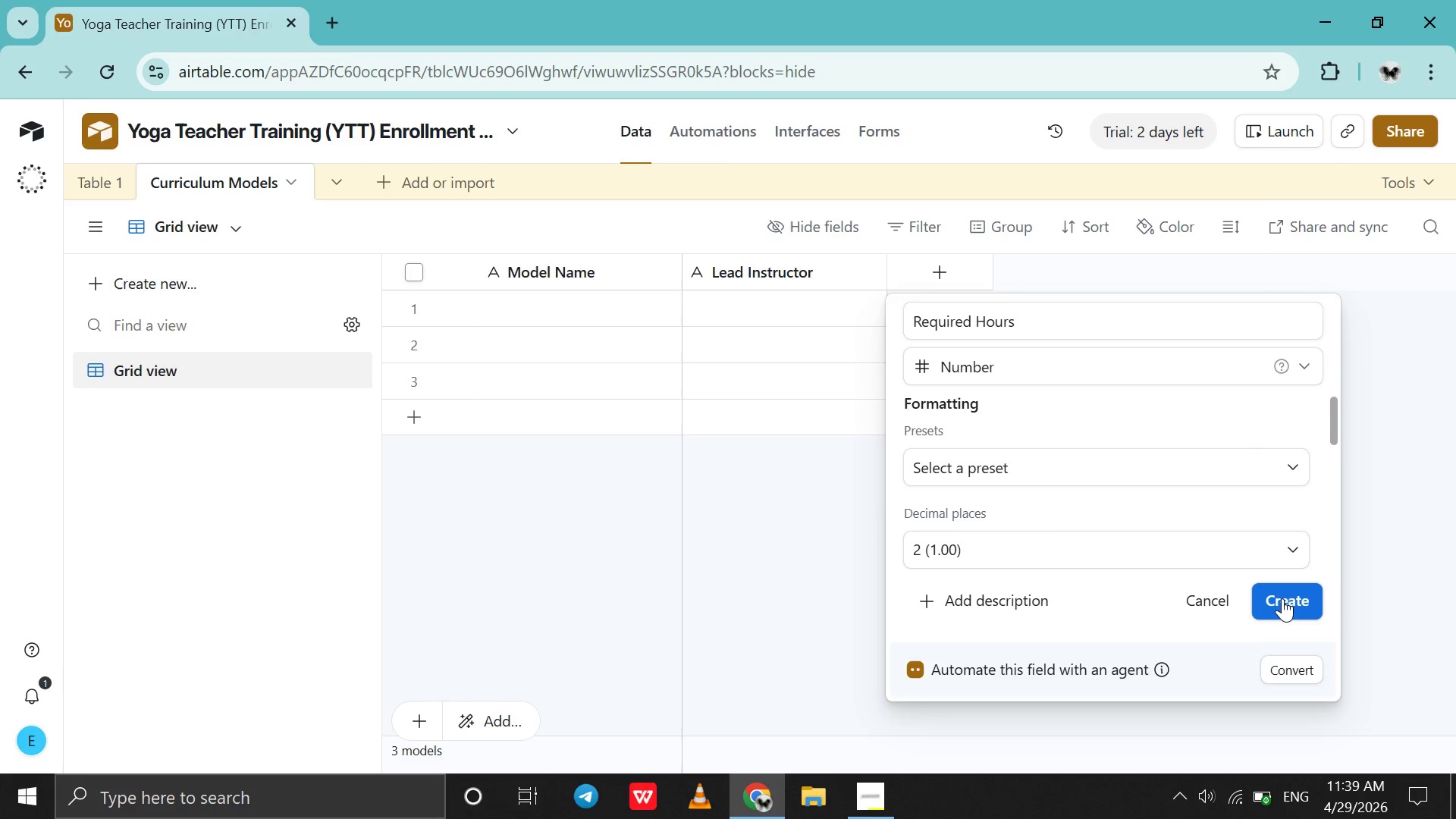 
left_click([1283, 599])
 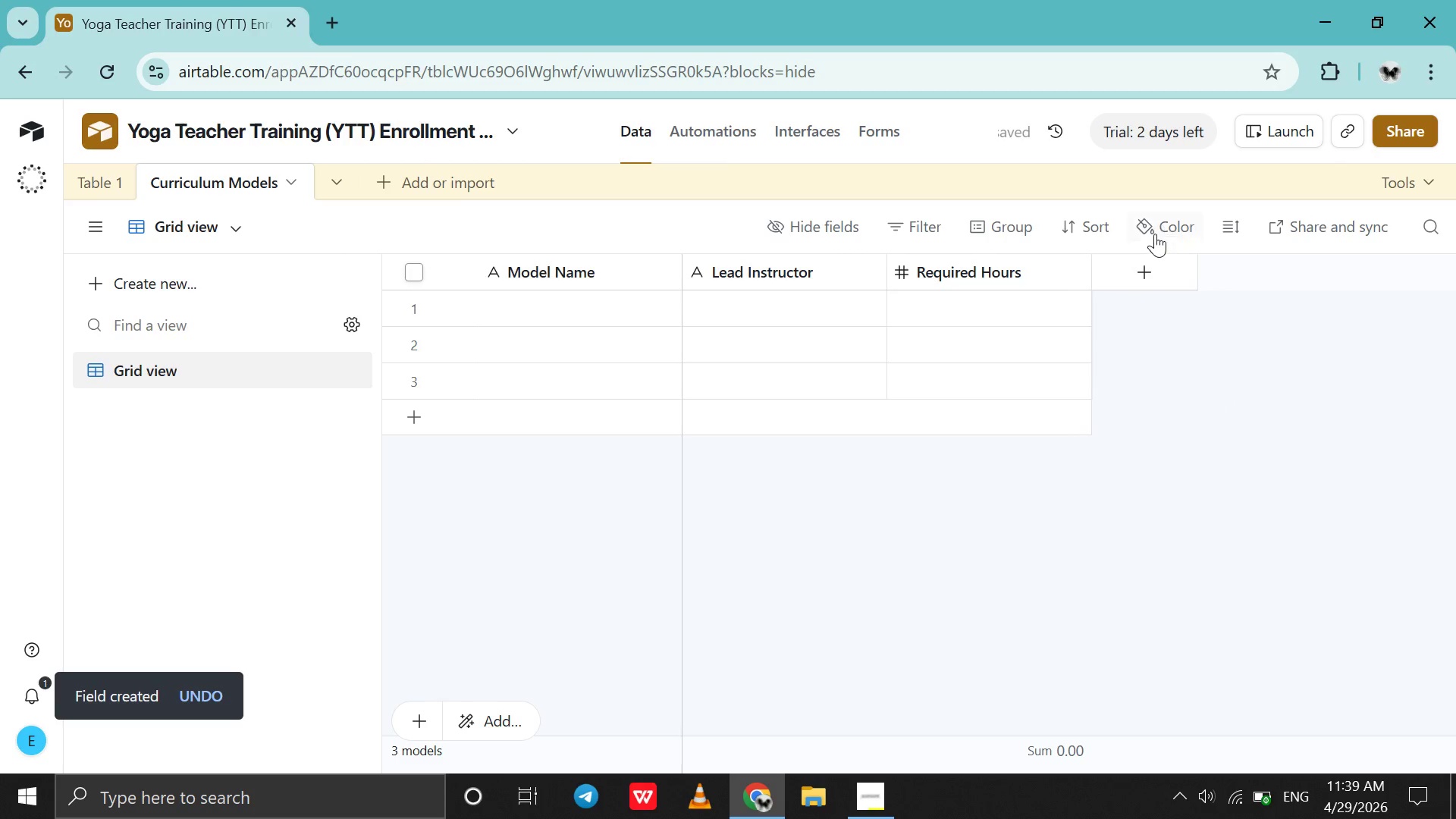 
left_click([1147, 266])
 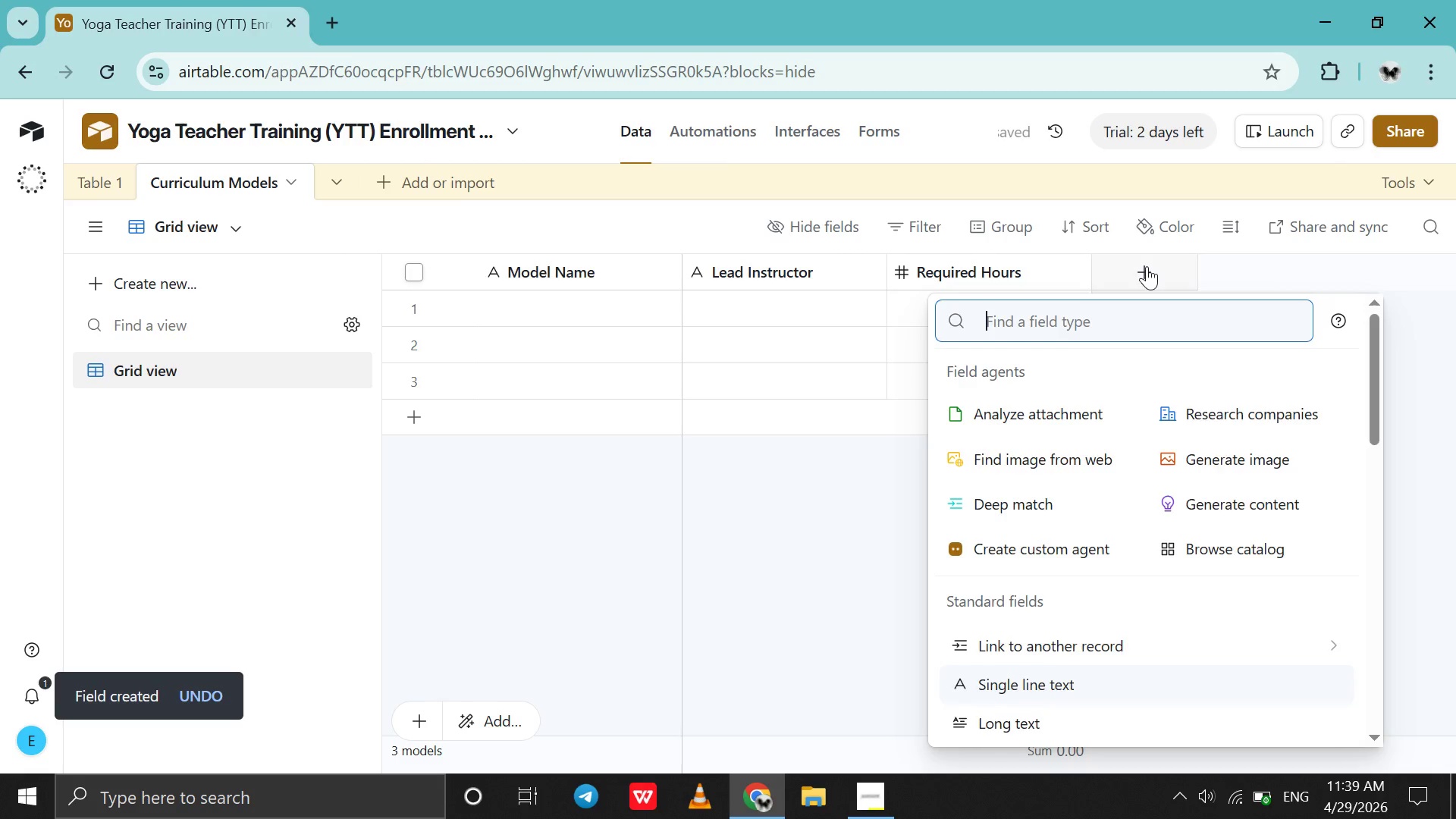 
type(da)
 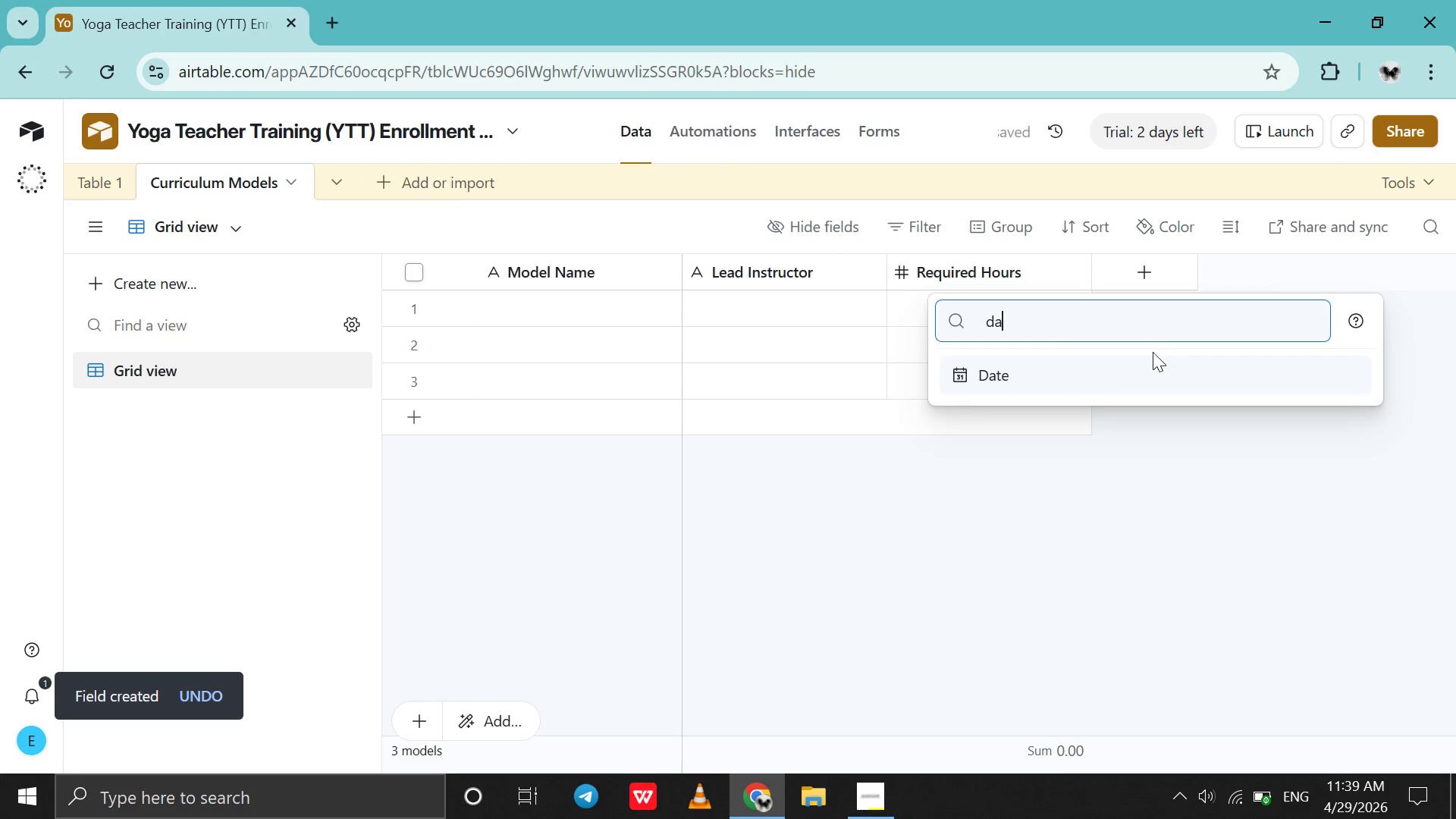 
left_click([1153, 362])
 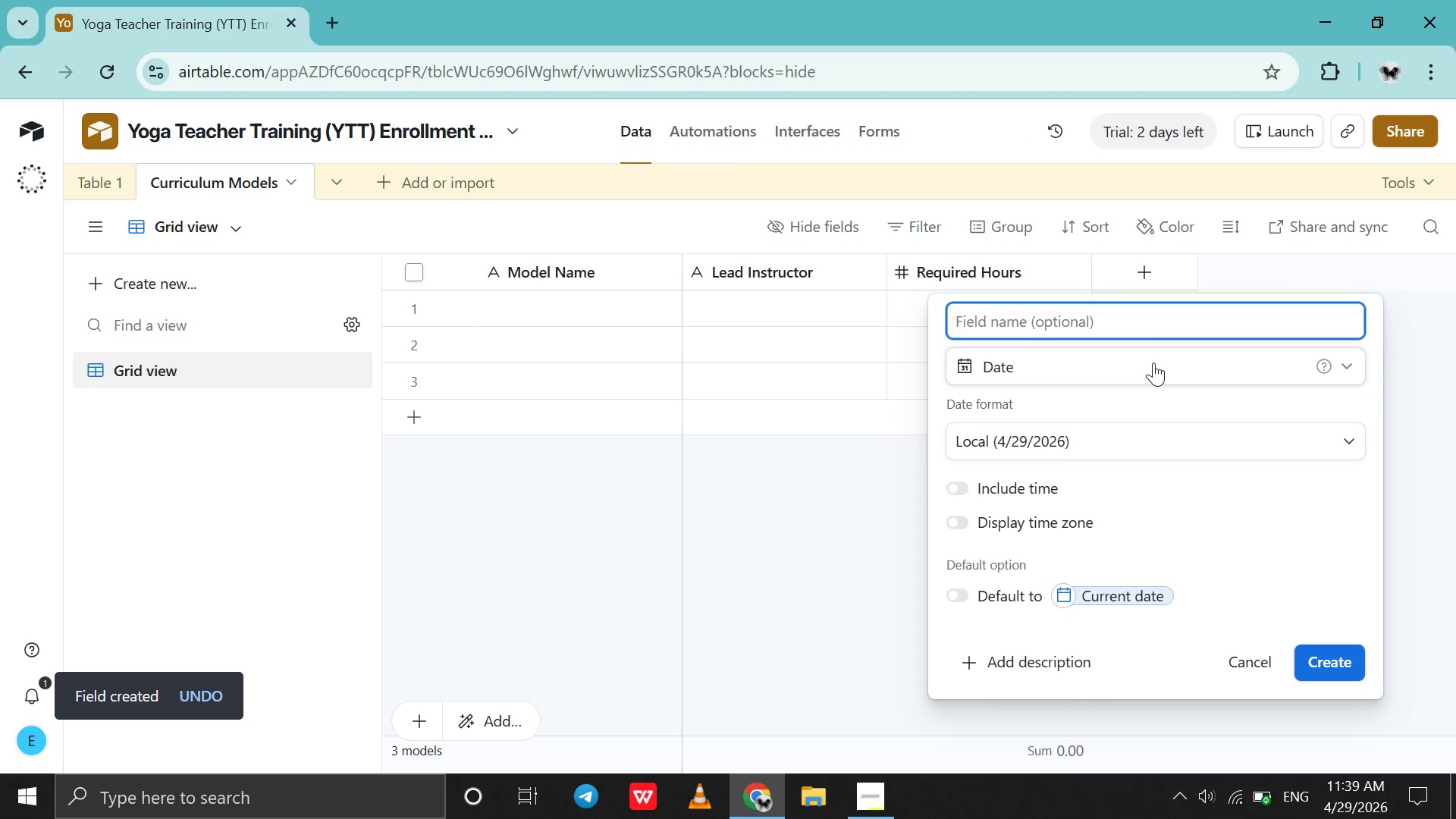 
type(Mode)
key(Backspace)
type(ule Date )
key(Backspace)
 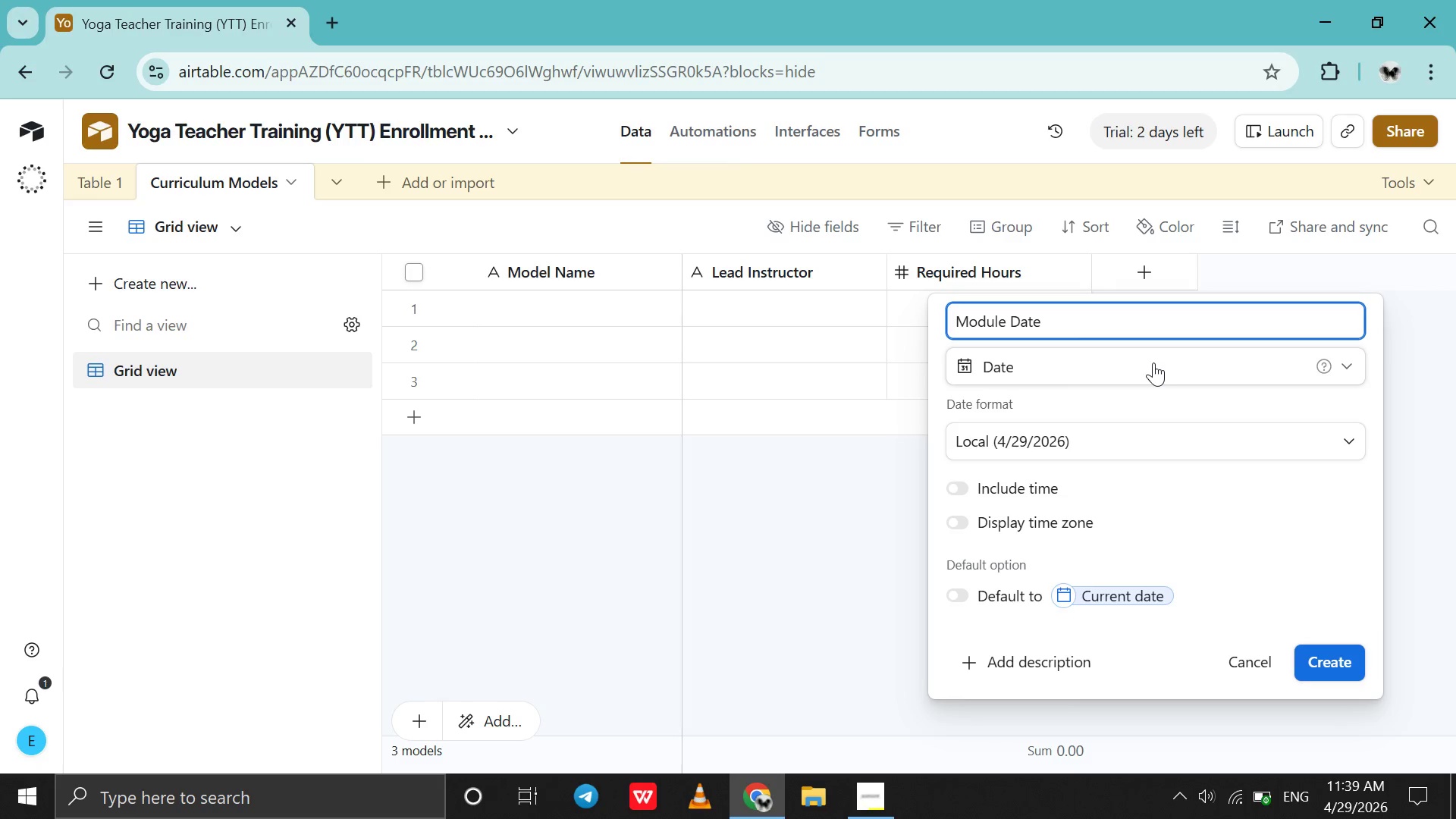 
left_click([1306, 657])
 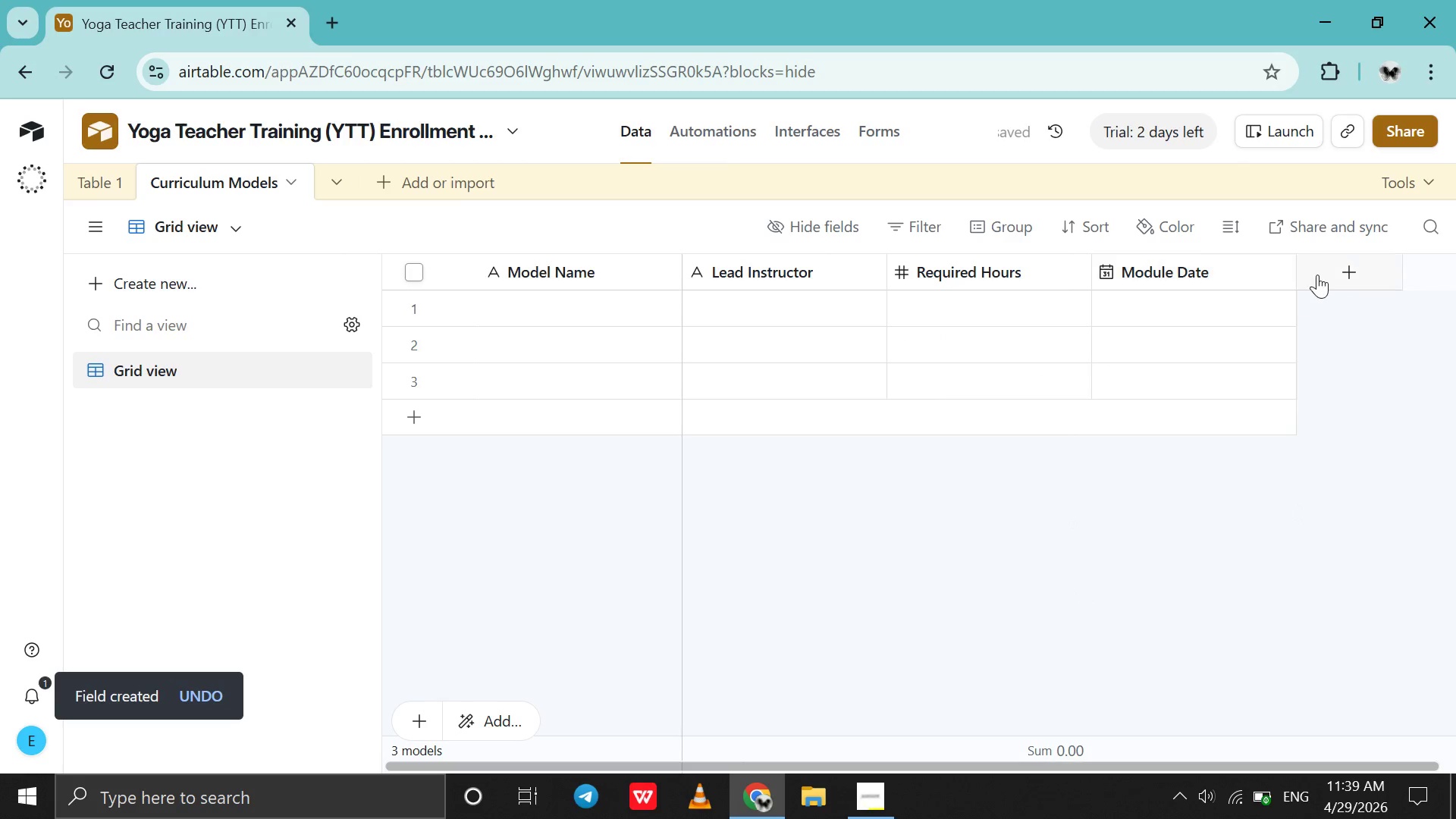 
left_click([1320, 275])
 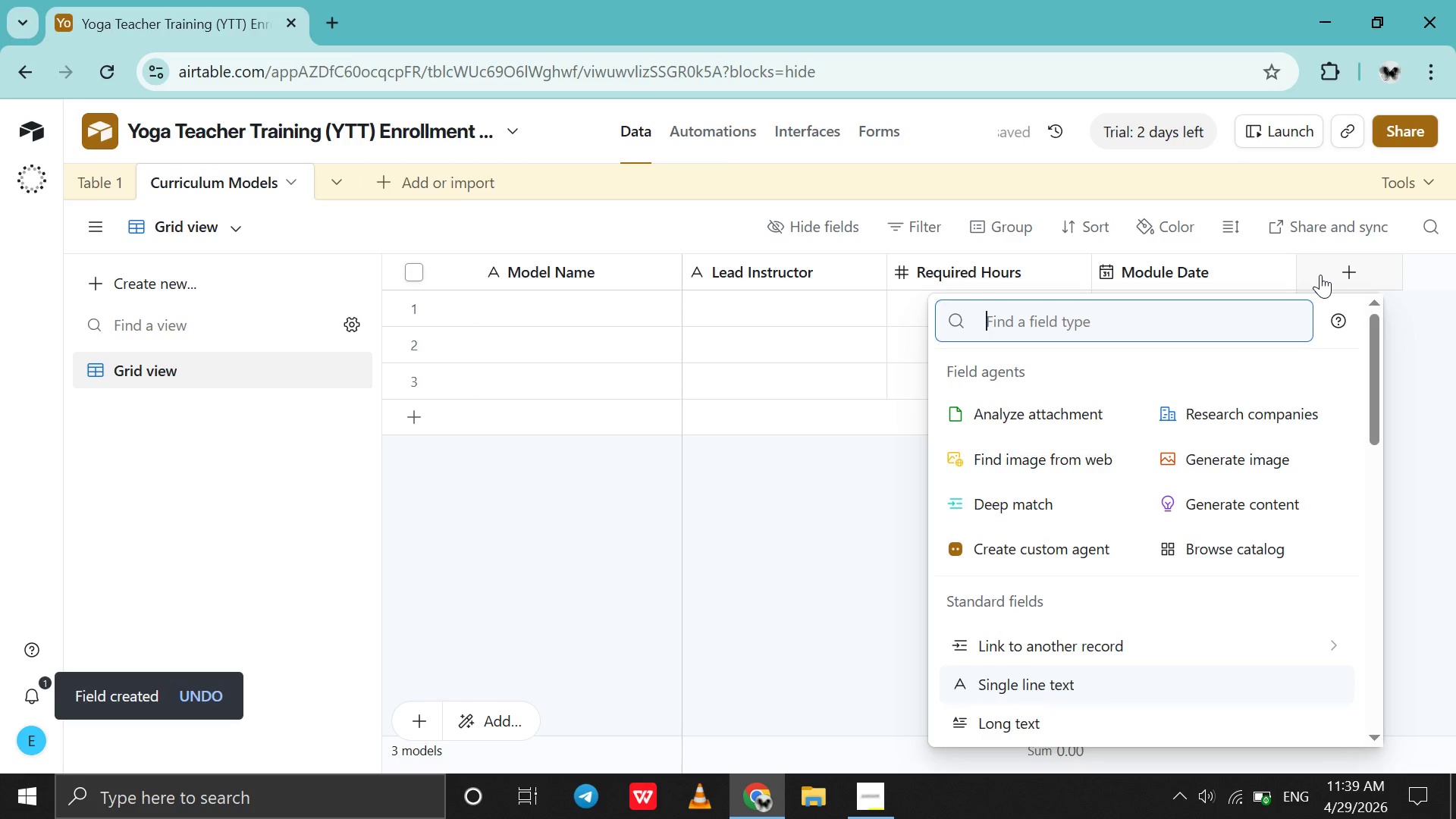 
scroll: coordinate [1320, 275], scroll_direction: down, amount: 7.0
 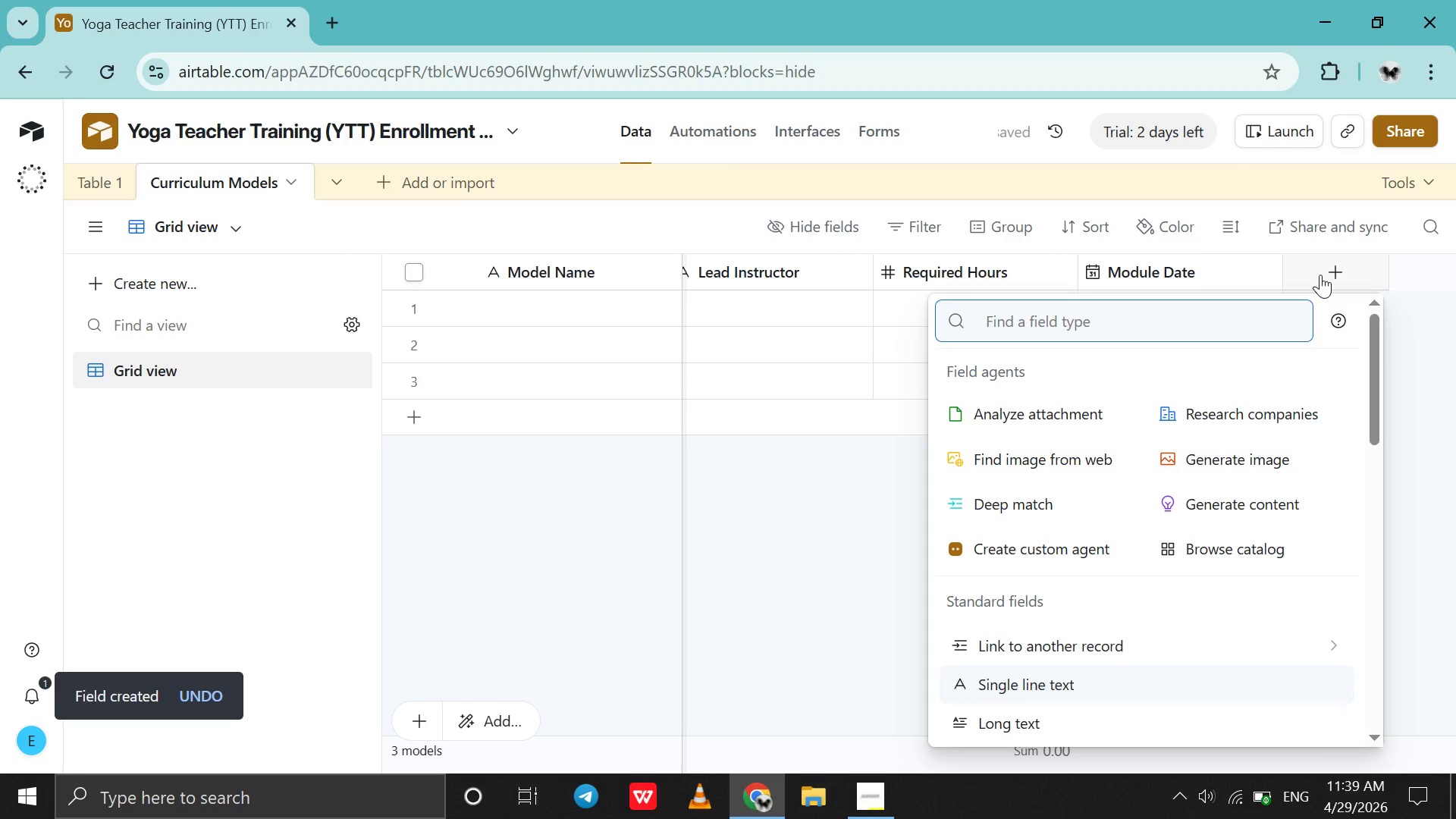 
type(sing)
 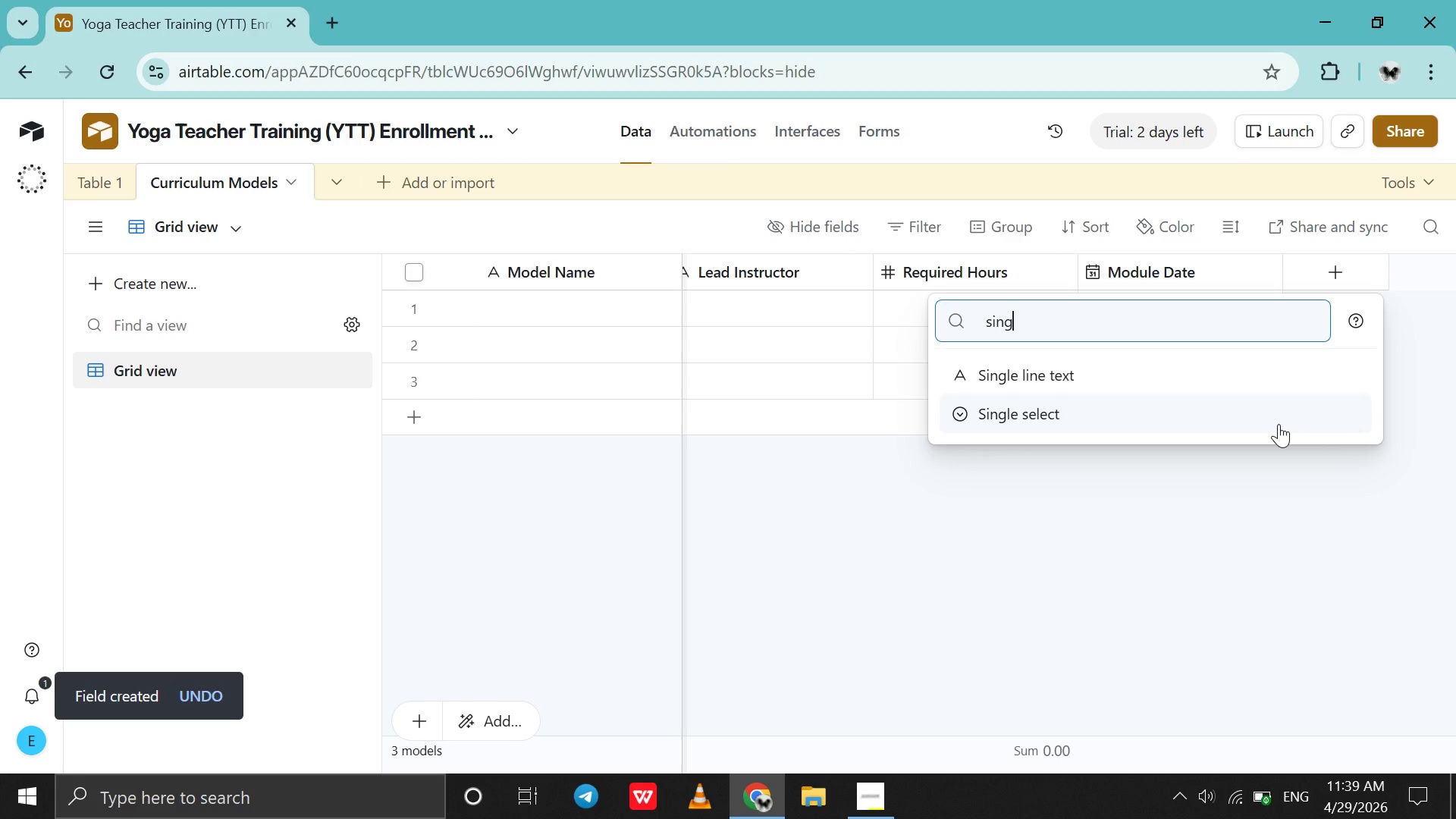 
left_click([1279, 424])
 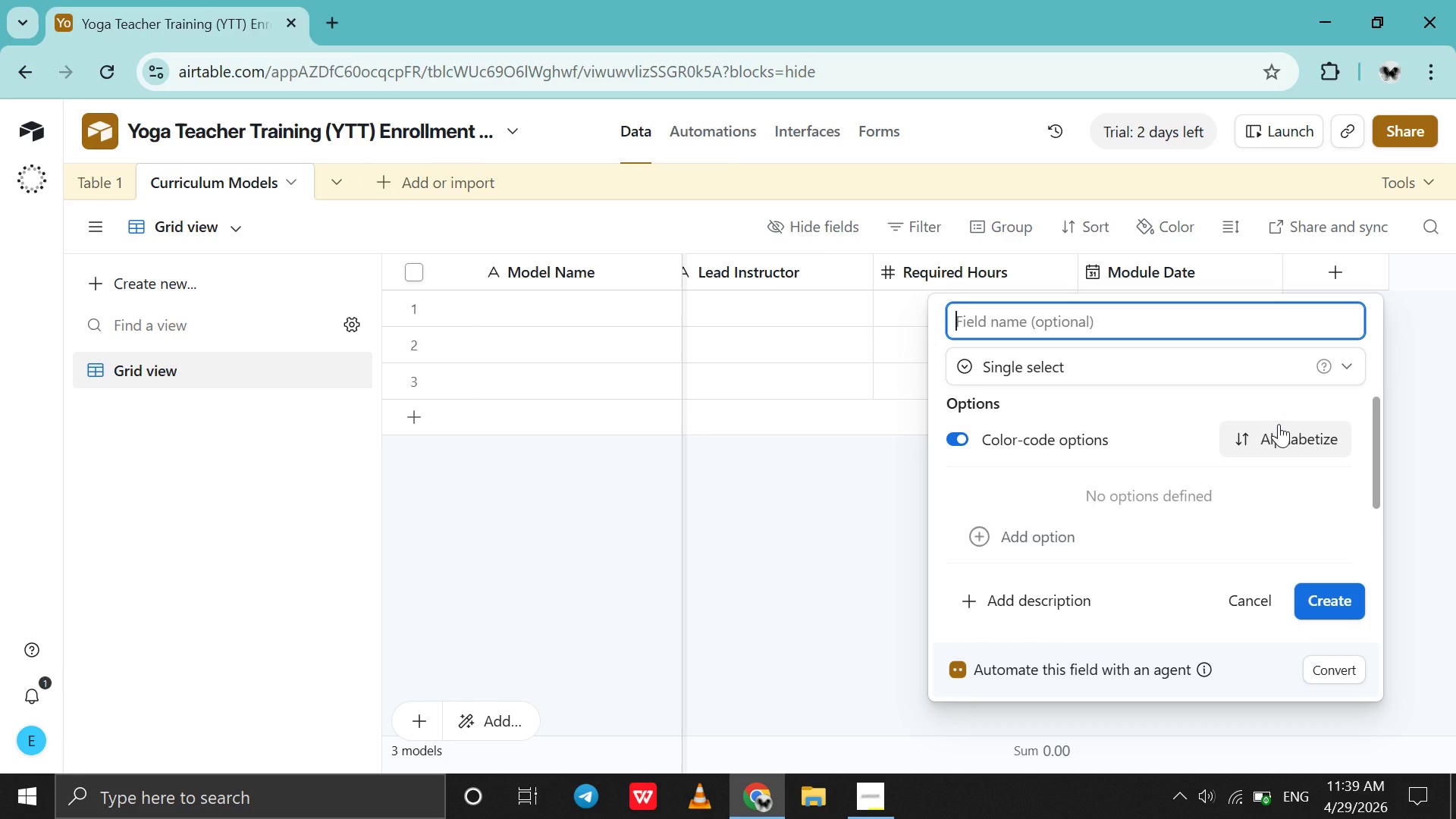 
type(Status)
 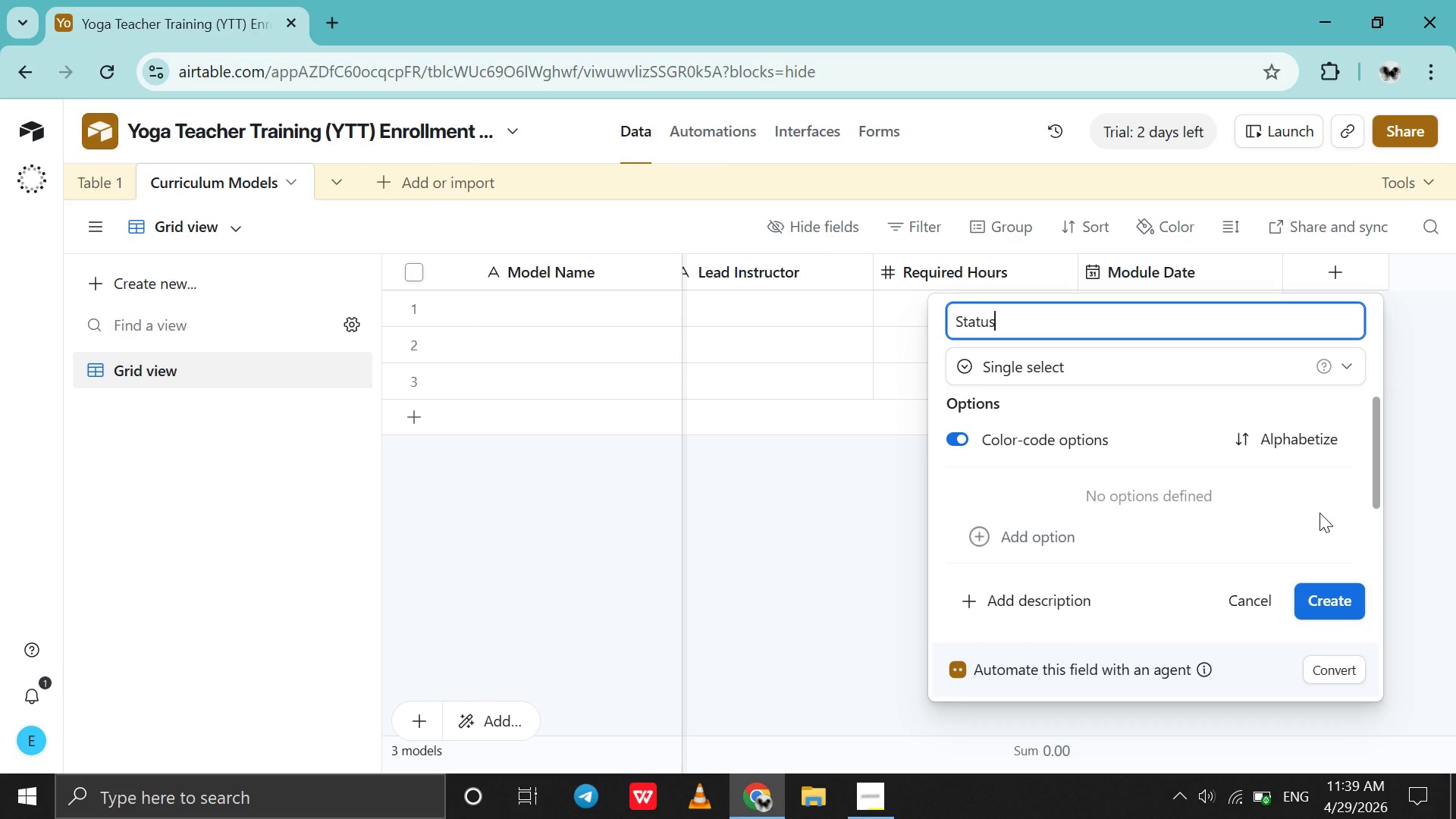 
wait(5.66)
 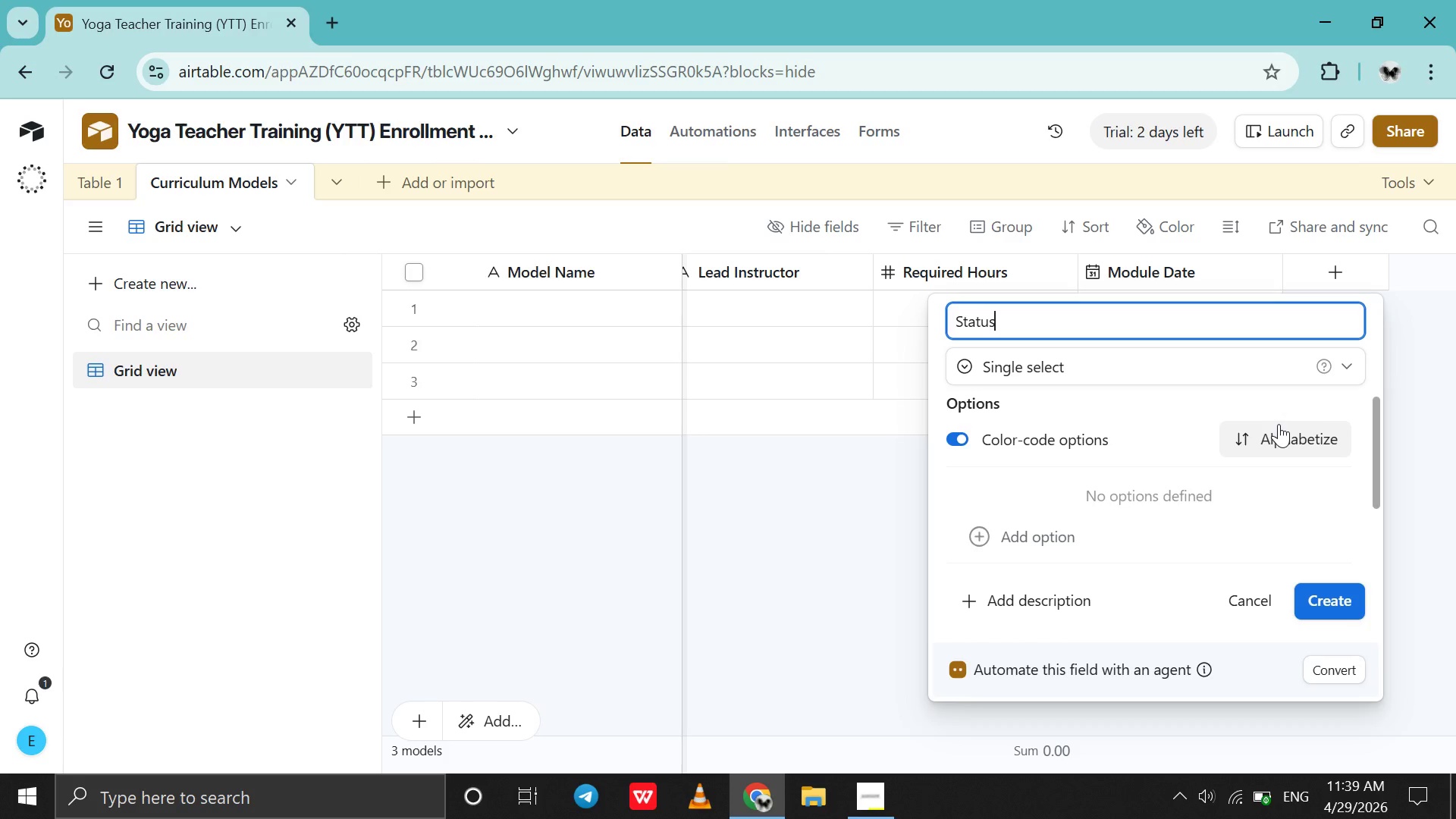 
left_click([1276, 532])
 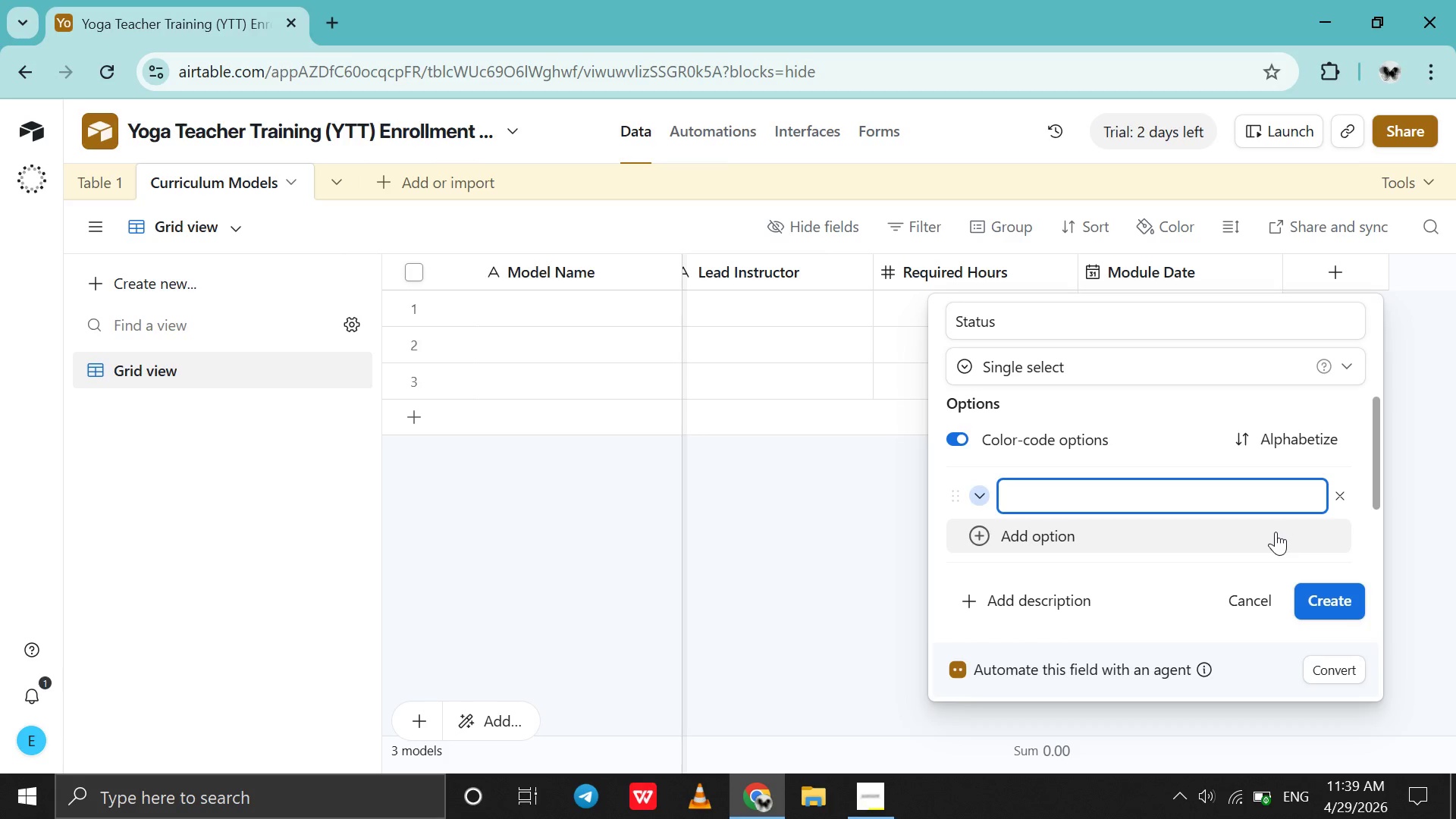 
type(Scheduled )
key(Backspace)
 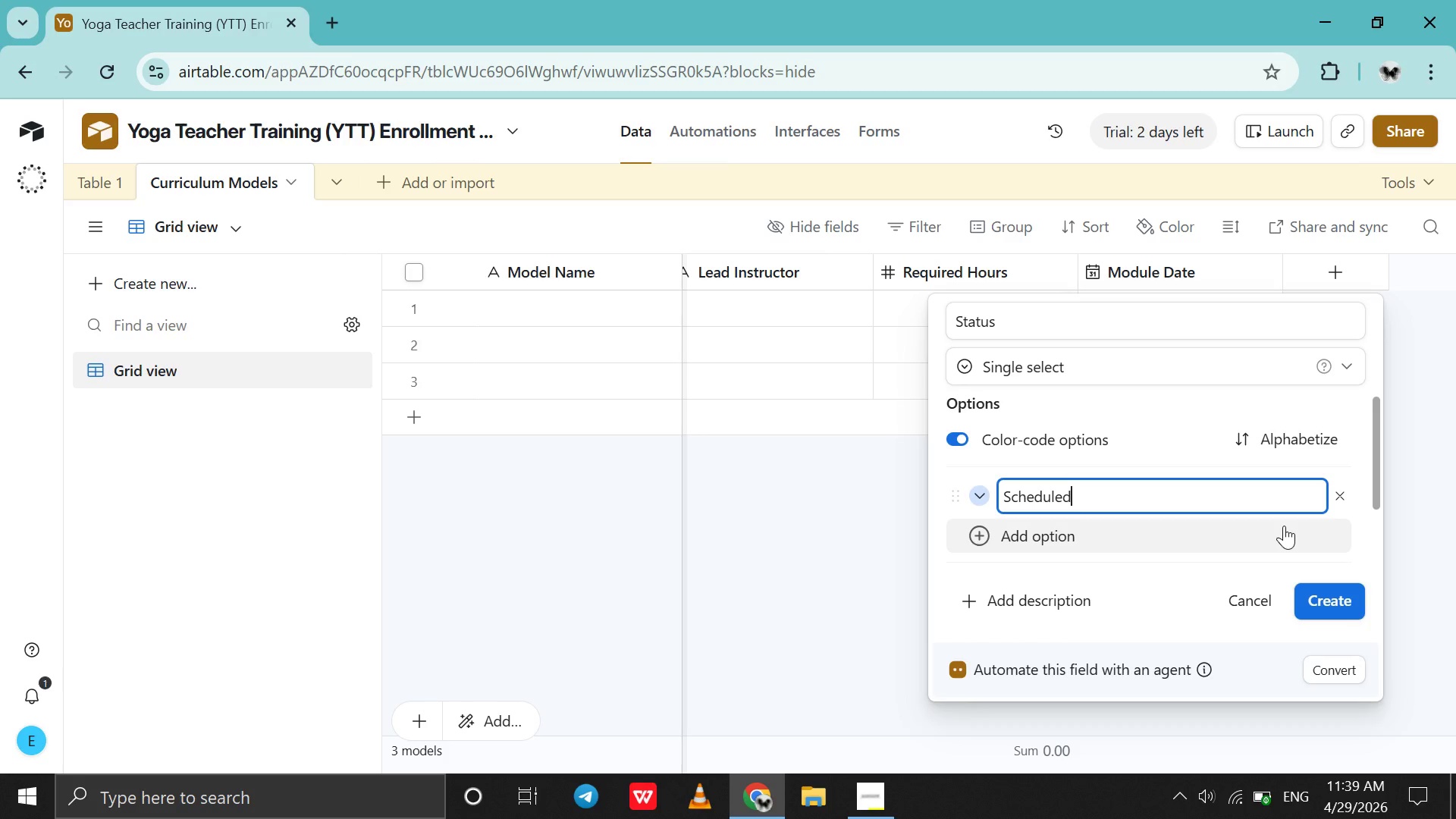 
key(Shift+Enter)
 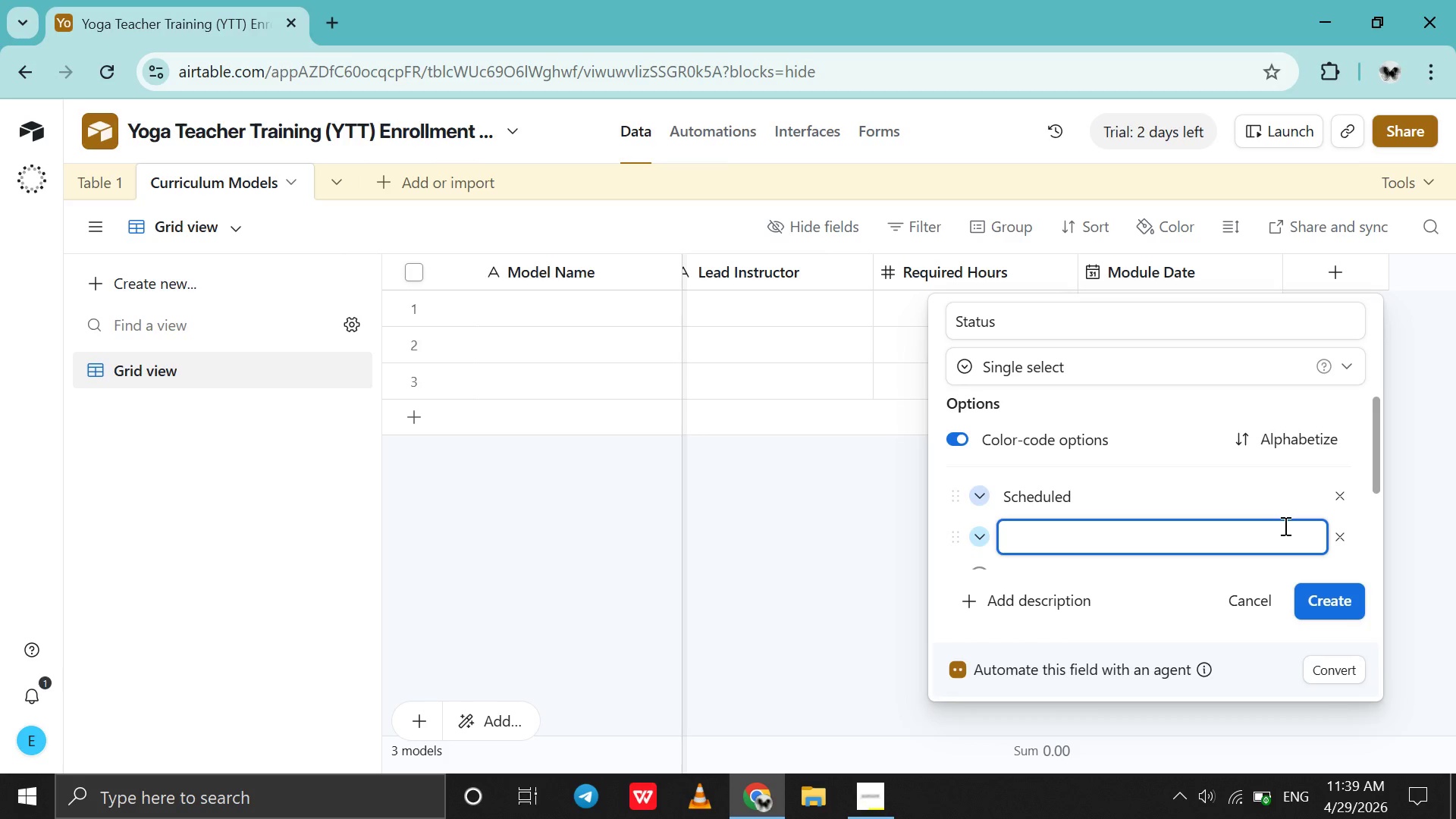 
type(Ongoin)
 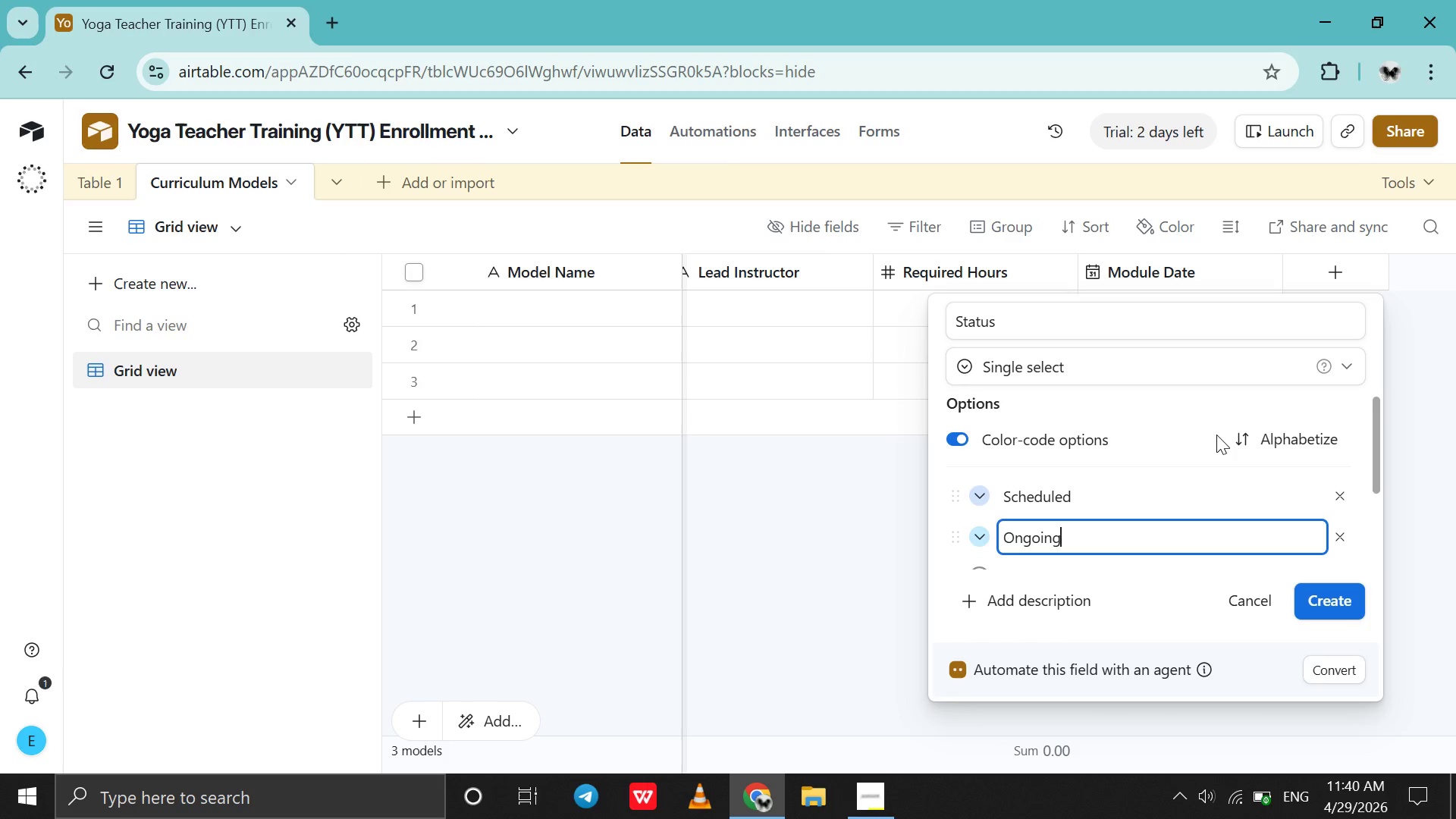 
key(G)
 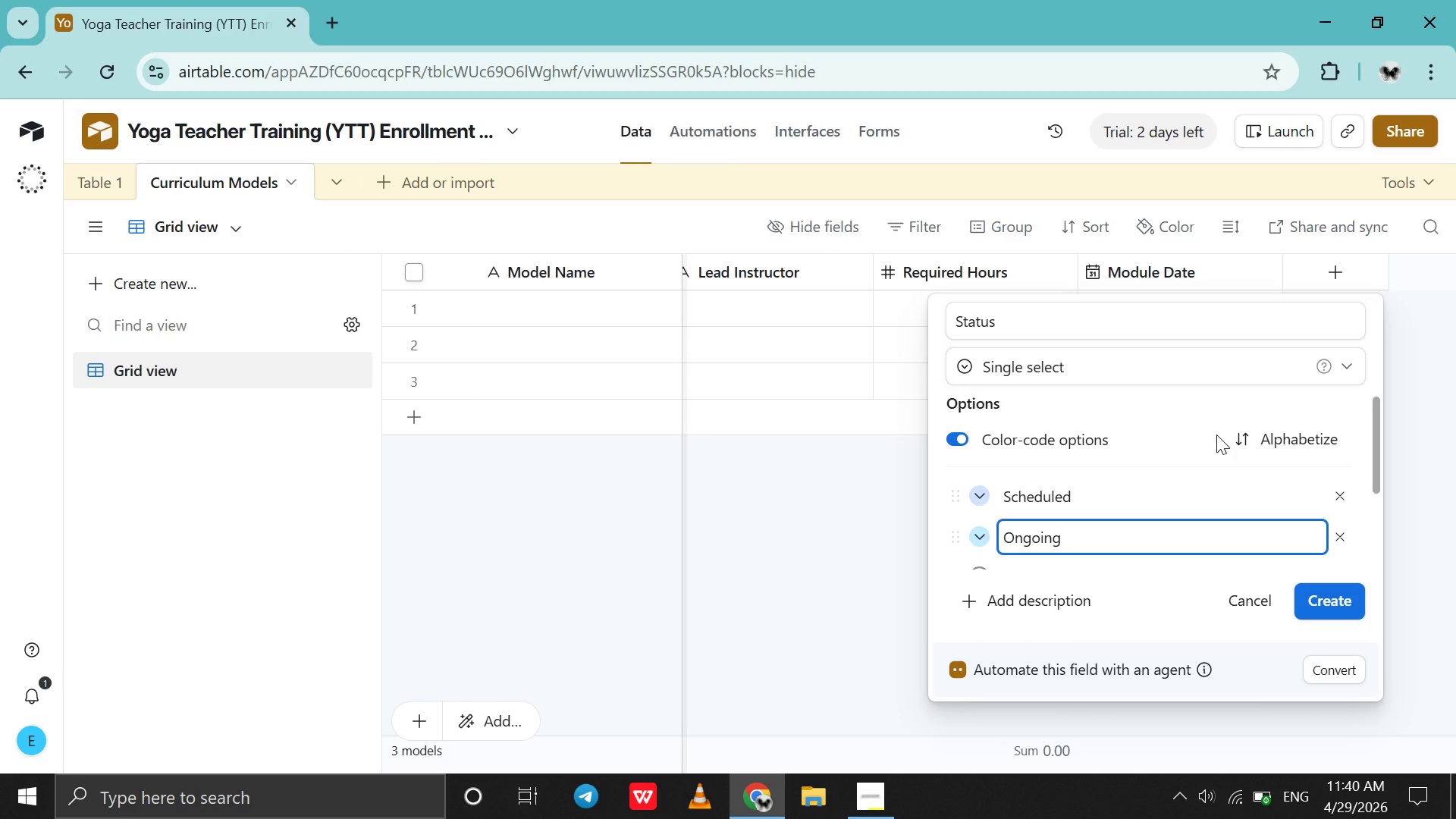 
key(Space)
 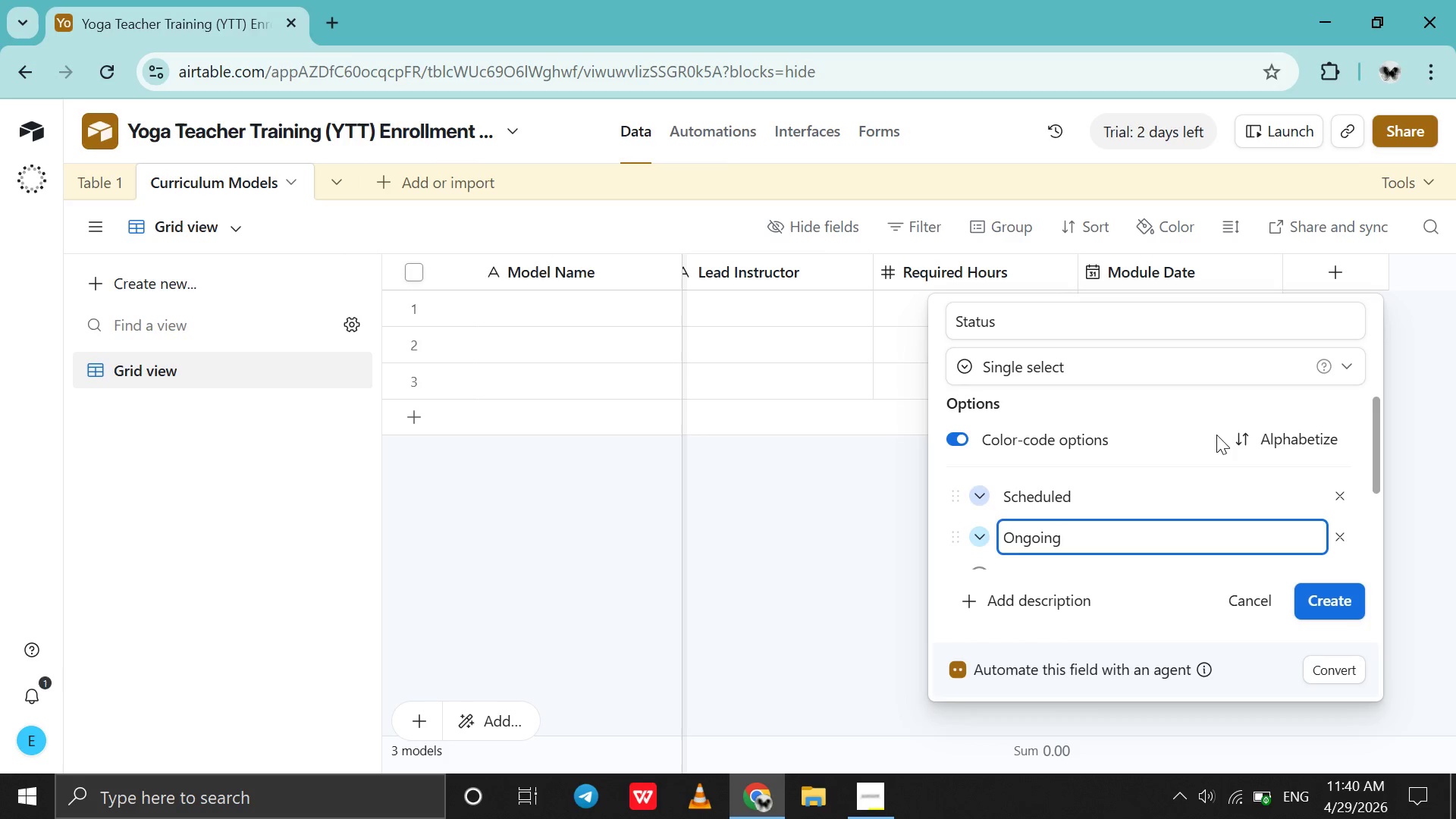 
key(Backspace)
 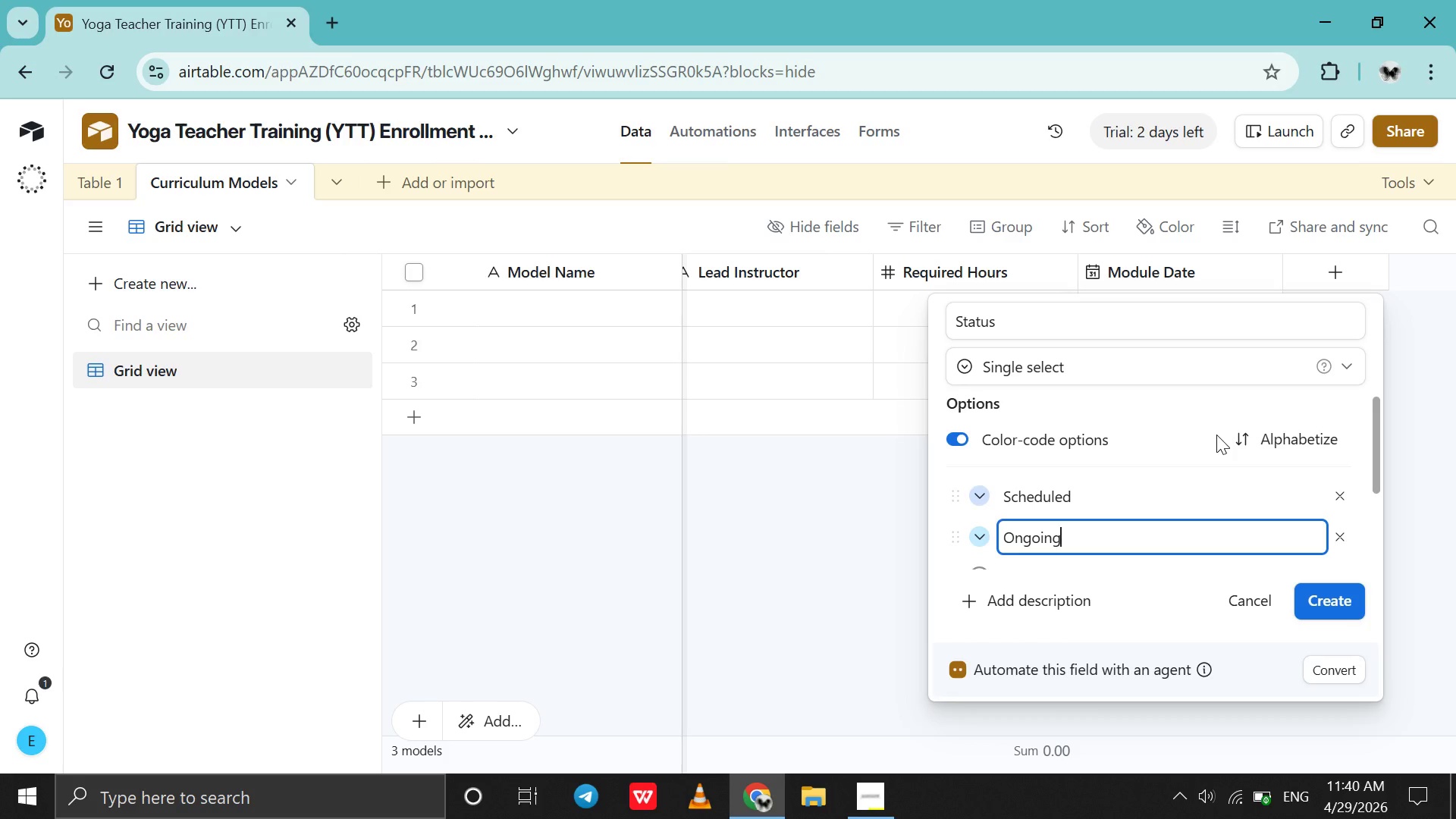 
key(Shift+ShiftRight)
 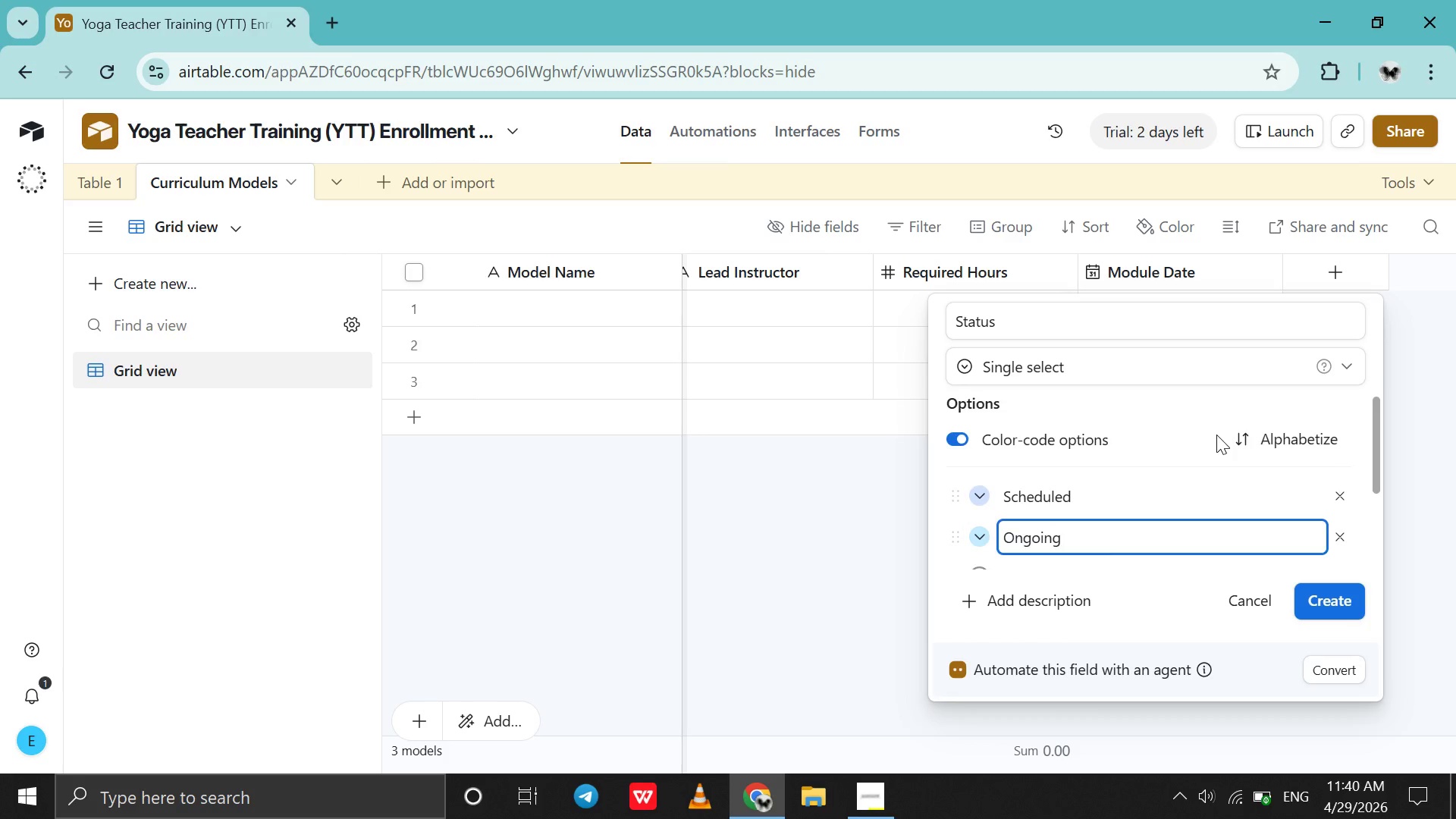 
key(Shift+Enter)
 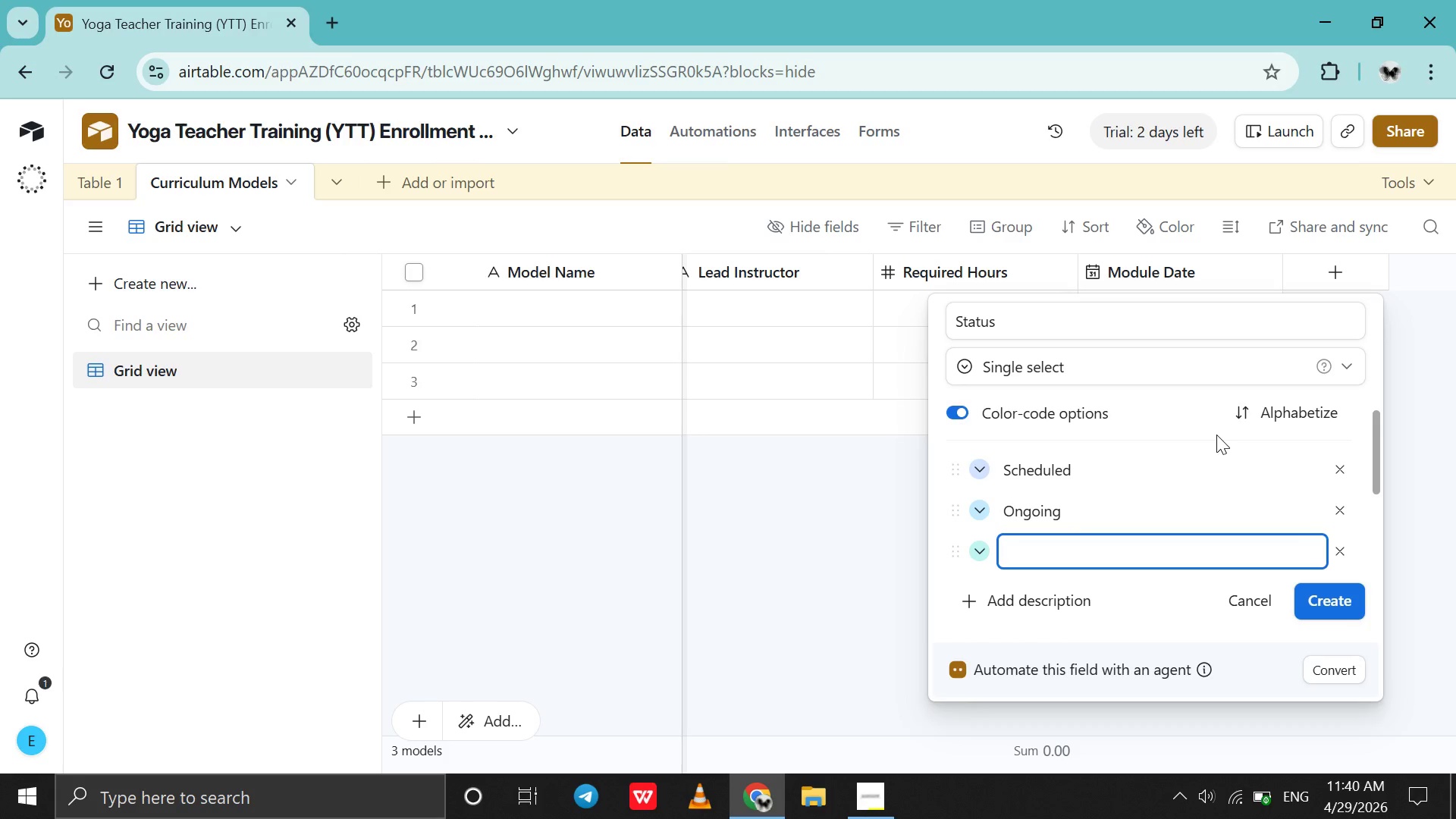 
type(Compled)
key(Backspace)
type(ted )
key(Backspace)
 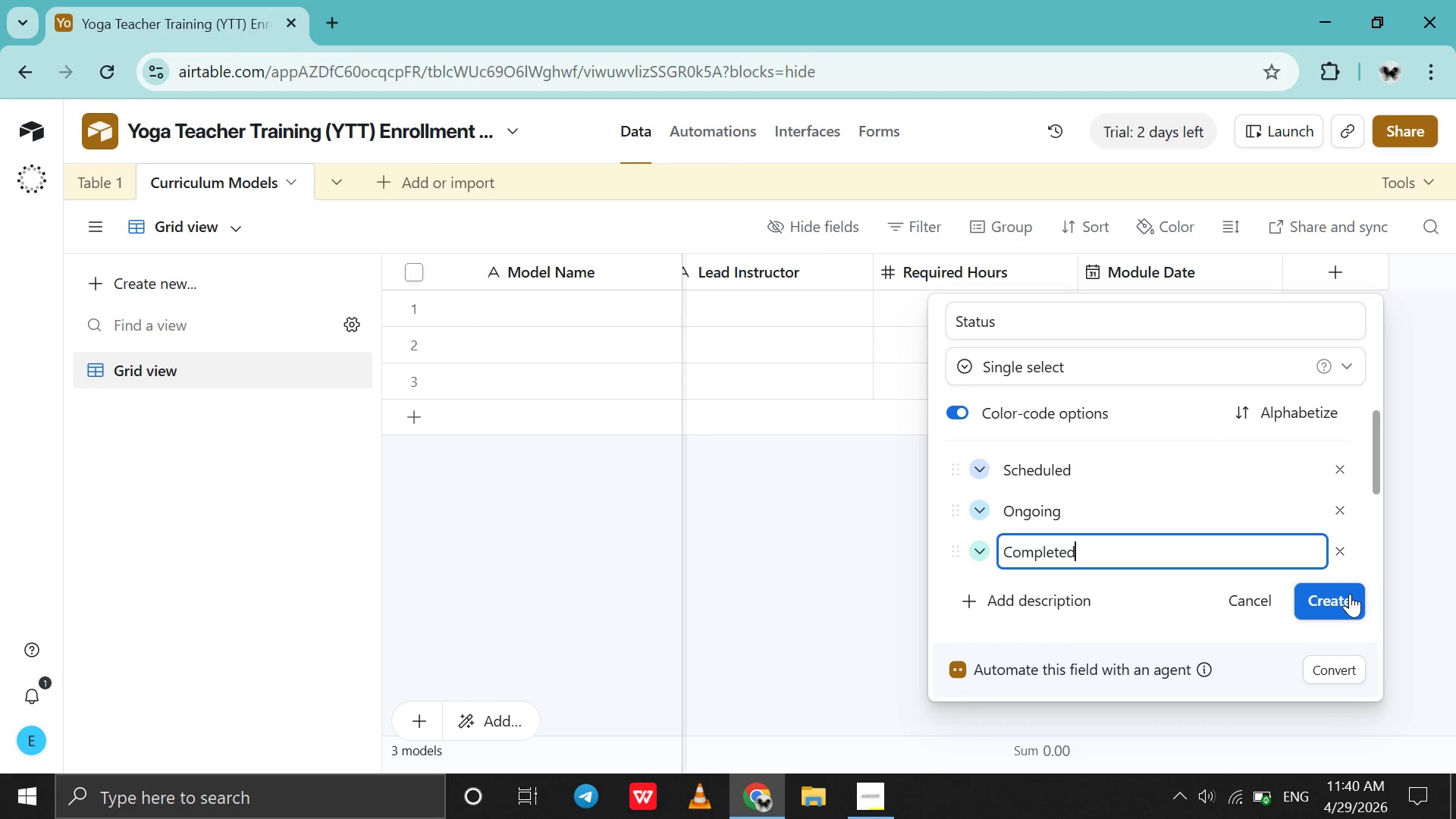 
left_click([1347, 596])
 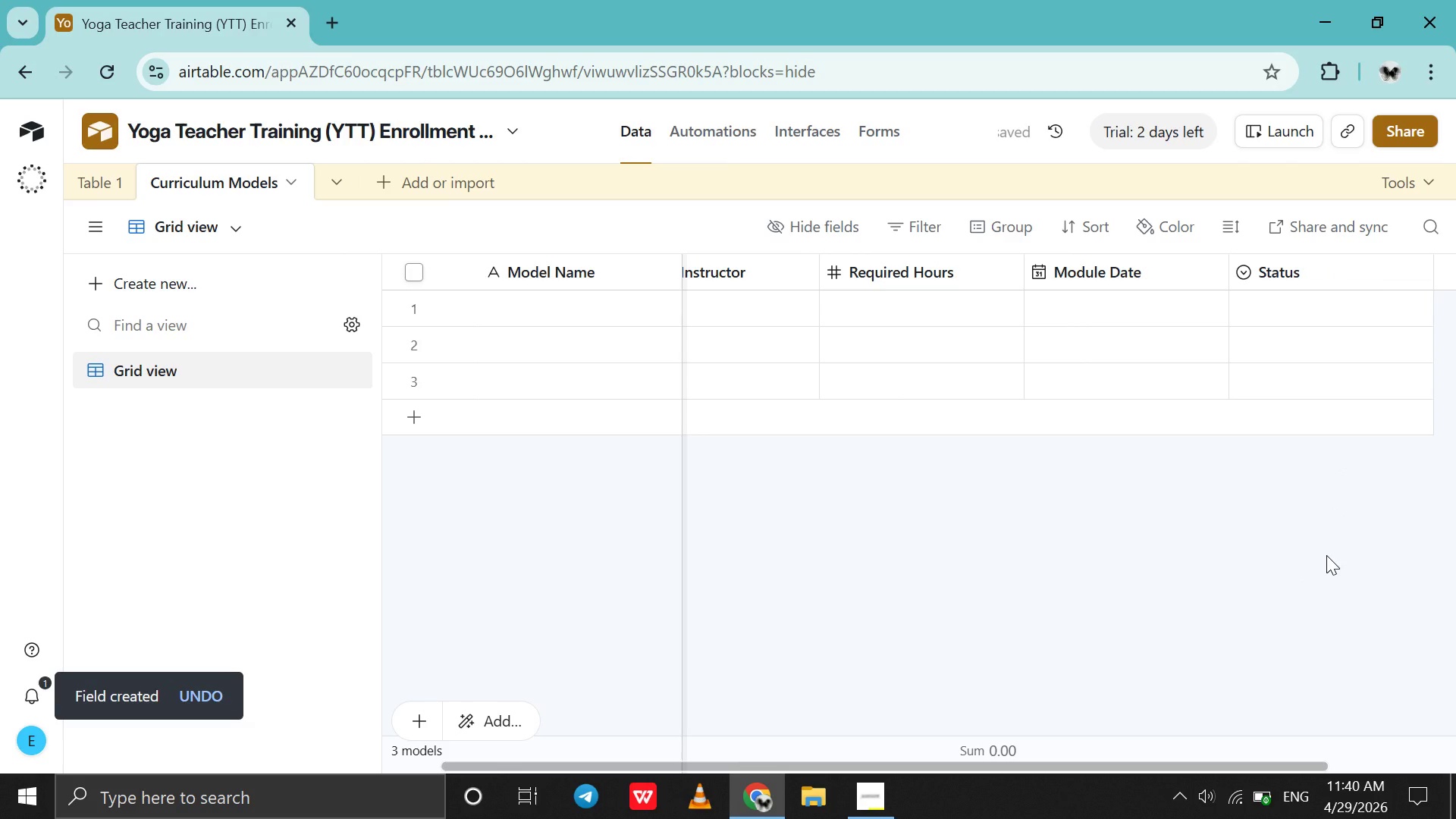 
scroll: coordinate [1326, 555], scroll_direction: down, amount: 17.0
 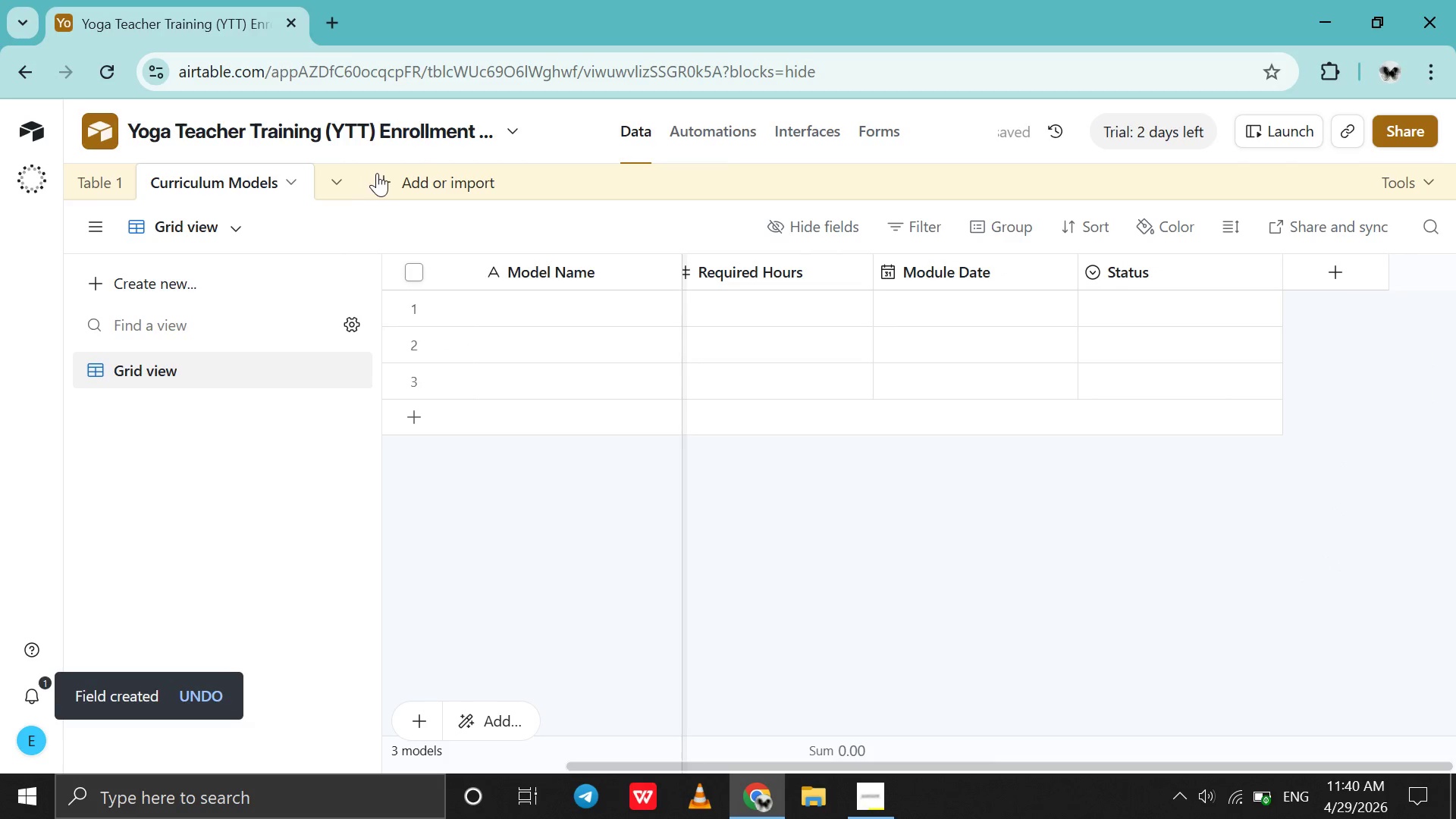 
left_click([387, 177])
 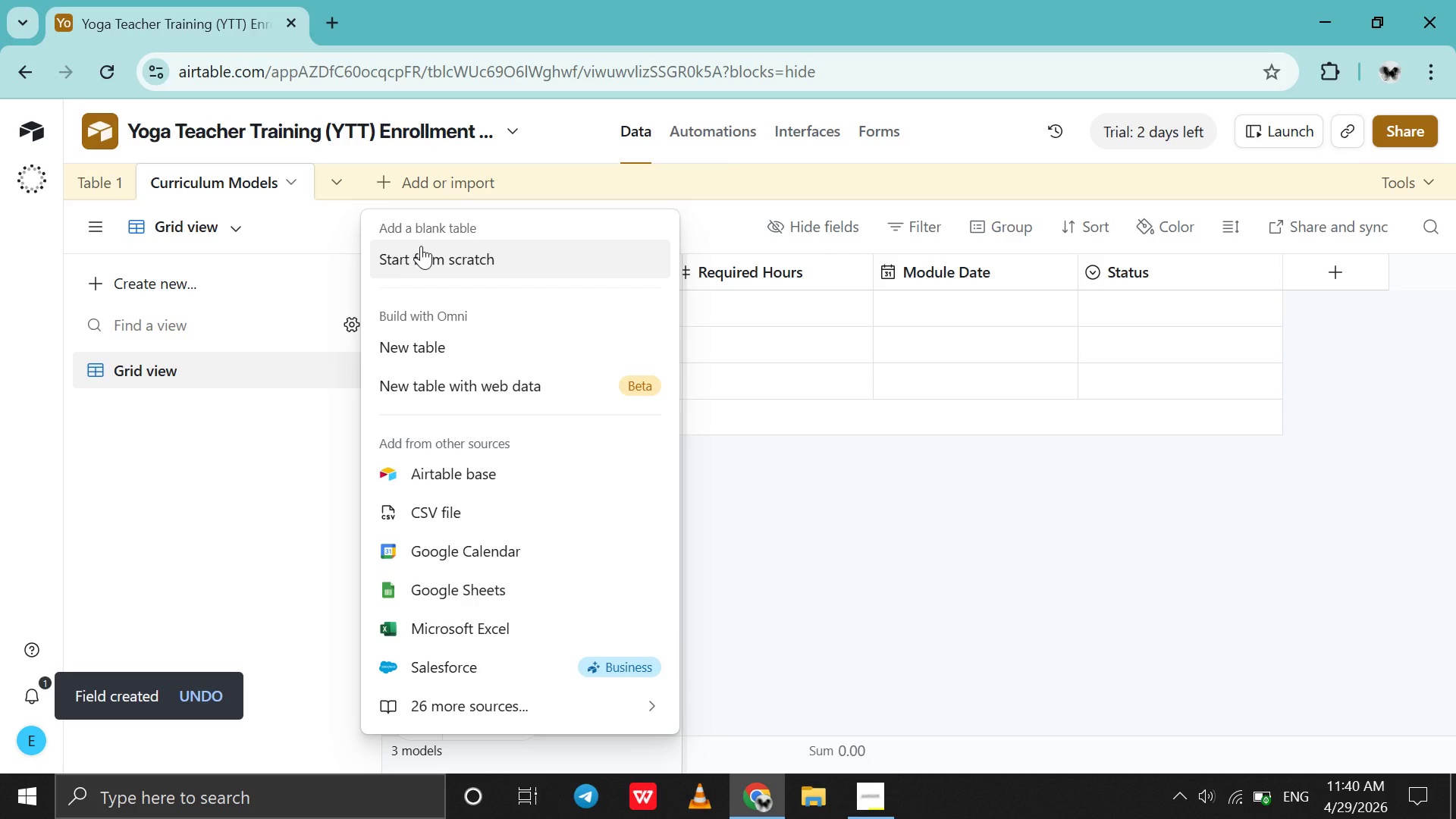 
left_click([421, 246])
 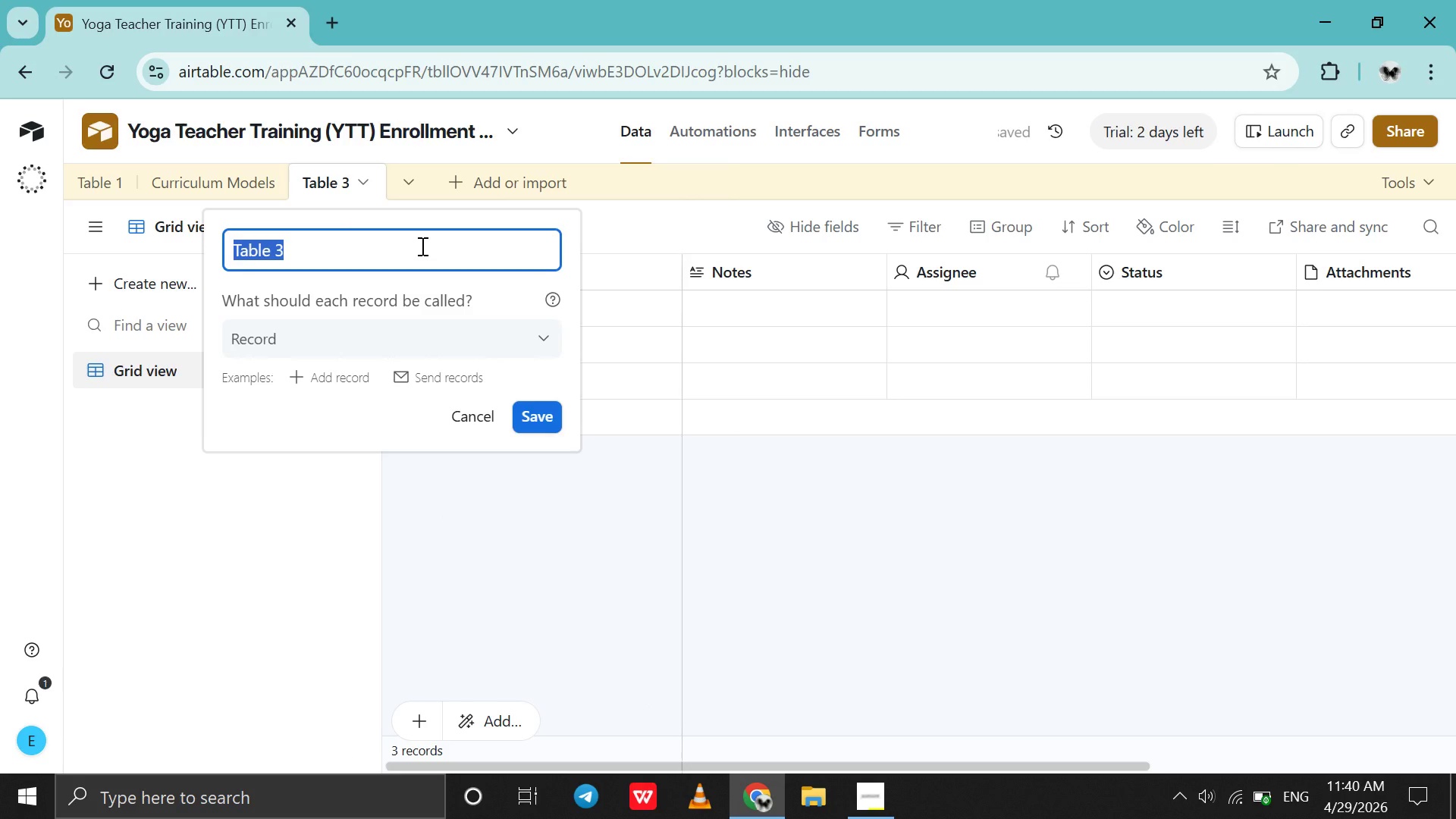 
type(Attendance Log)
 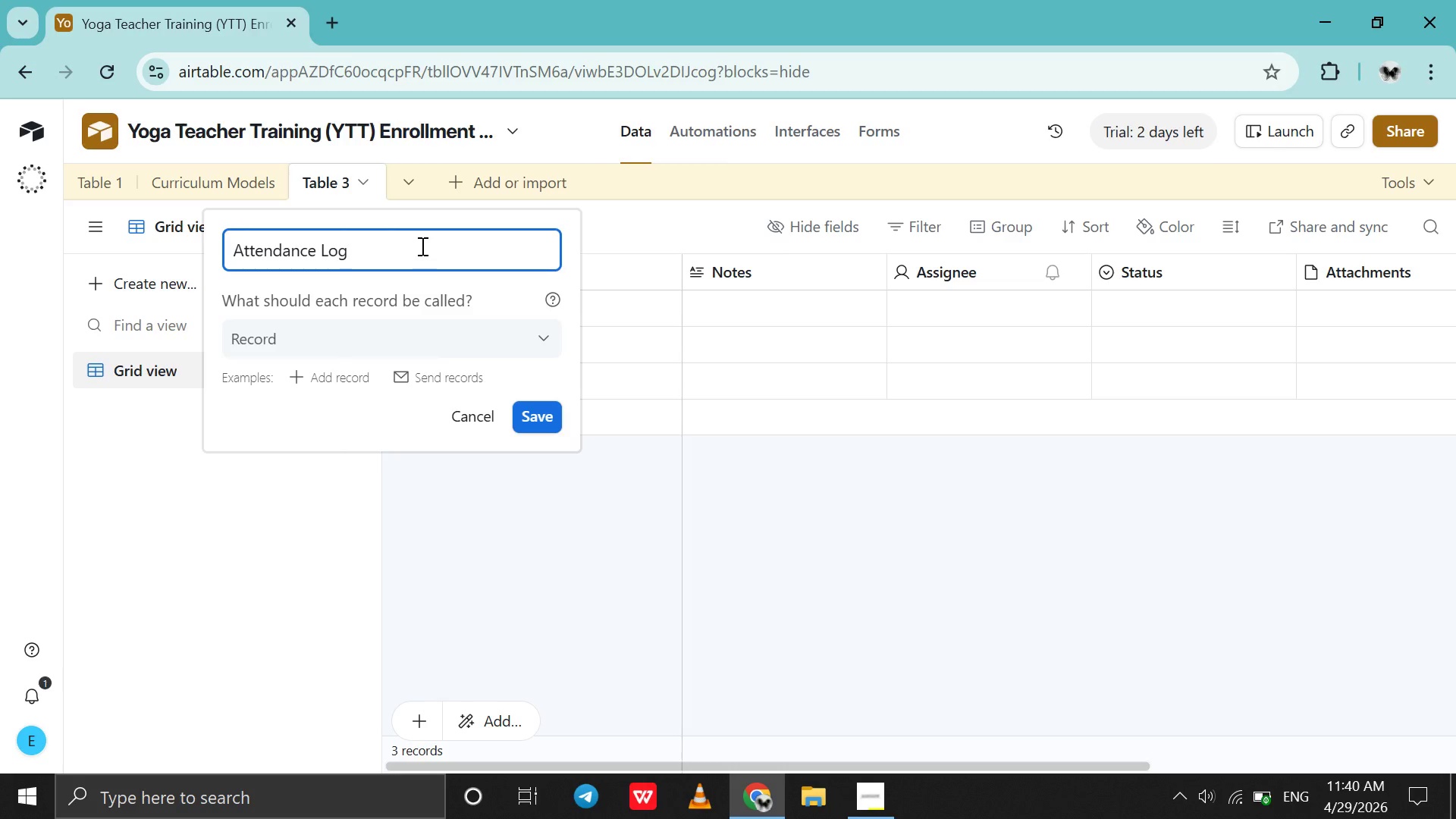 
key(Enter)
 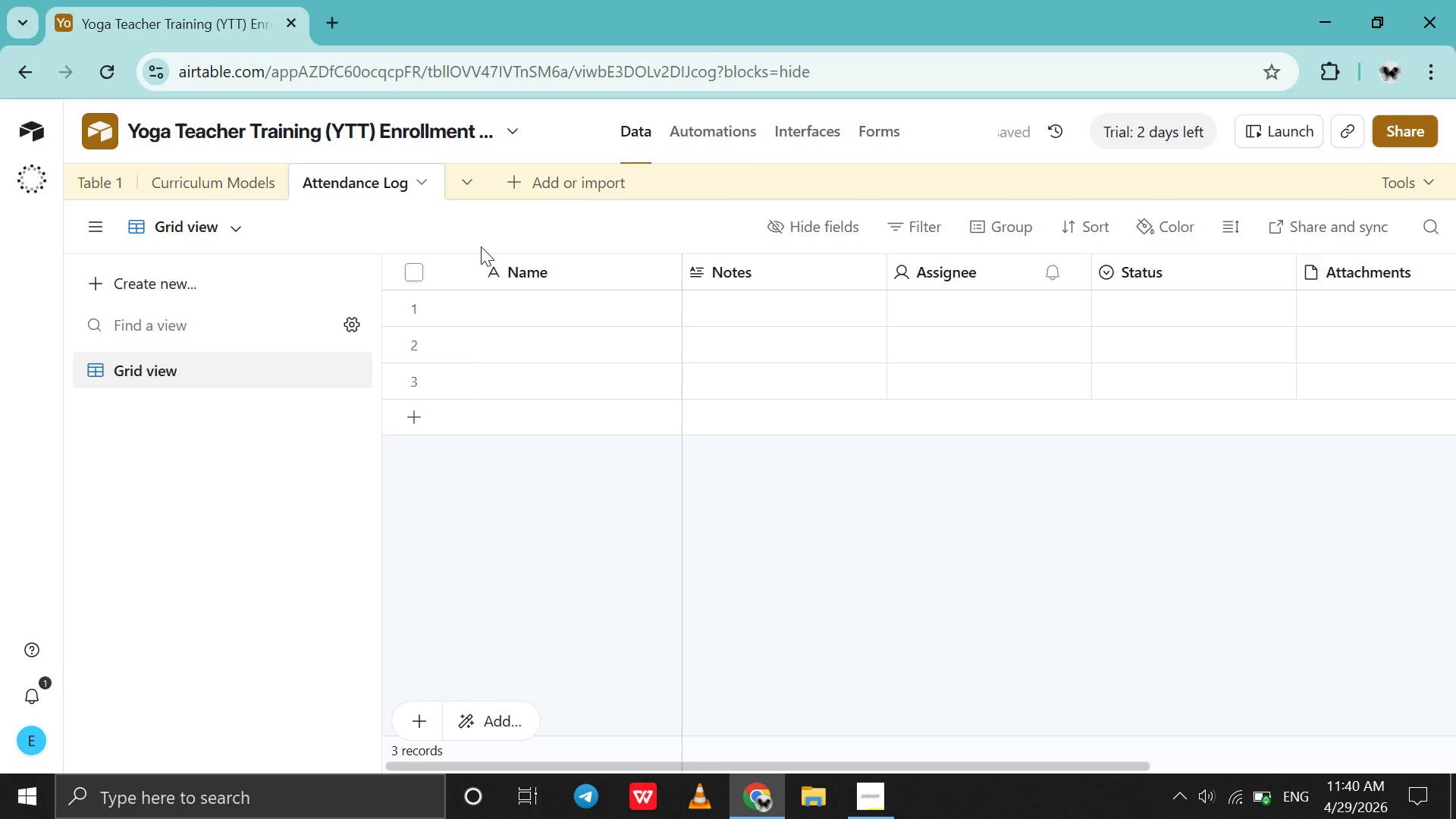 
wait(5.56)
 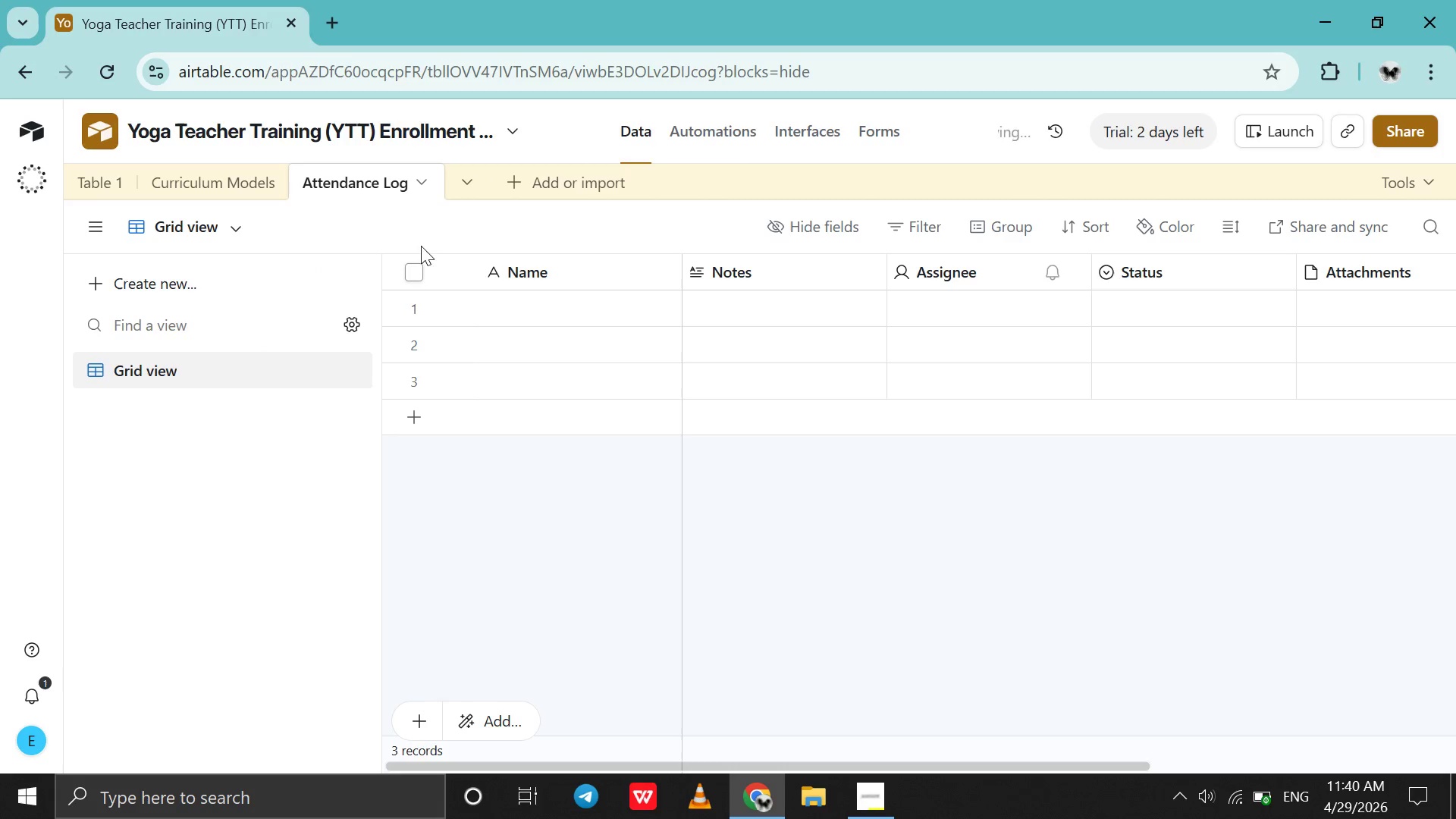 
double_click([573, 267])
 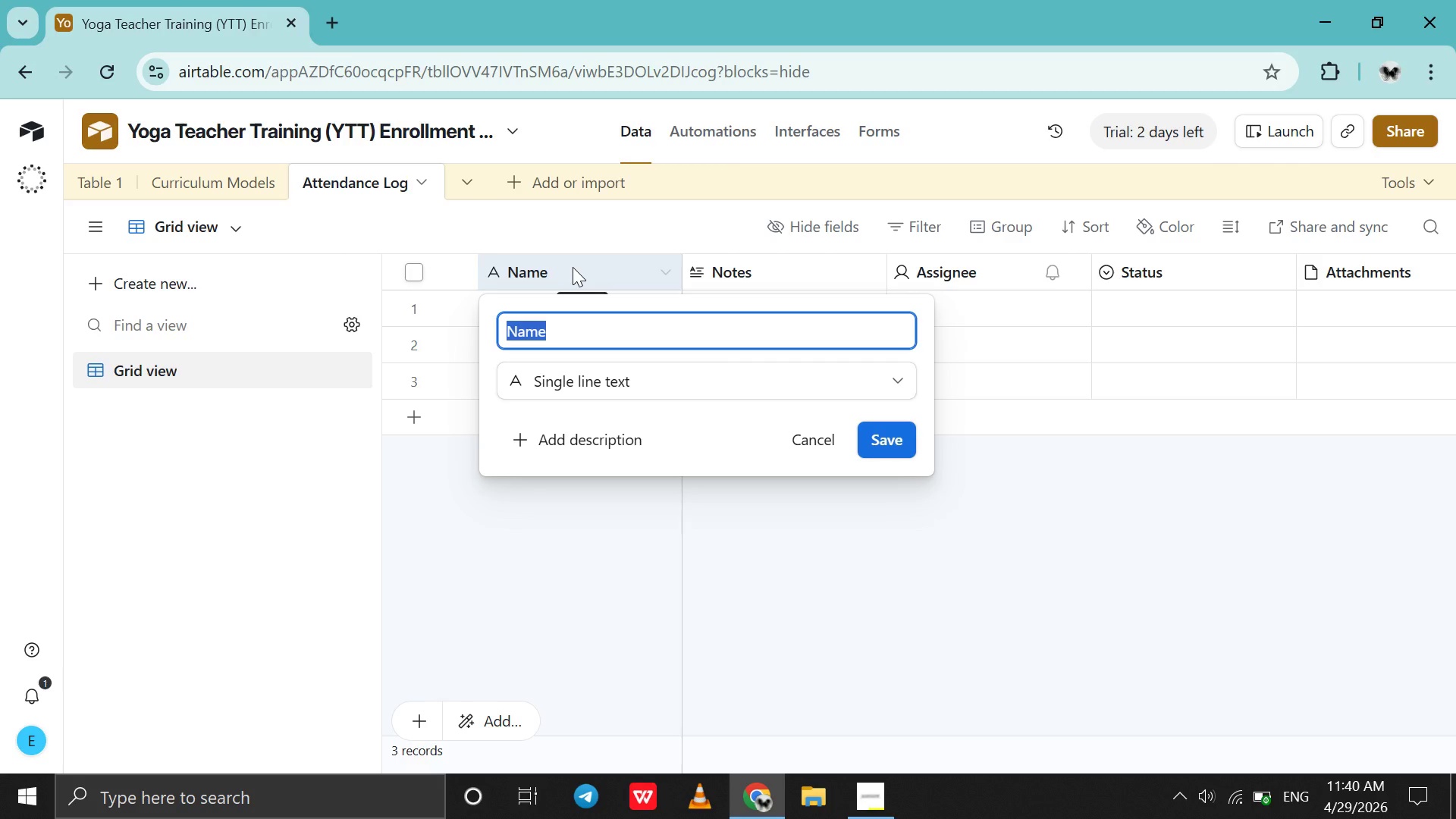 
type(Record ID)
 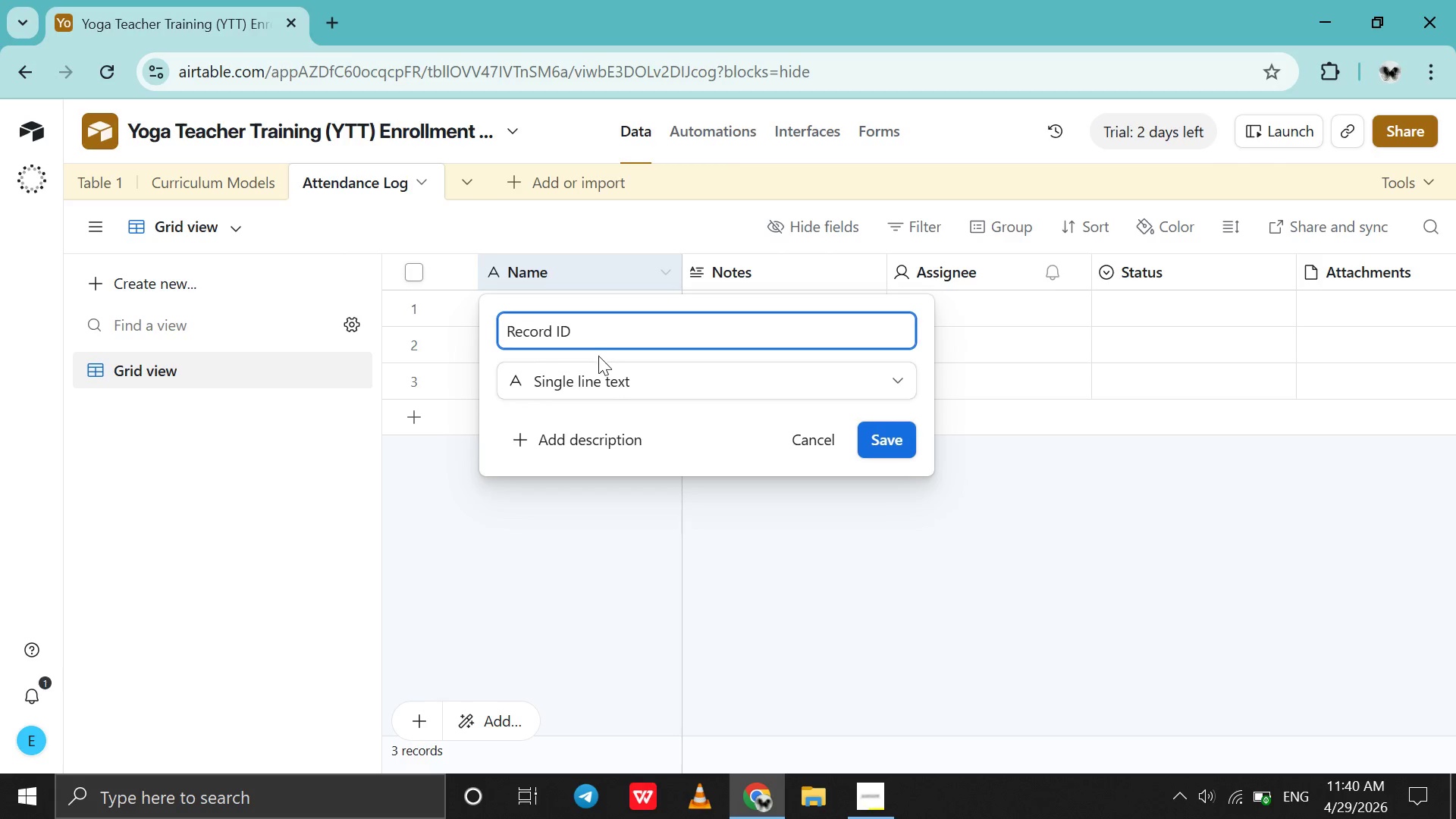 
left_click([614, 390])
 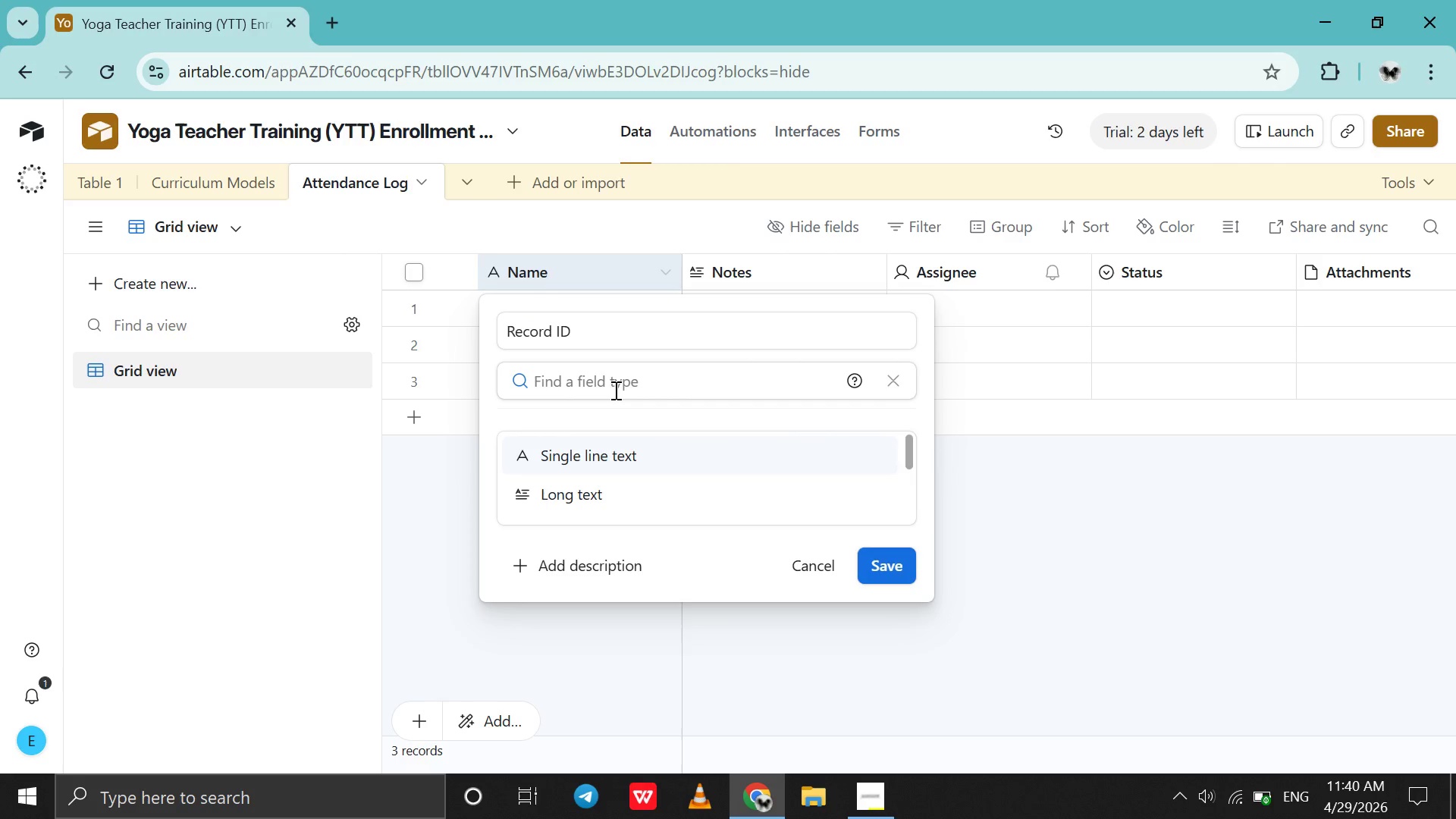 
type(au)
 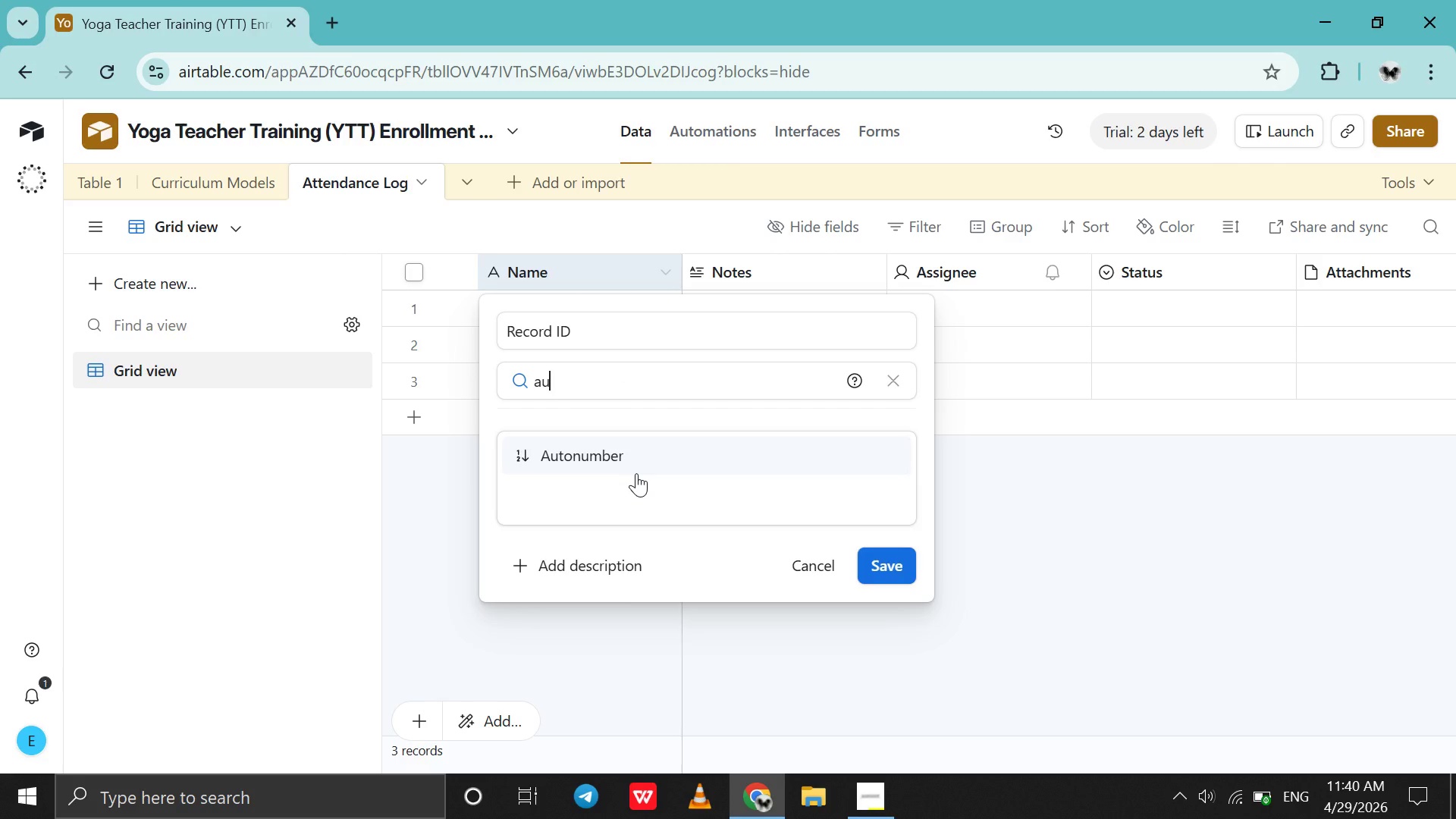 
left_click([636, 473])
 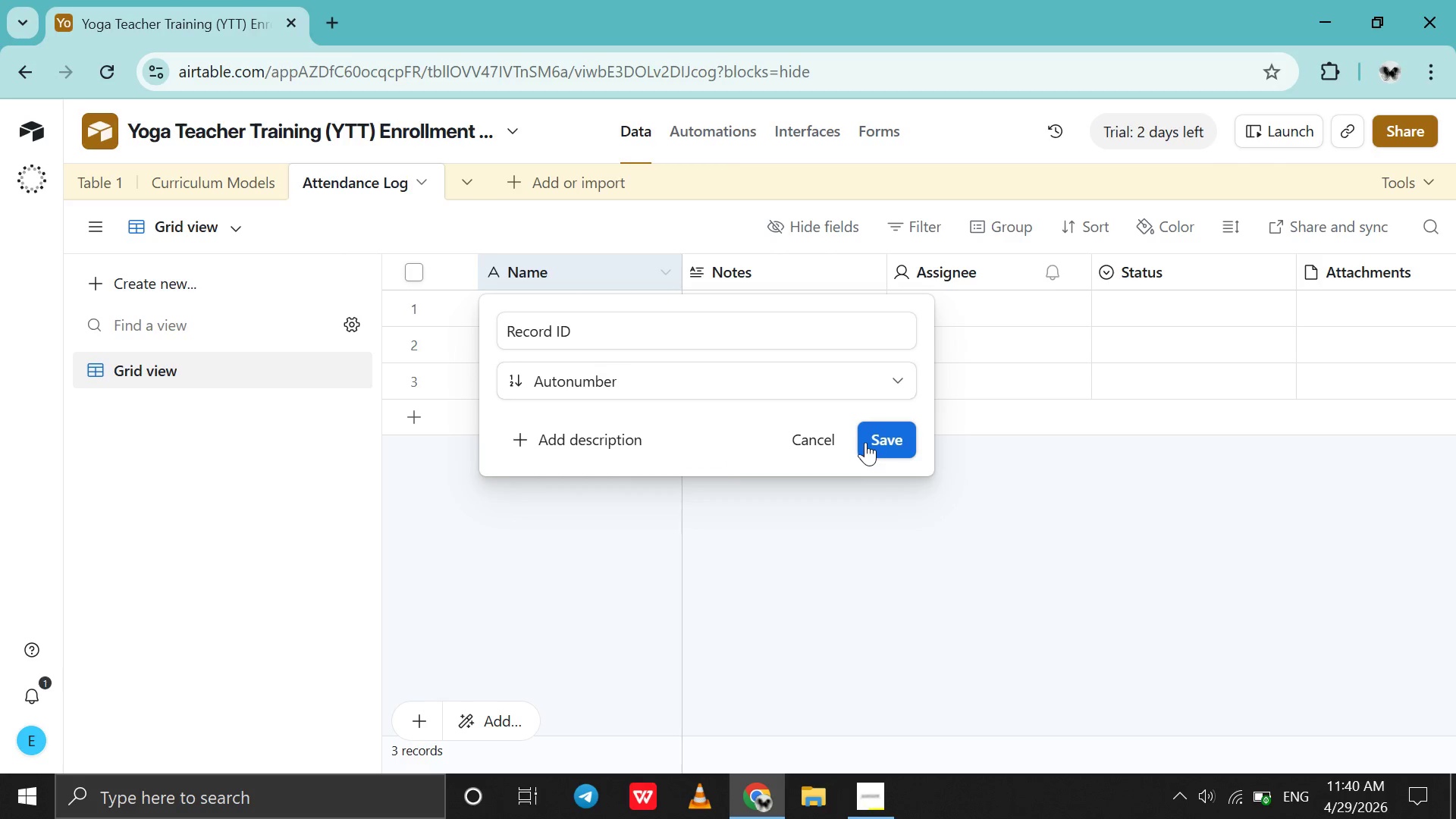 
left_click([879, 441])
 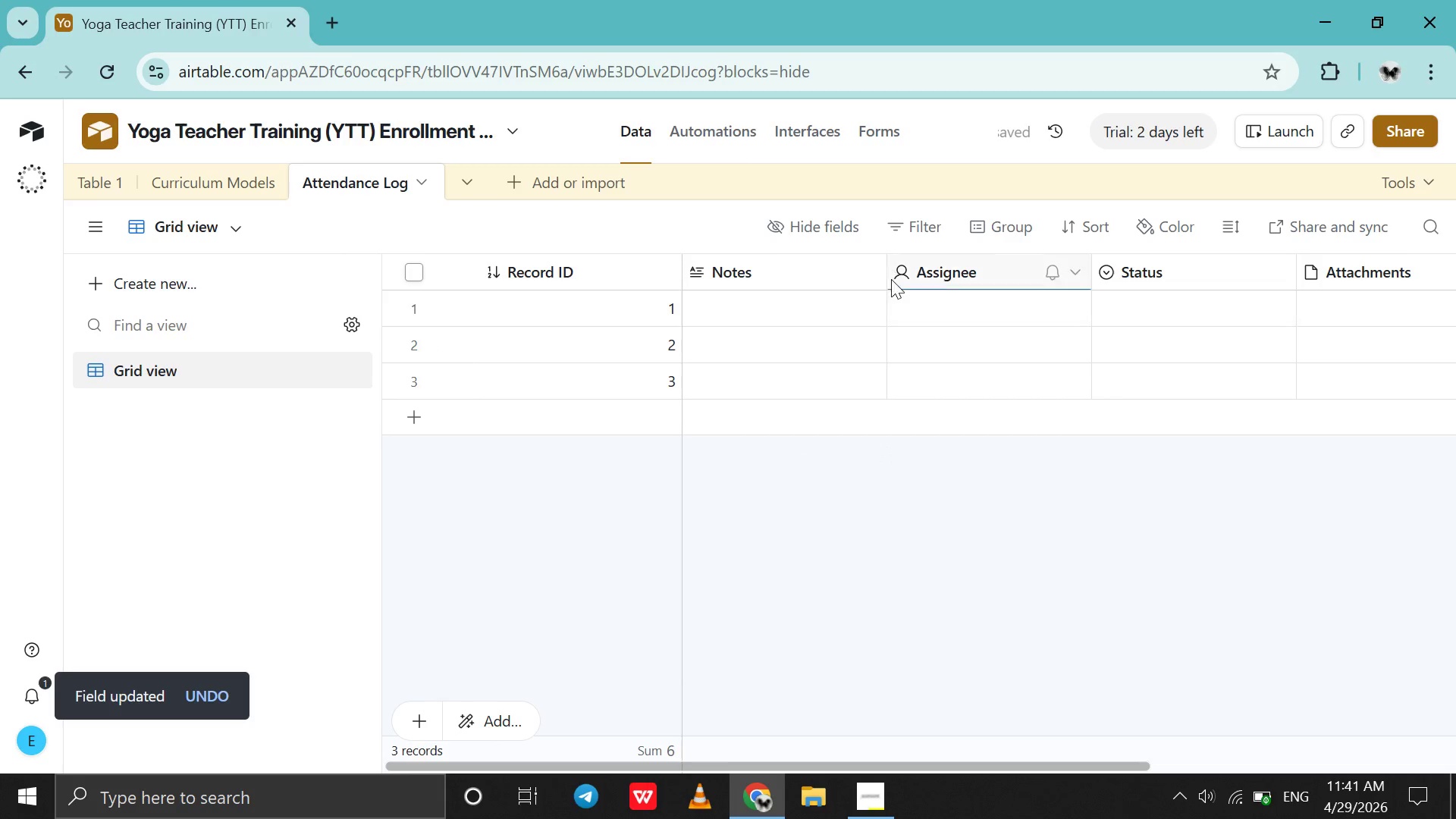 
left_click([865, 275])
 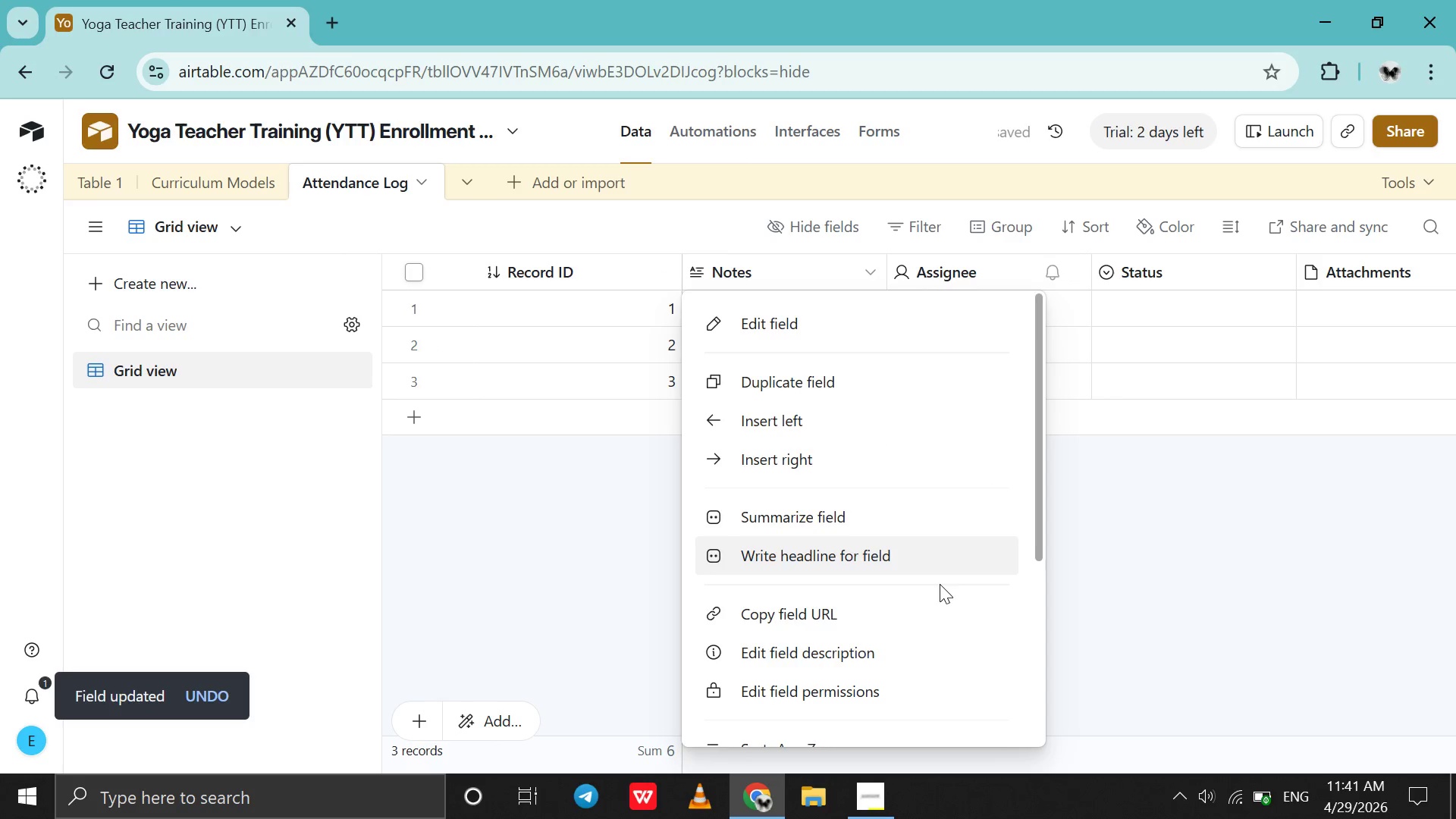 
scroll: coordinate [940, 584], scroll_direction: down, amount: 76.0
 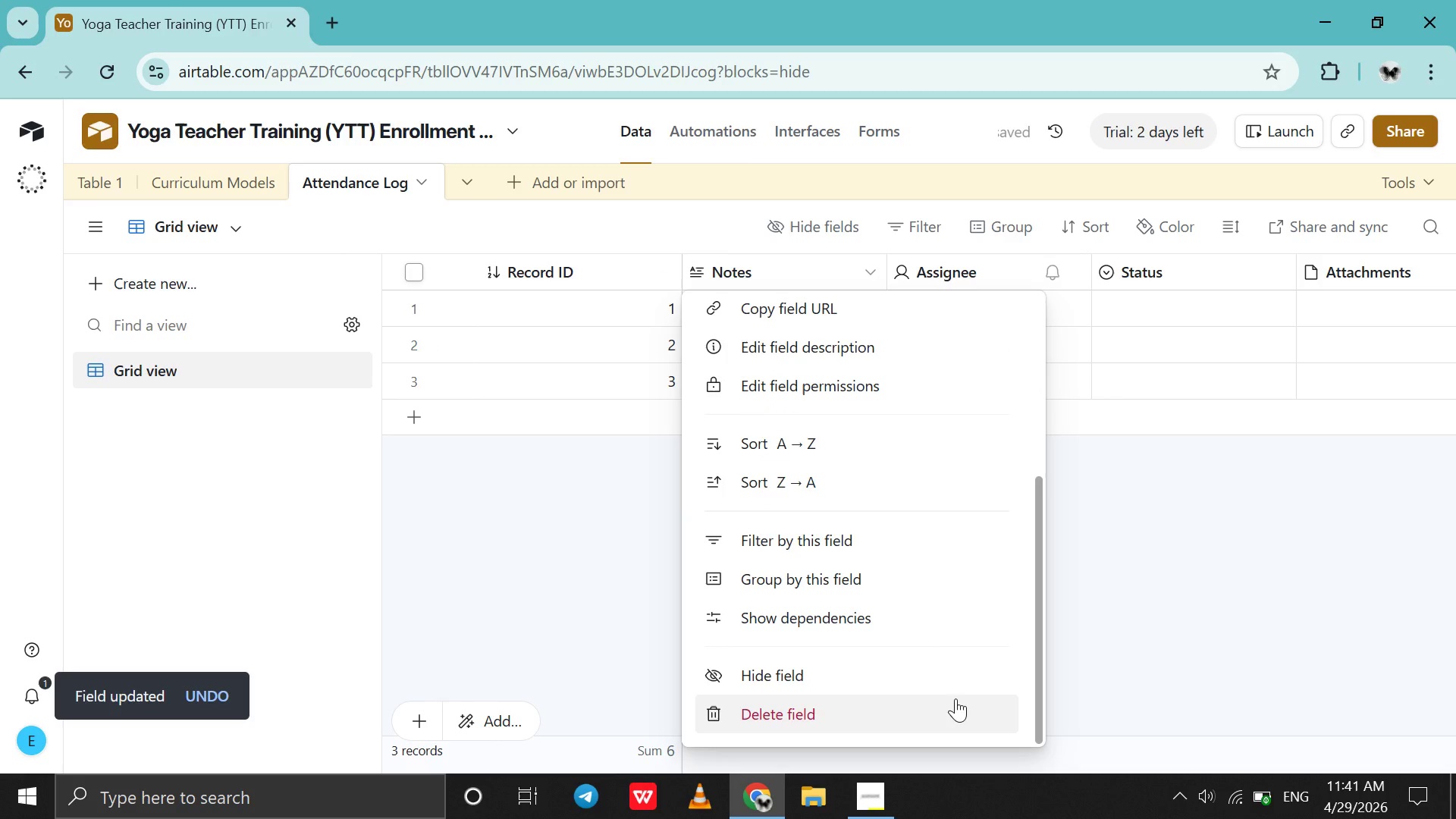 
left_click([956, 698])
 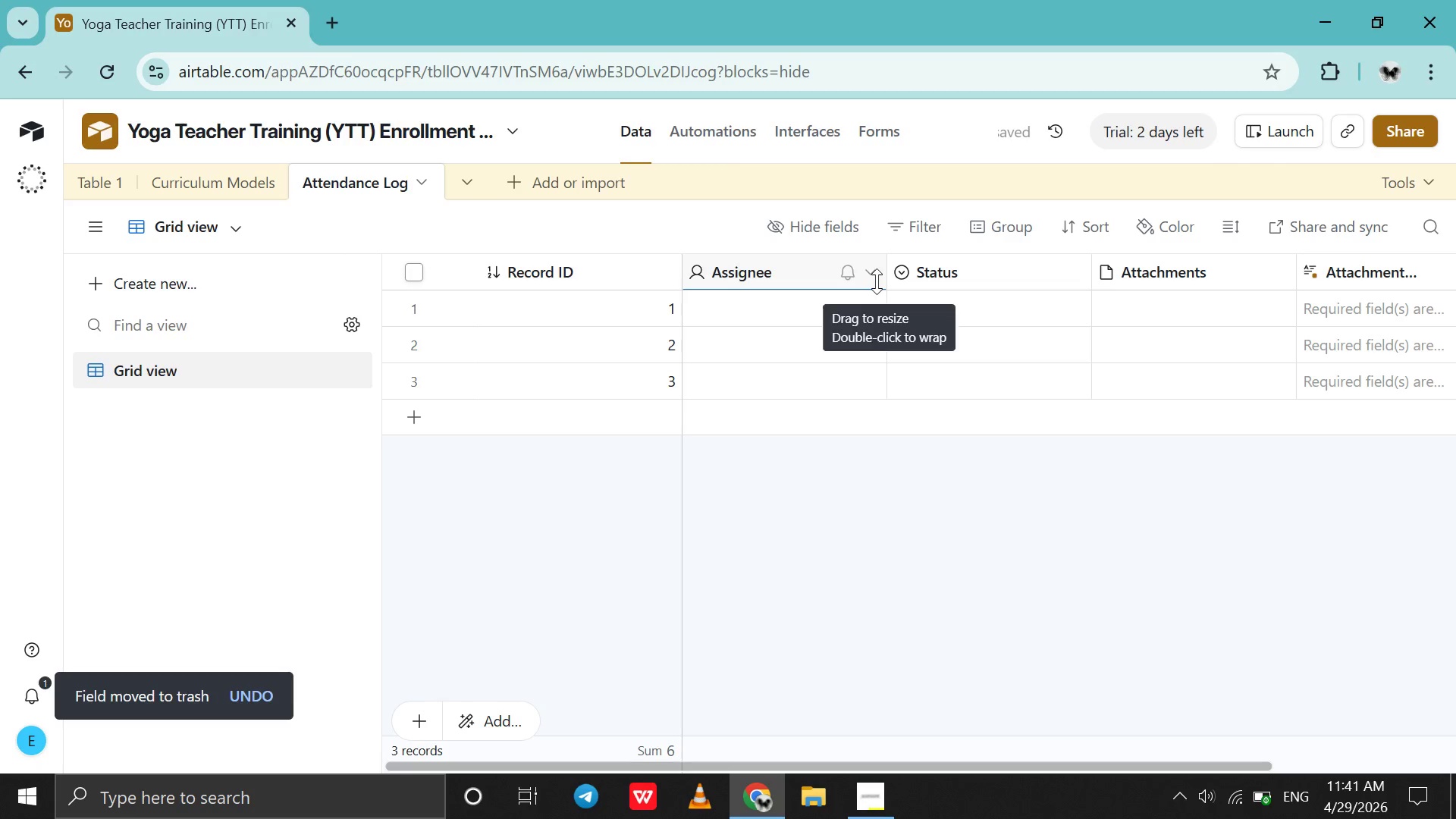 
left_click([874, 268])
 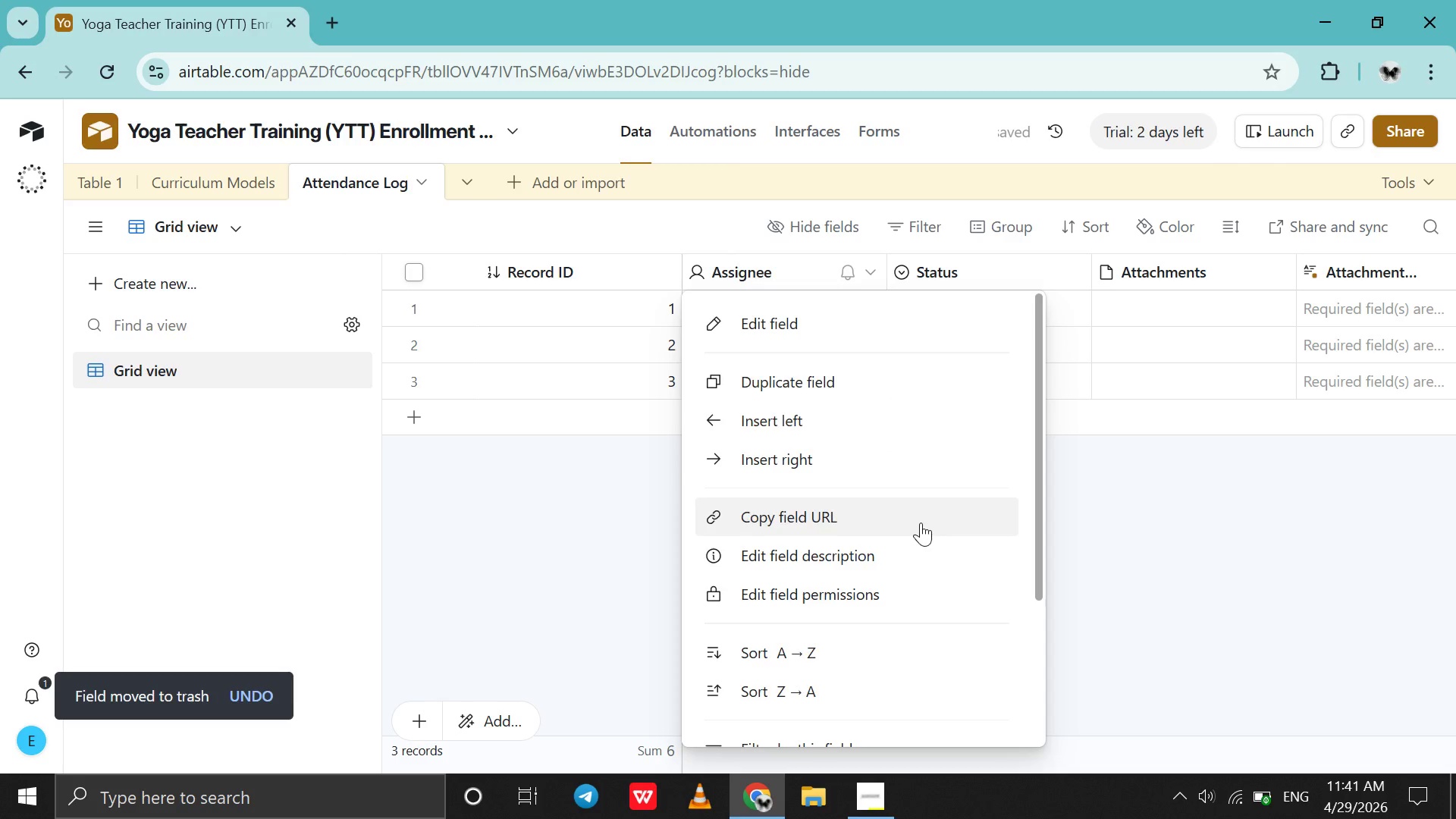 
scroll: coordinate [921, 522], scroll_direction: down, amount: 51.0
 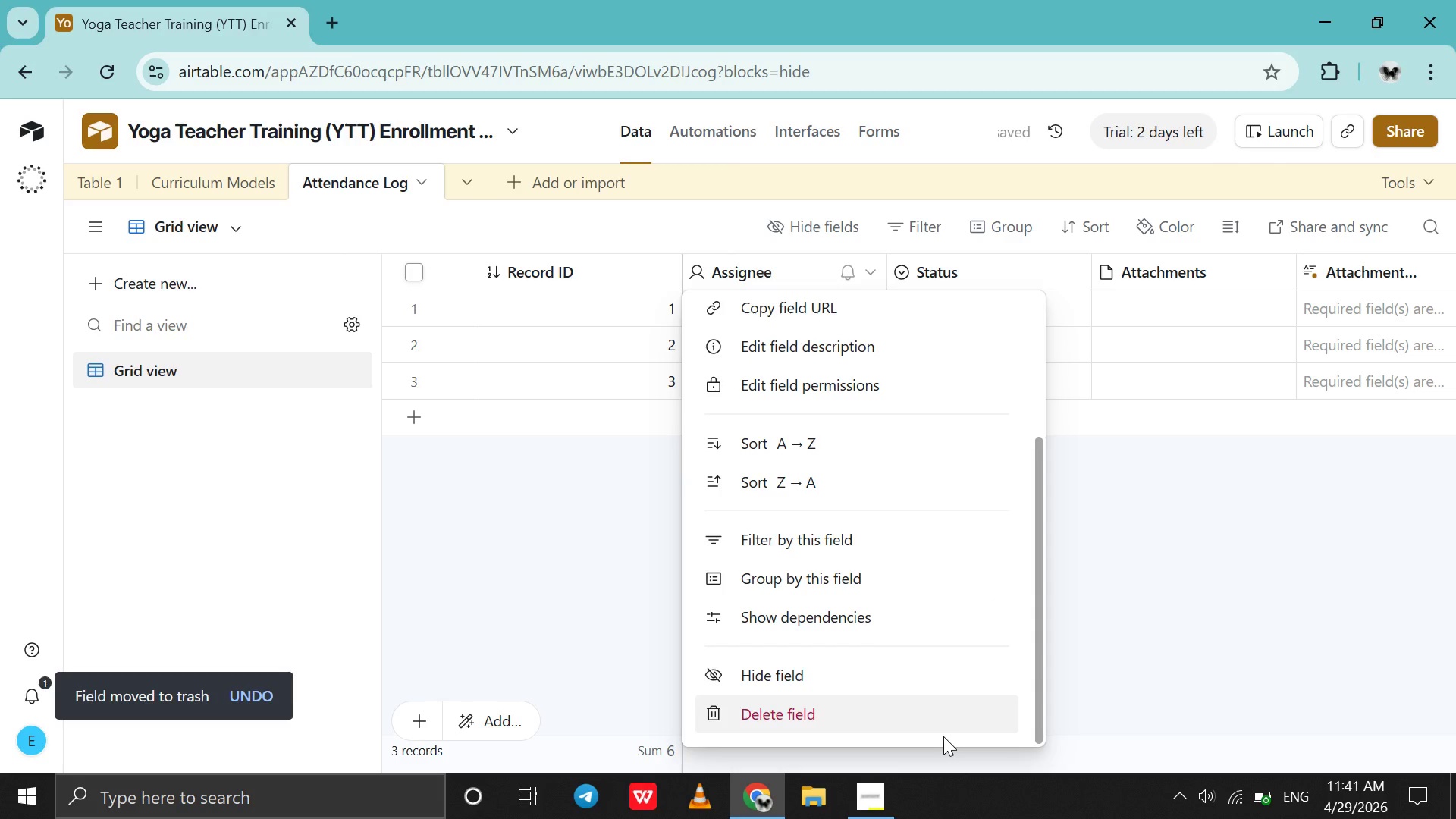 
left_click([943, 736])
 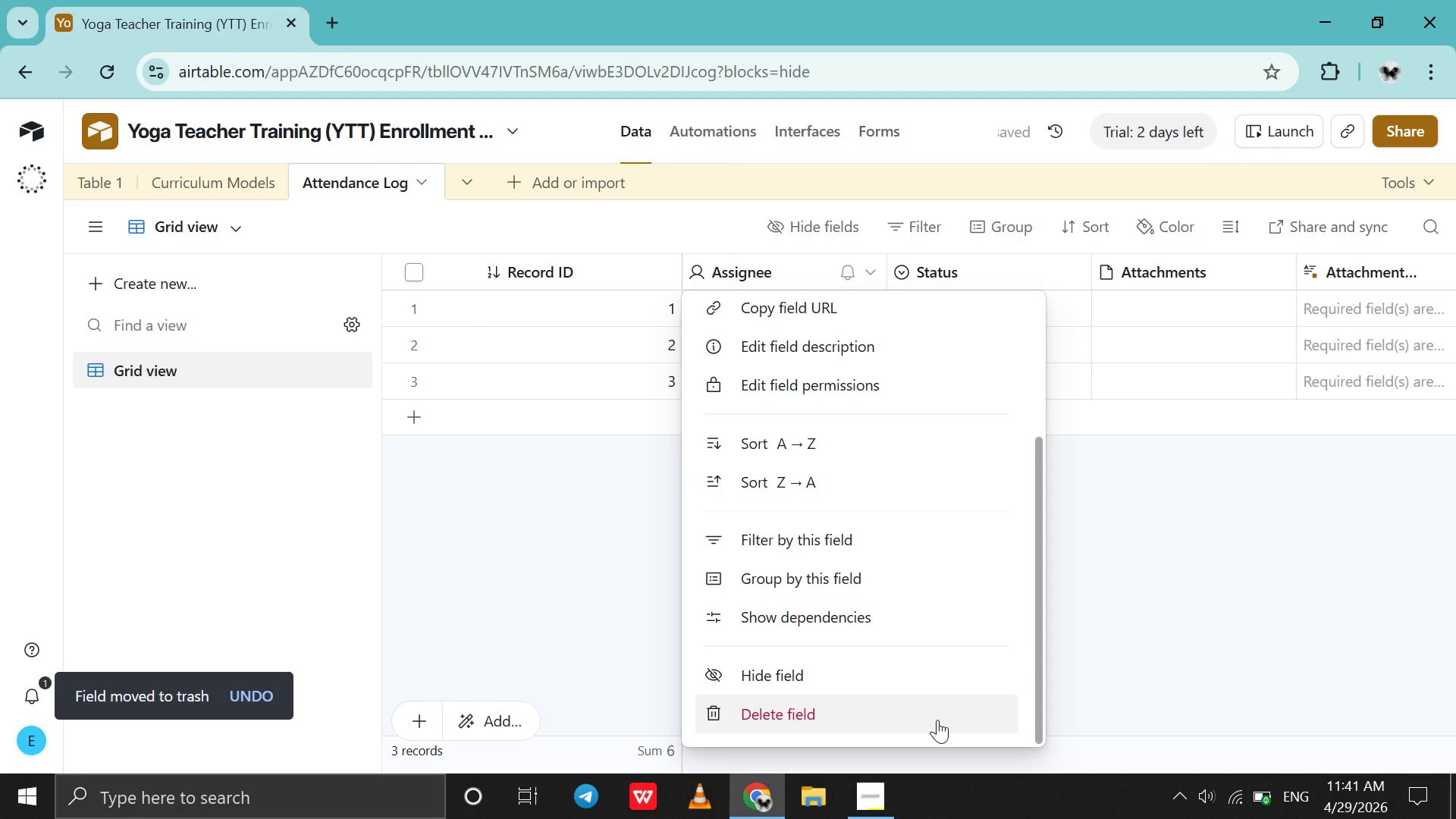 
left_click([937, 720])
 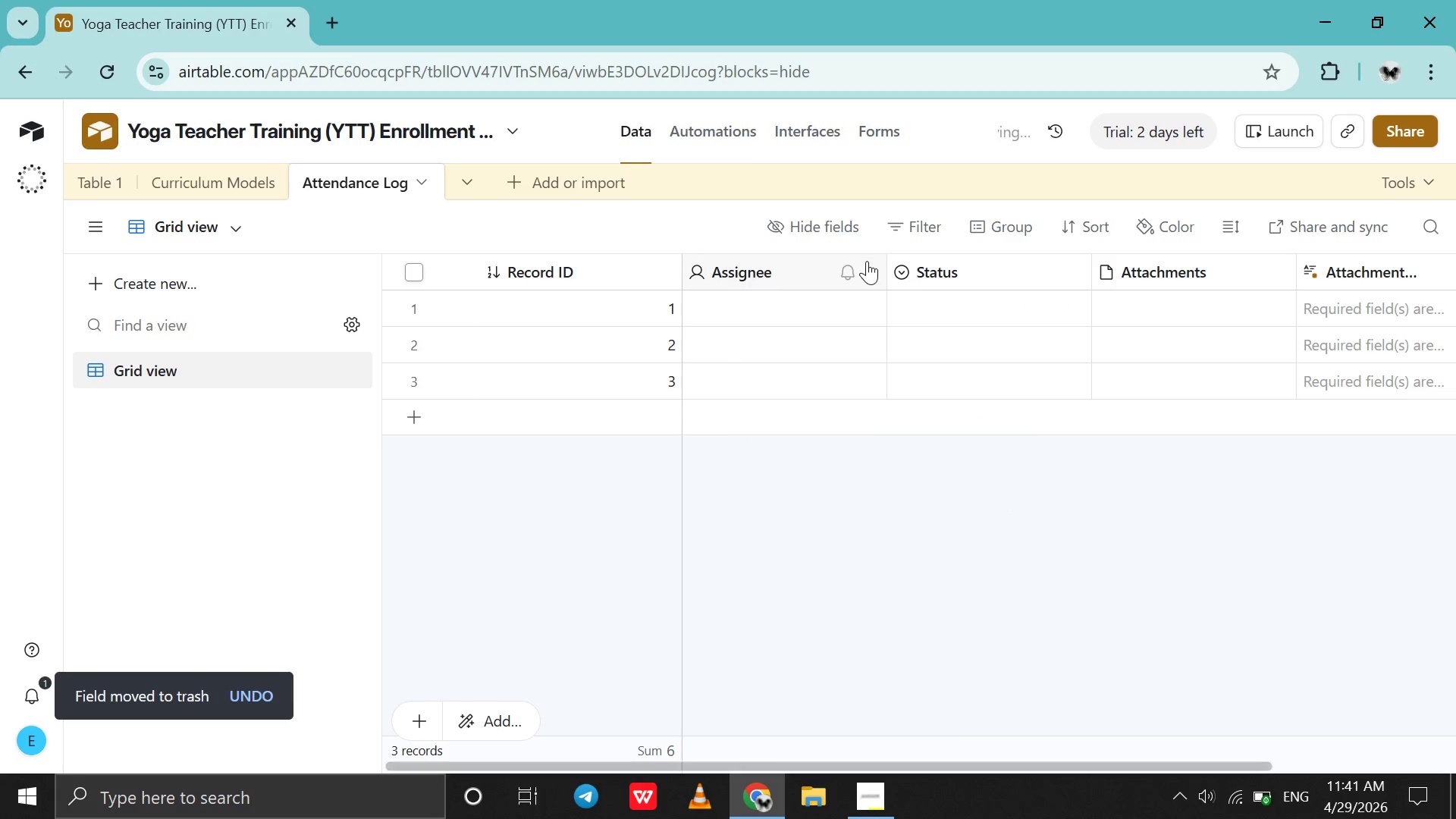 
left_click([866, 271])
 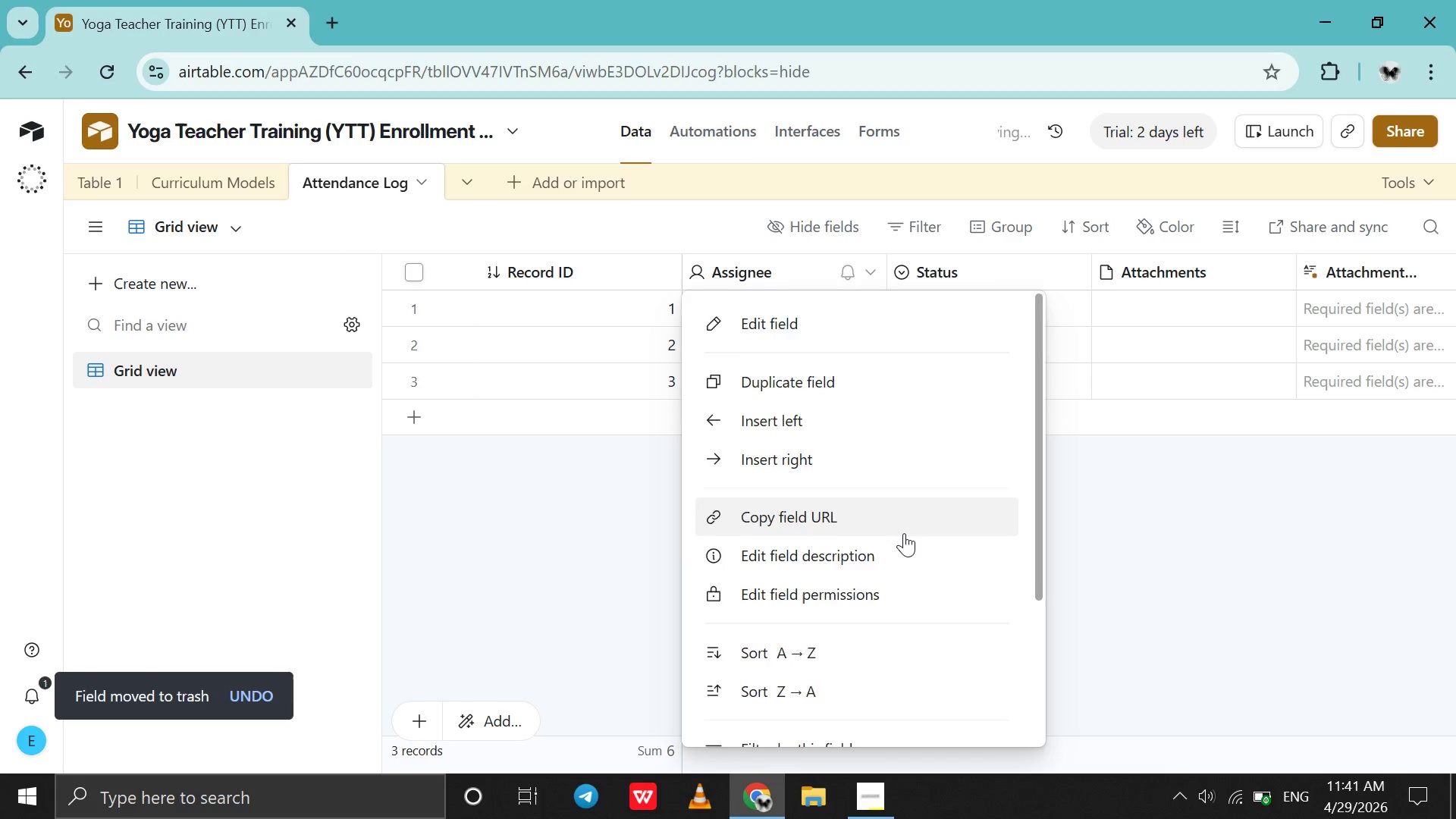 
scroll: coordinate [904, 533], scroll_direction: down, amount: 74.0
 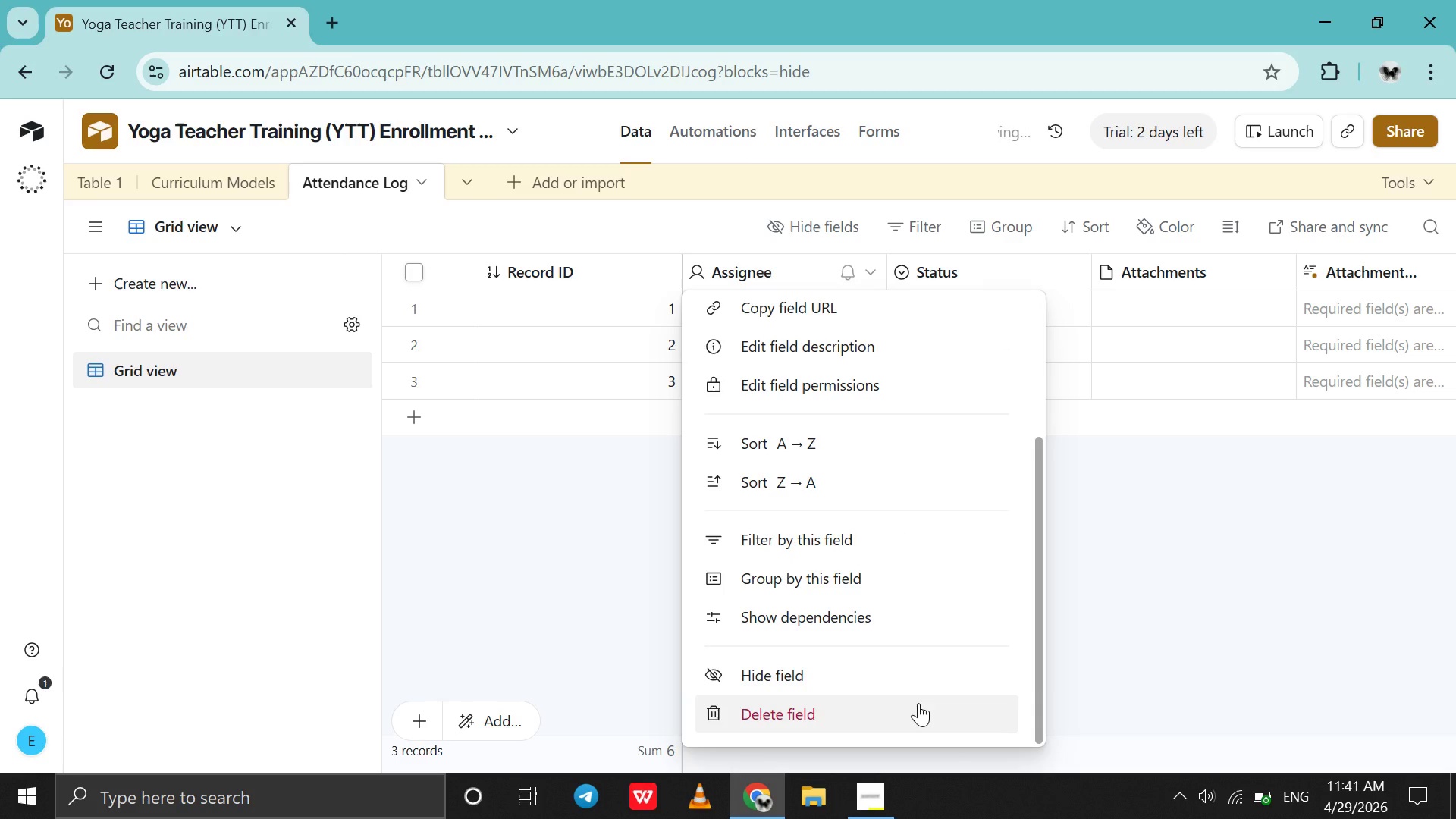 
left_click([918, 703])
 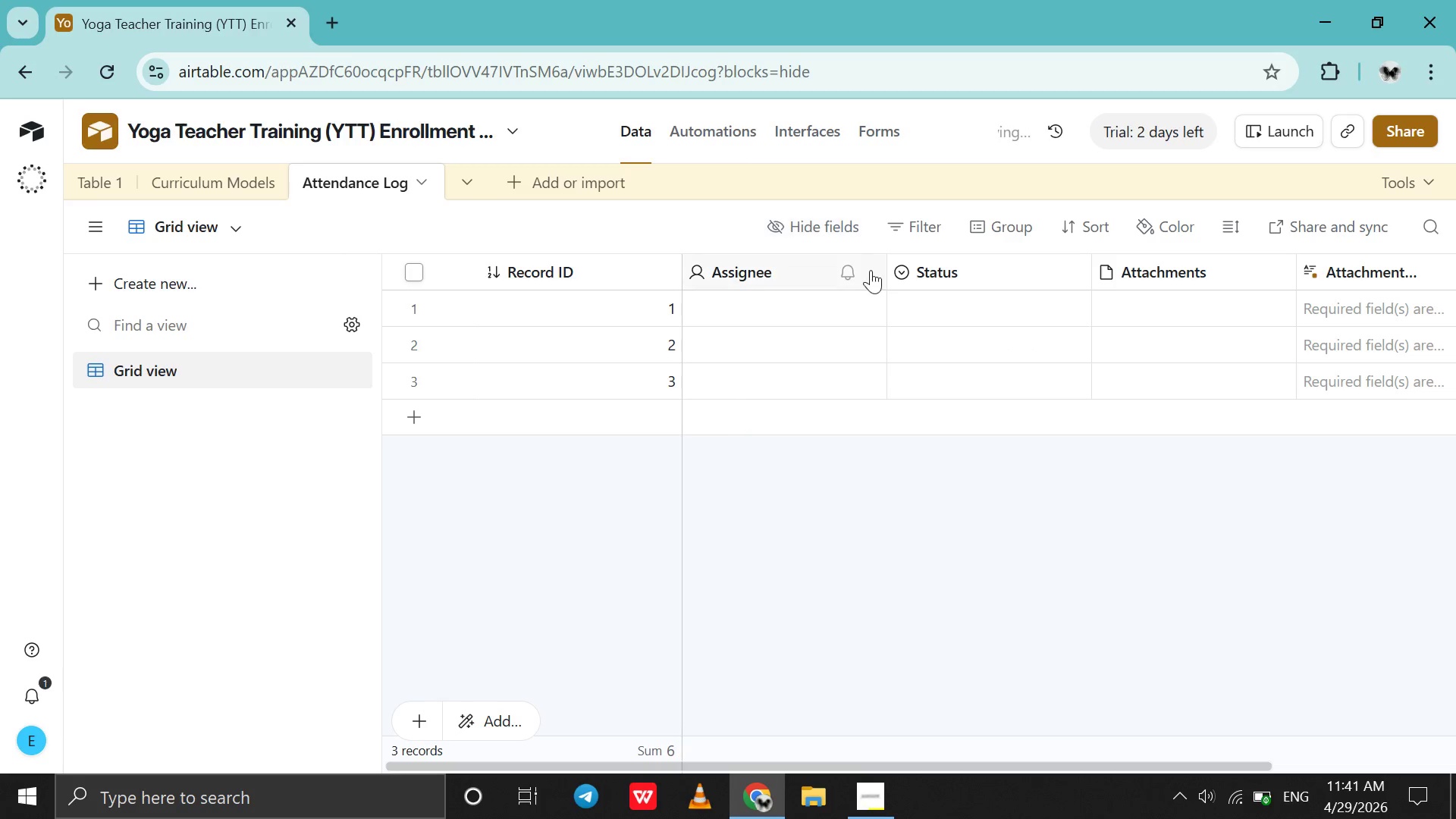 
left_click([871, 285])
 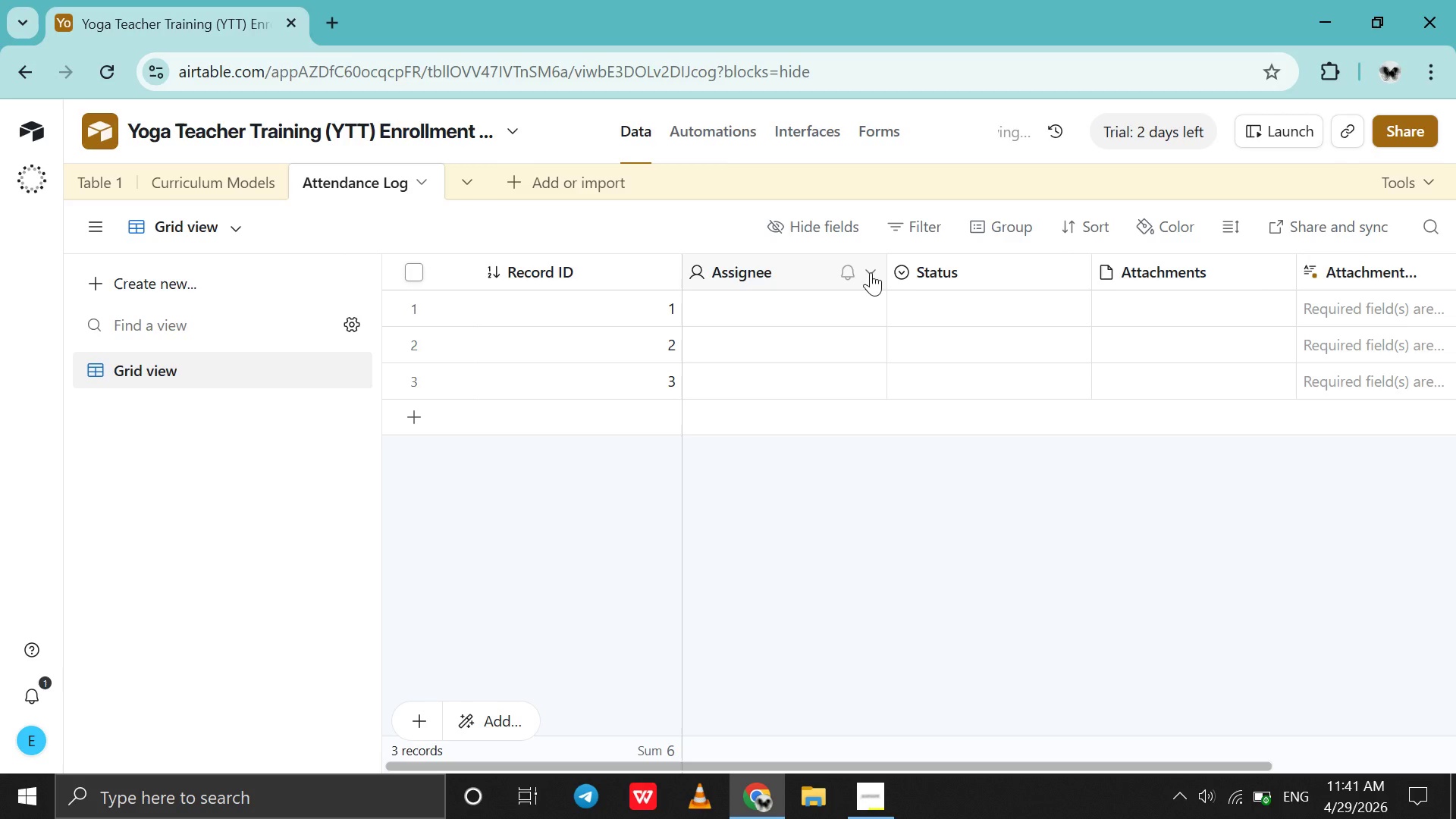 
left_click([871, 272])
 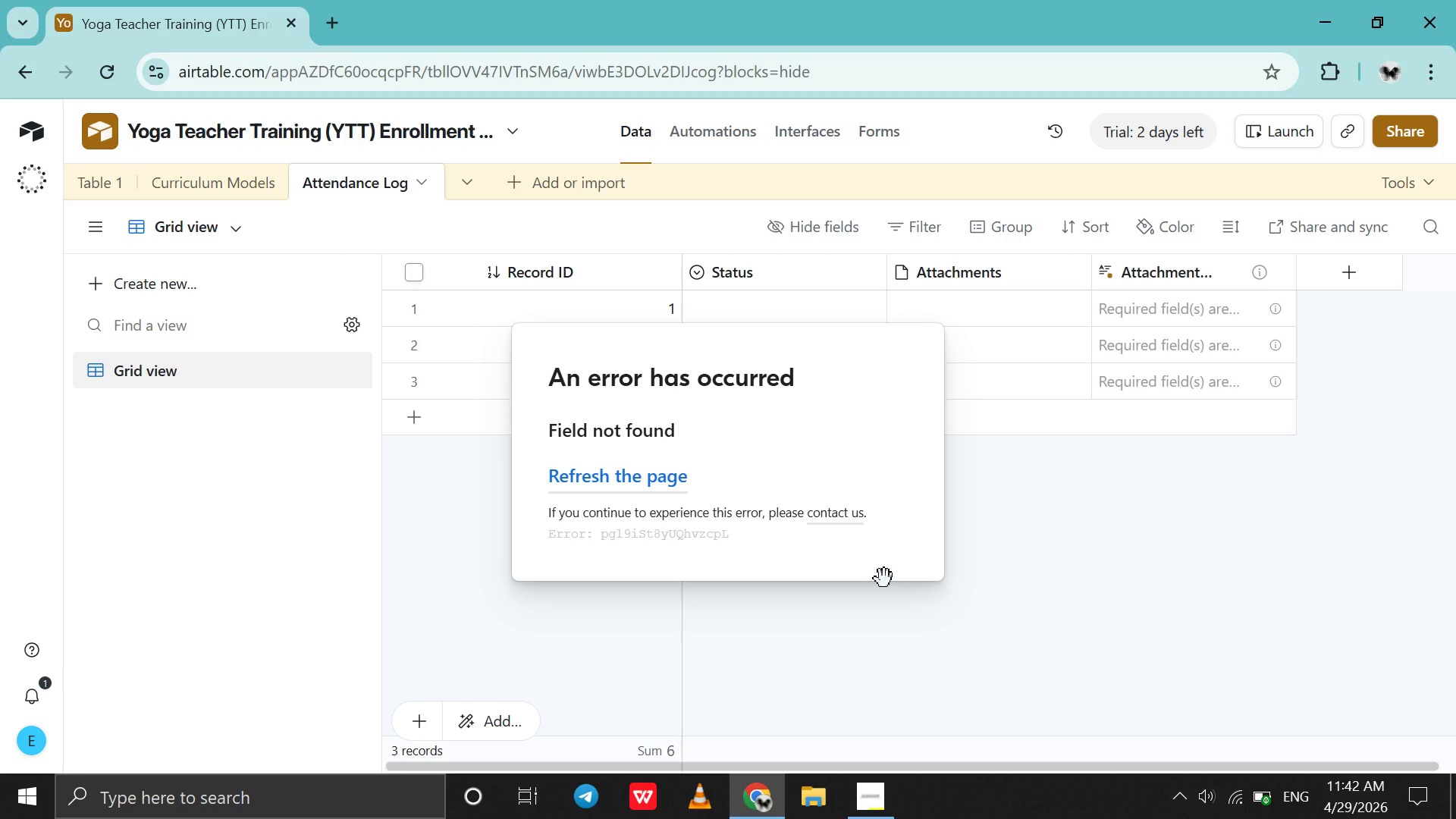 
wait(55.47)
 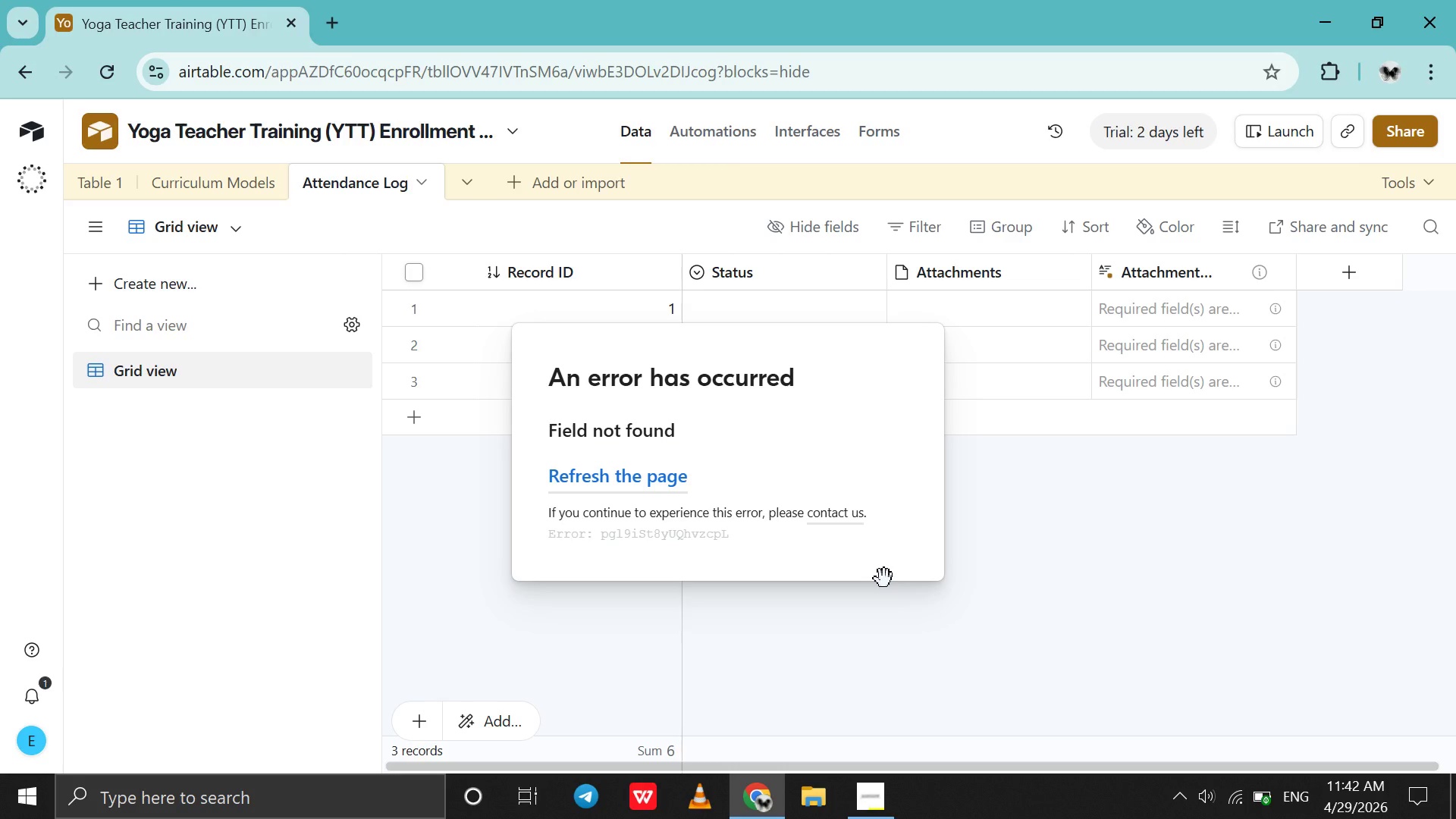 
left_click_drag(start_coordinate=[799, 365], to_coordinate=[0, 649])
 